 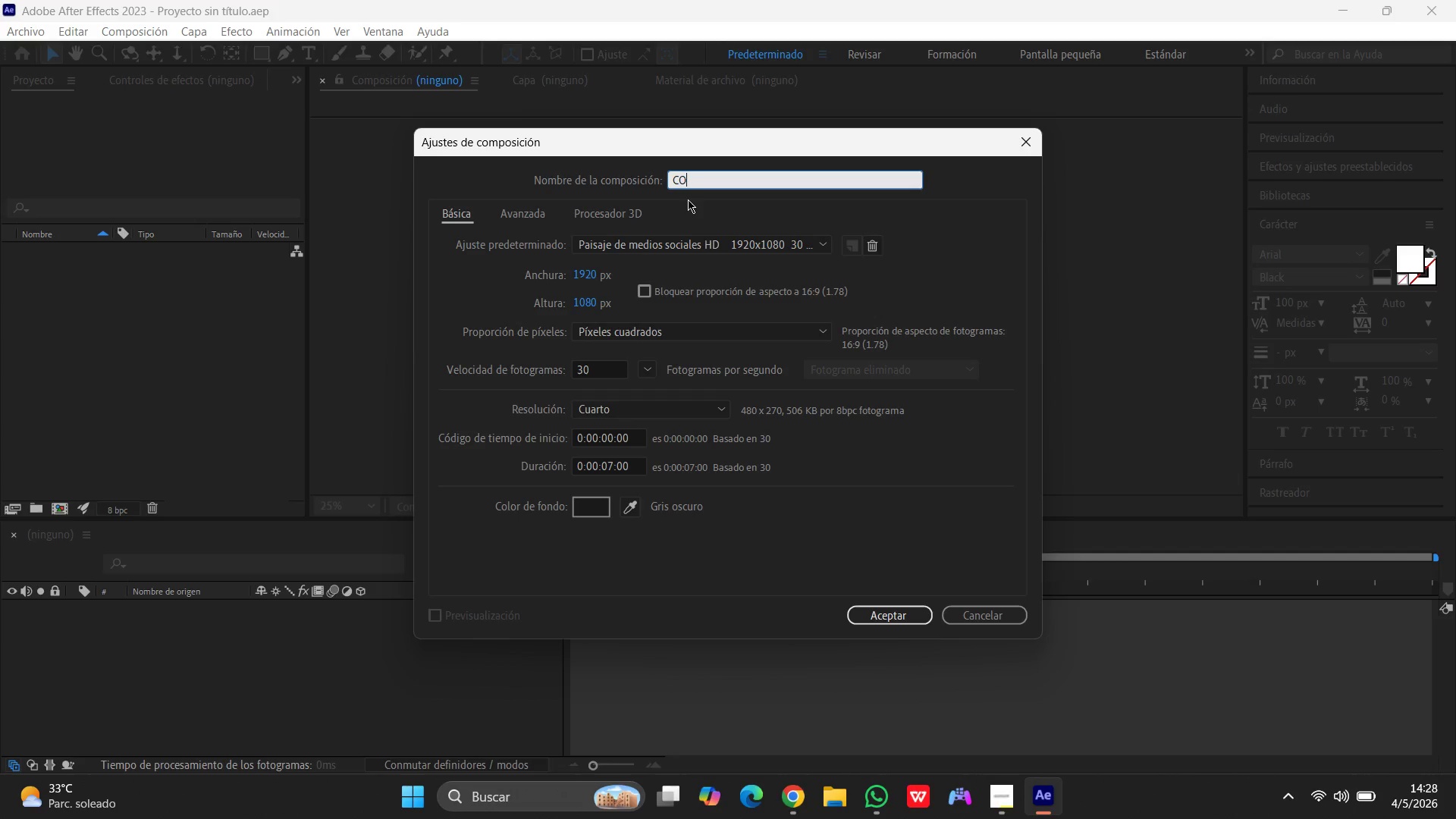 
type(ffee time)
 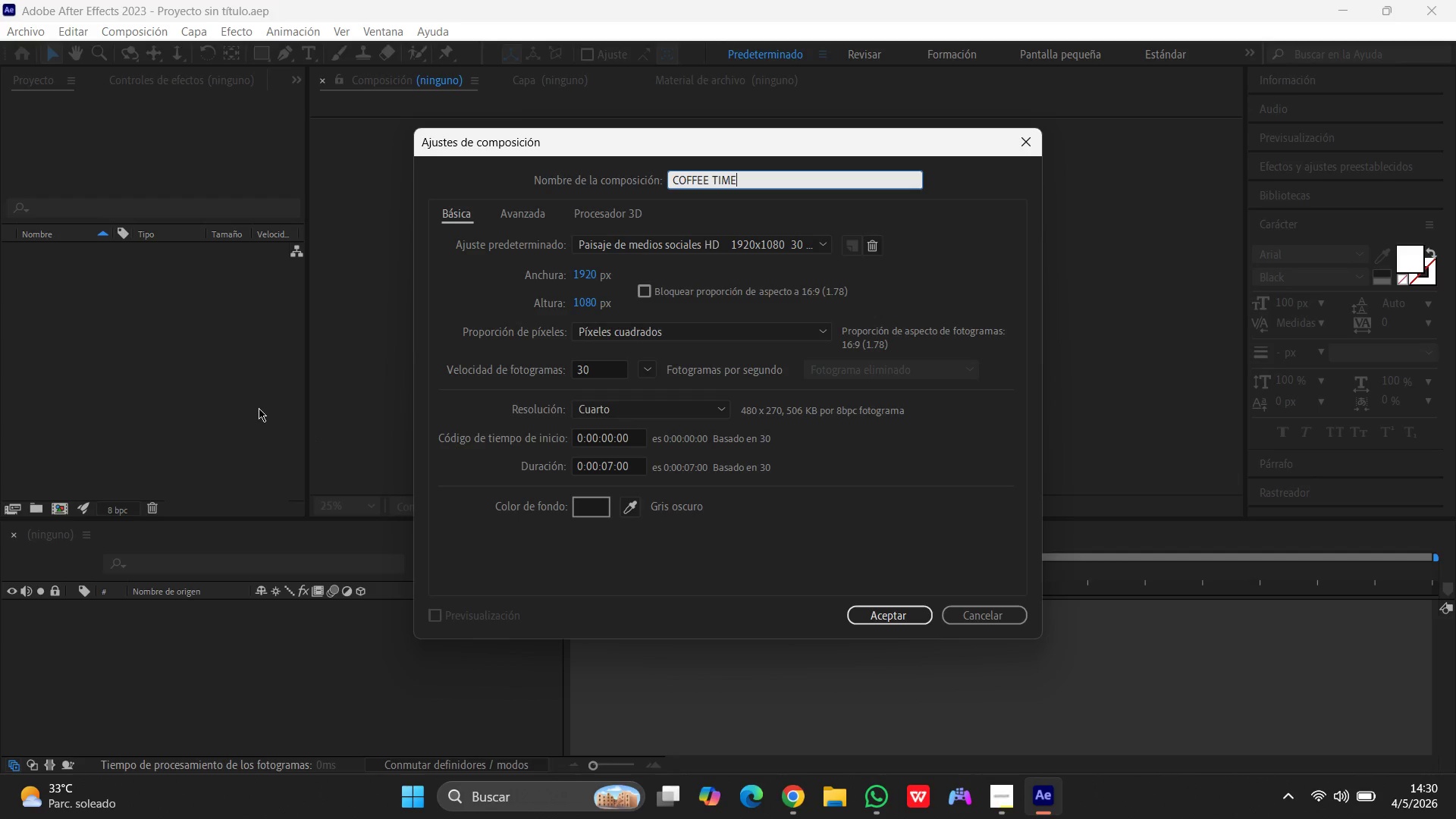 
wait(69.23)
 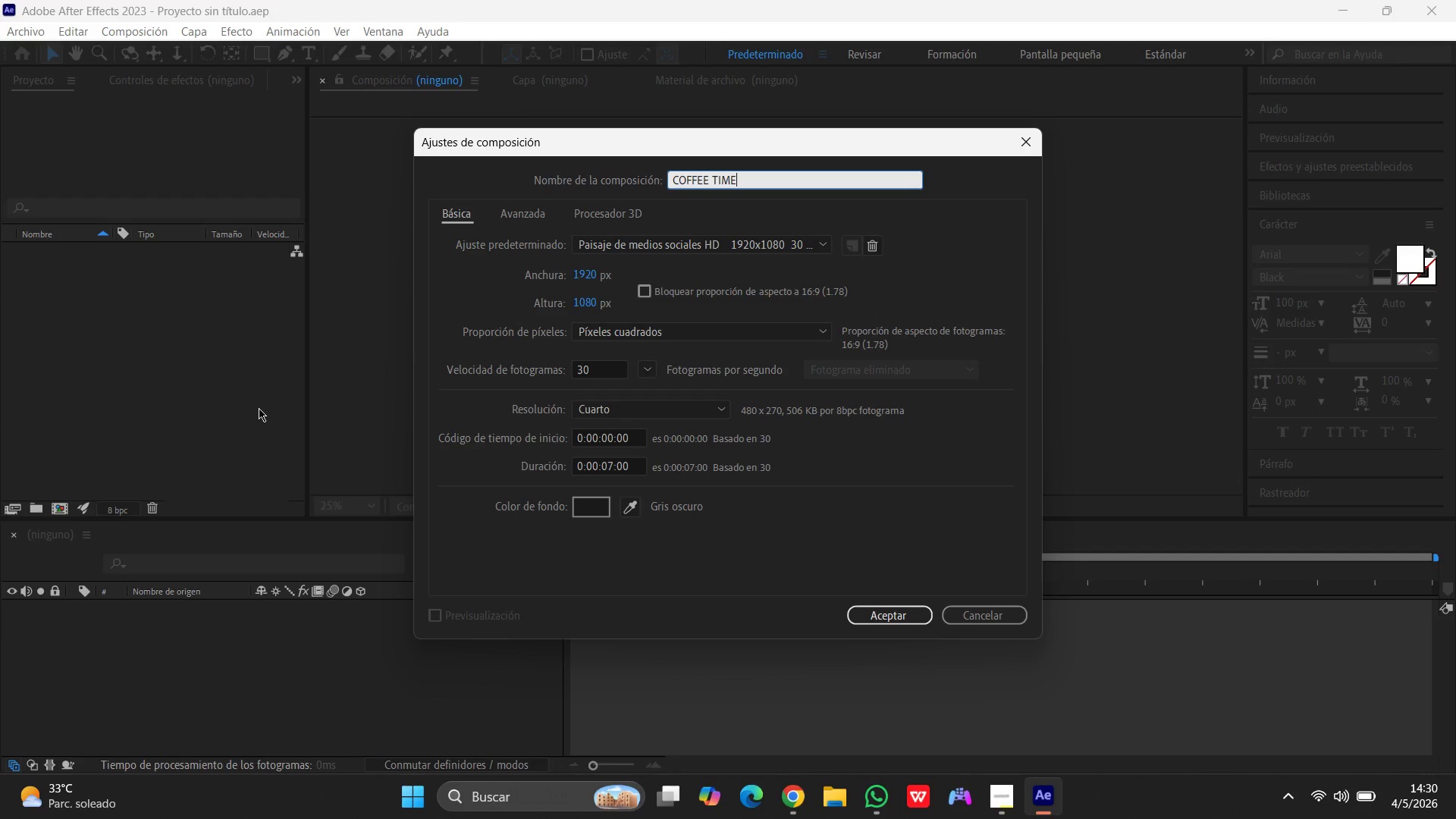 
left_click([616, 468])
 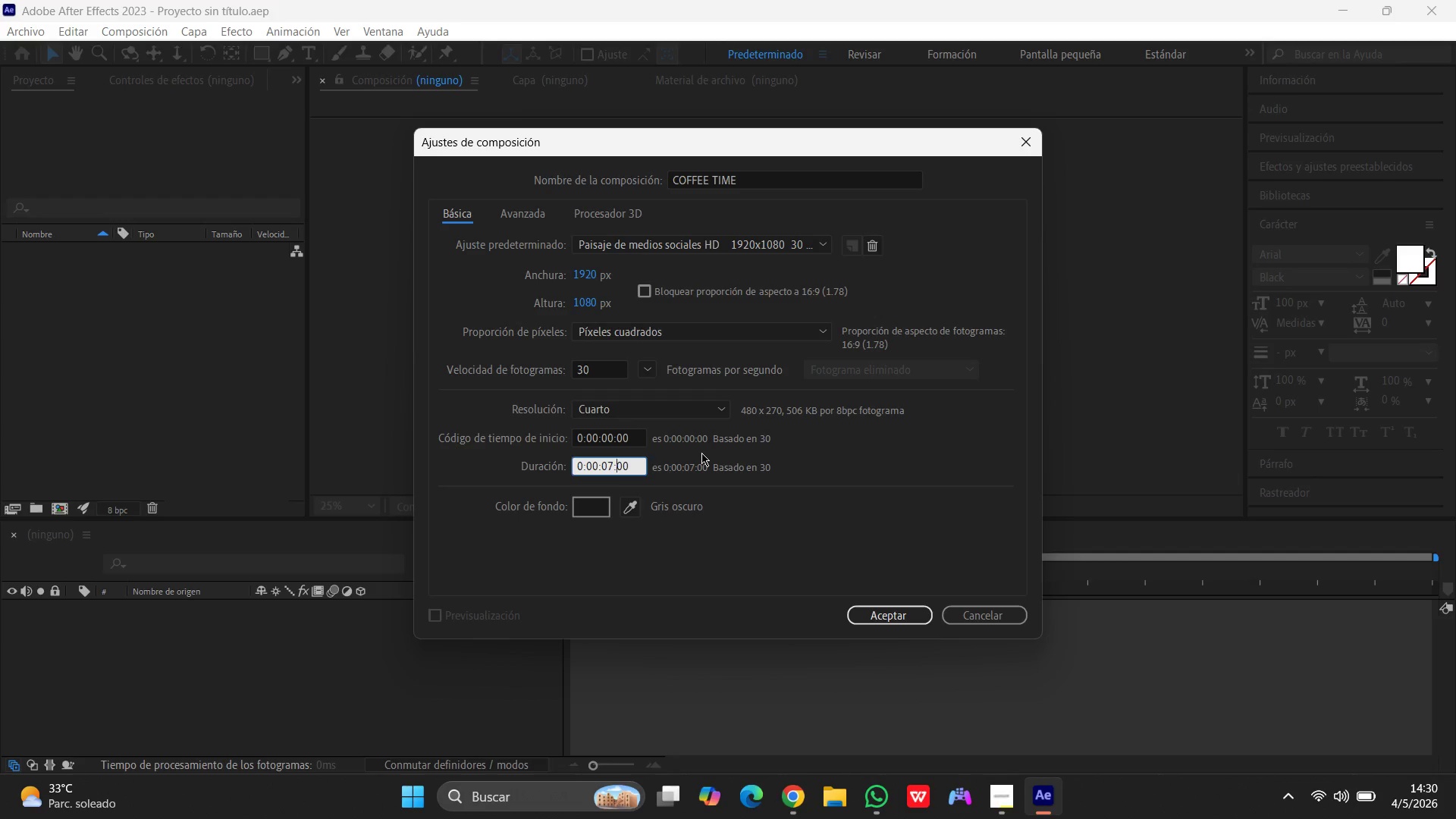 
key(ArrowLeft)
 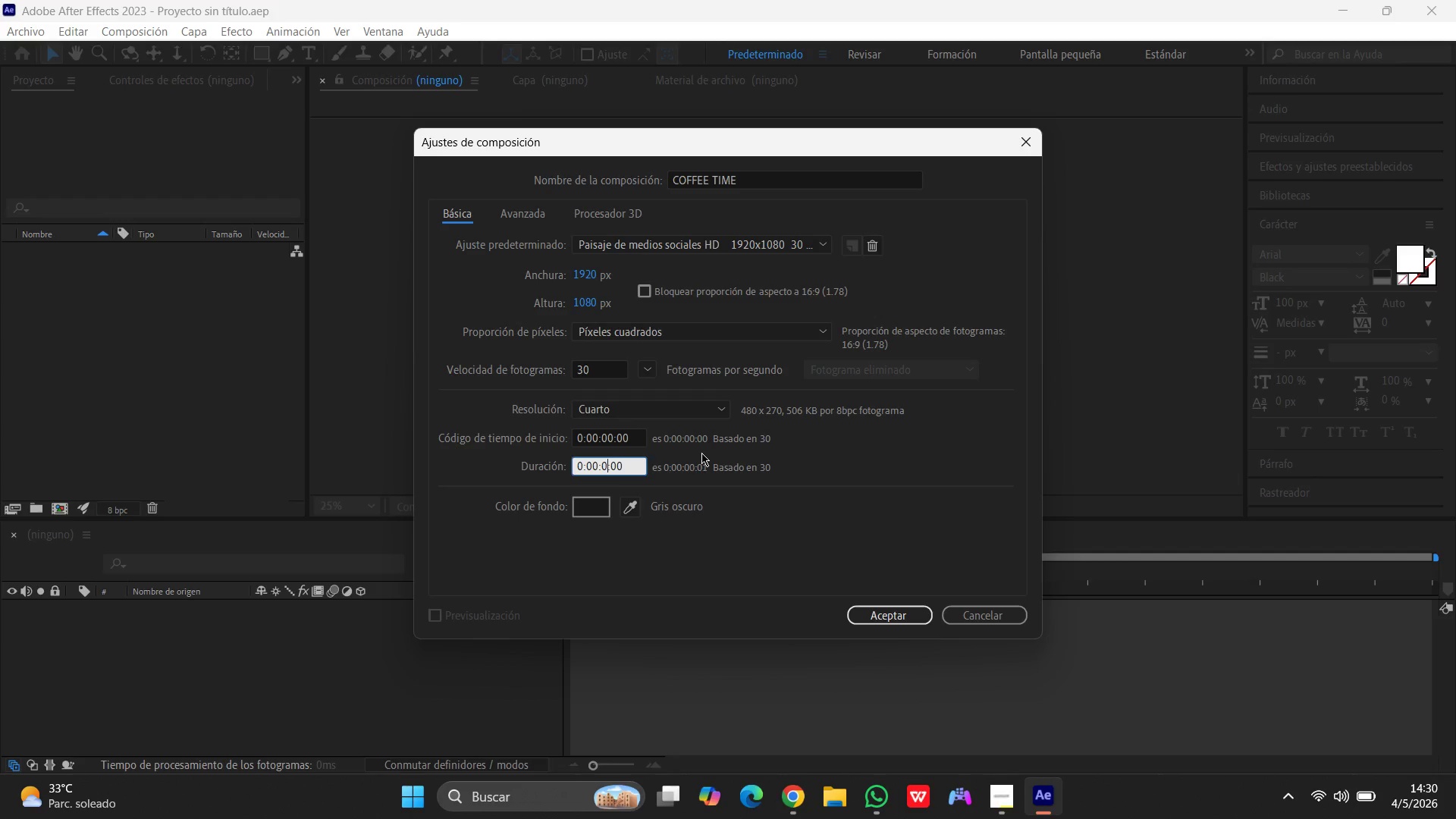 
key(Backspace)
 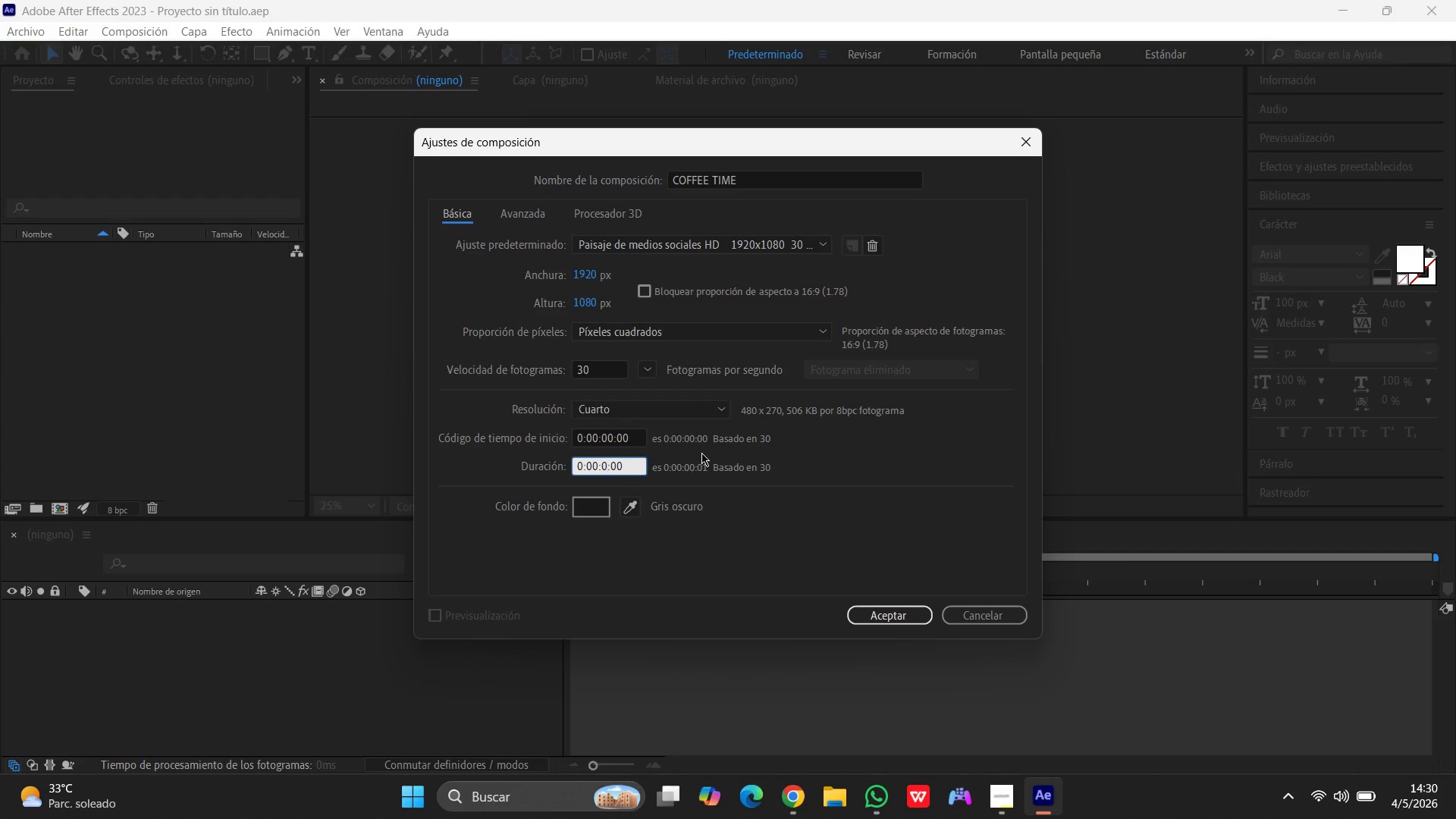 
key(Numpad5)
 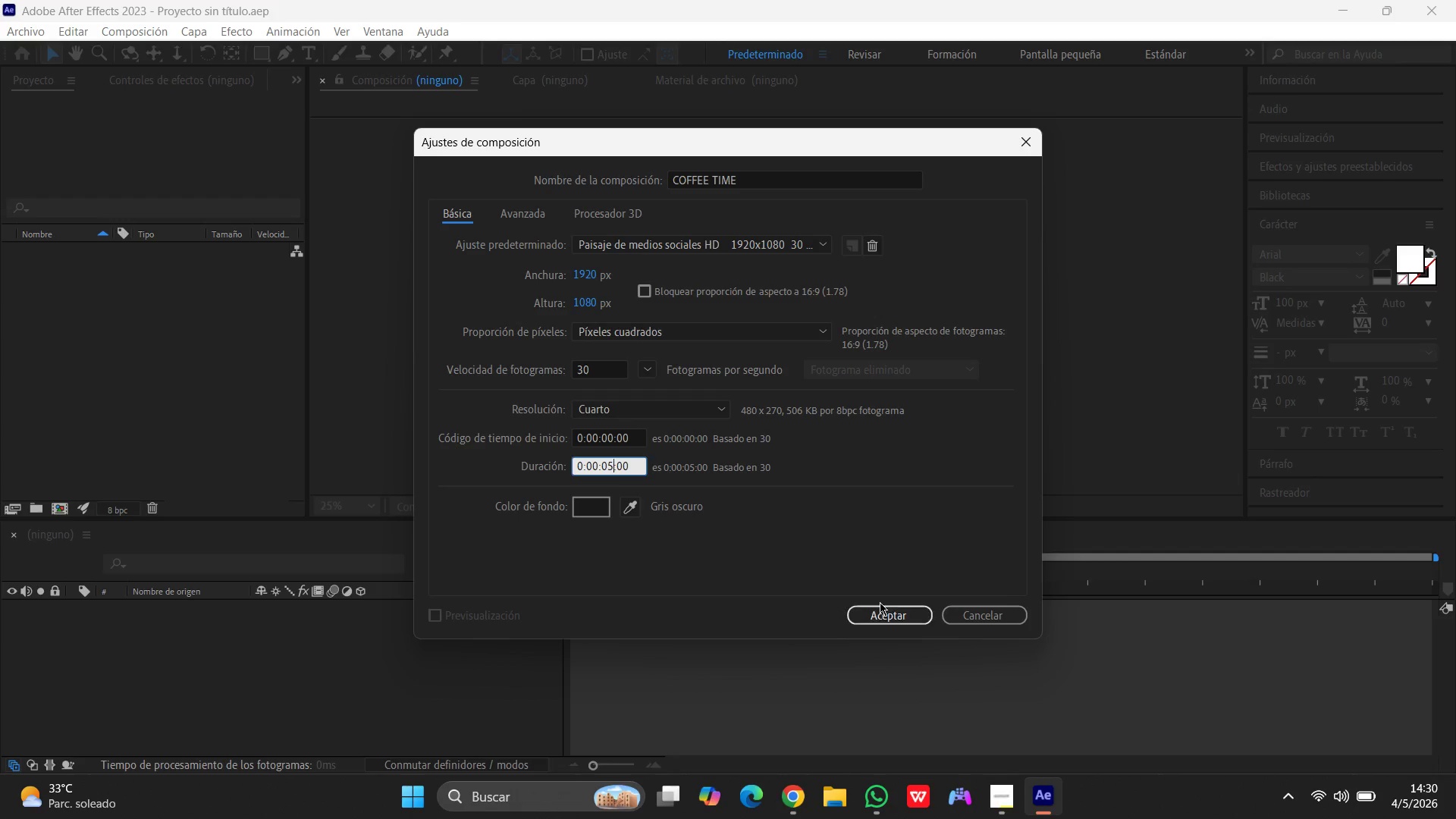 
left_click([891, 614])
 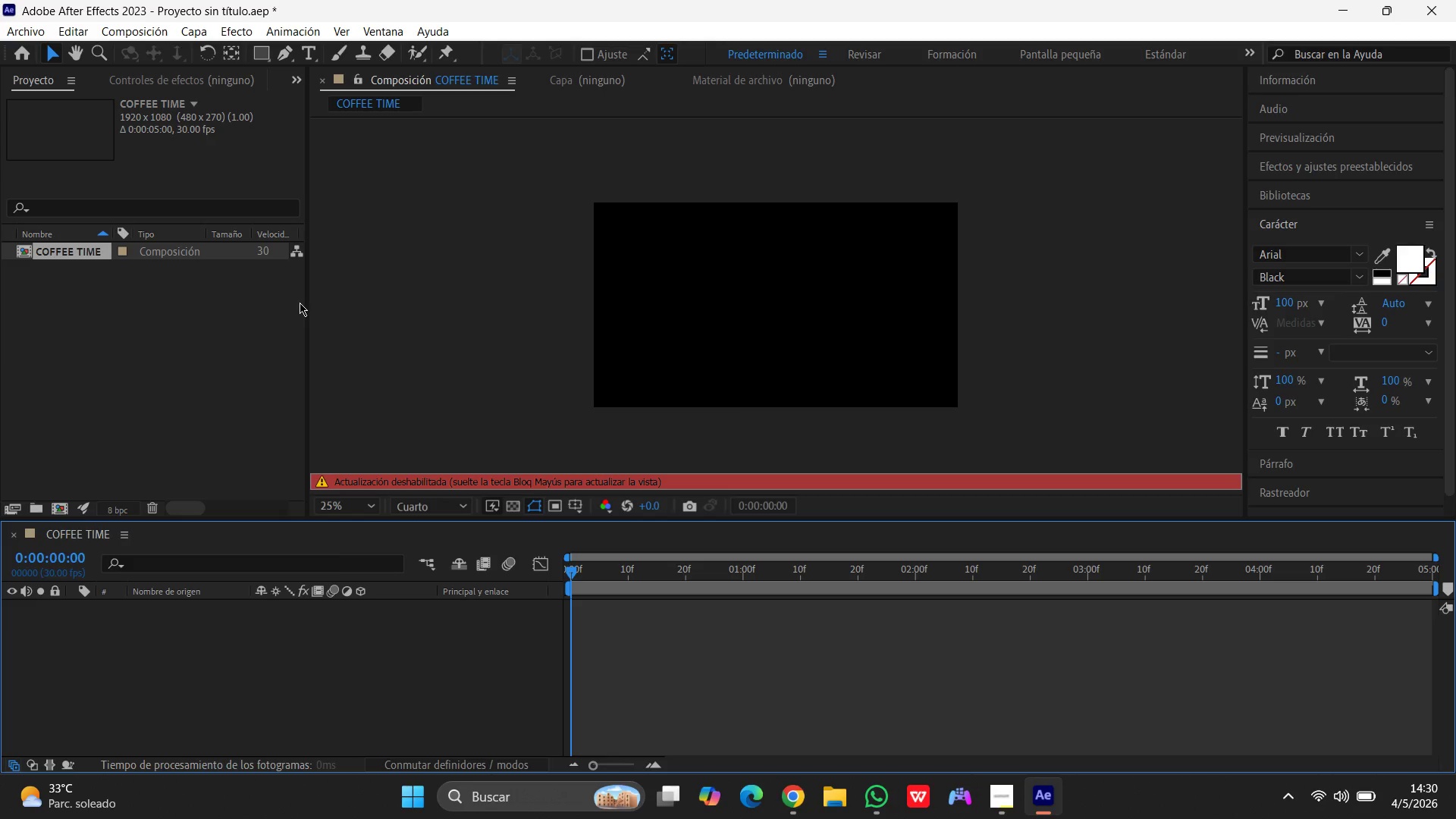 
key(CapsLock)
 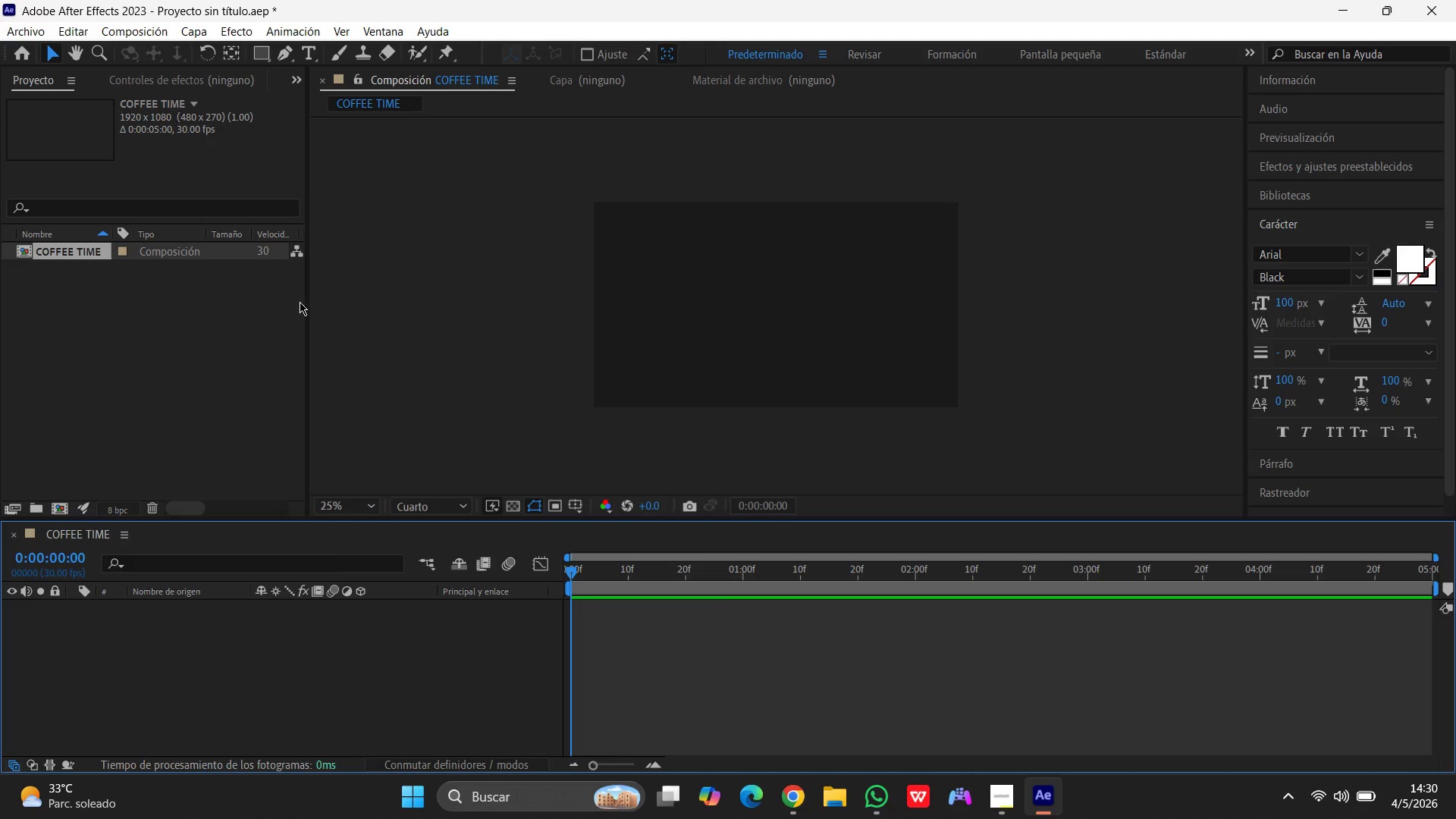 
wait(7.41)
 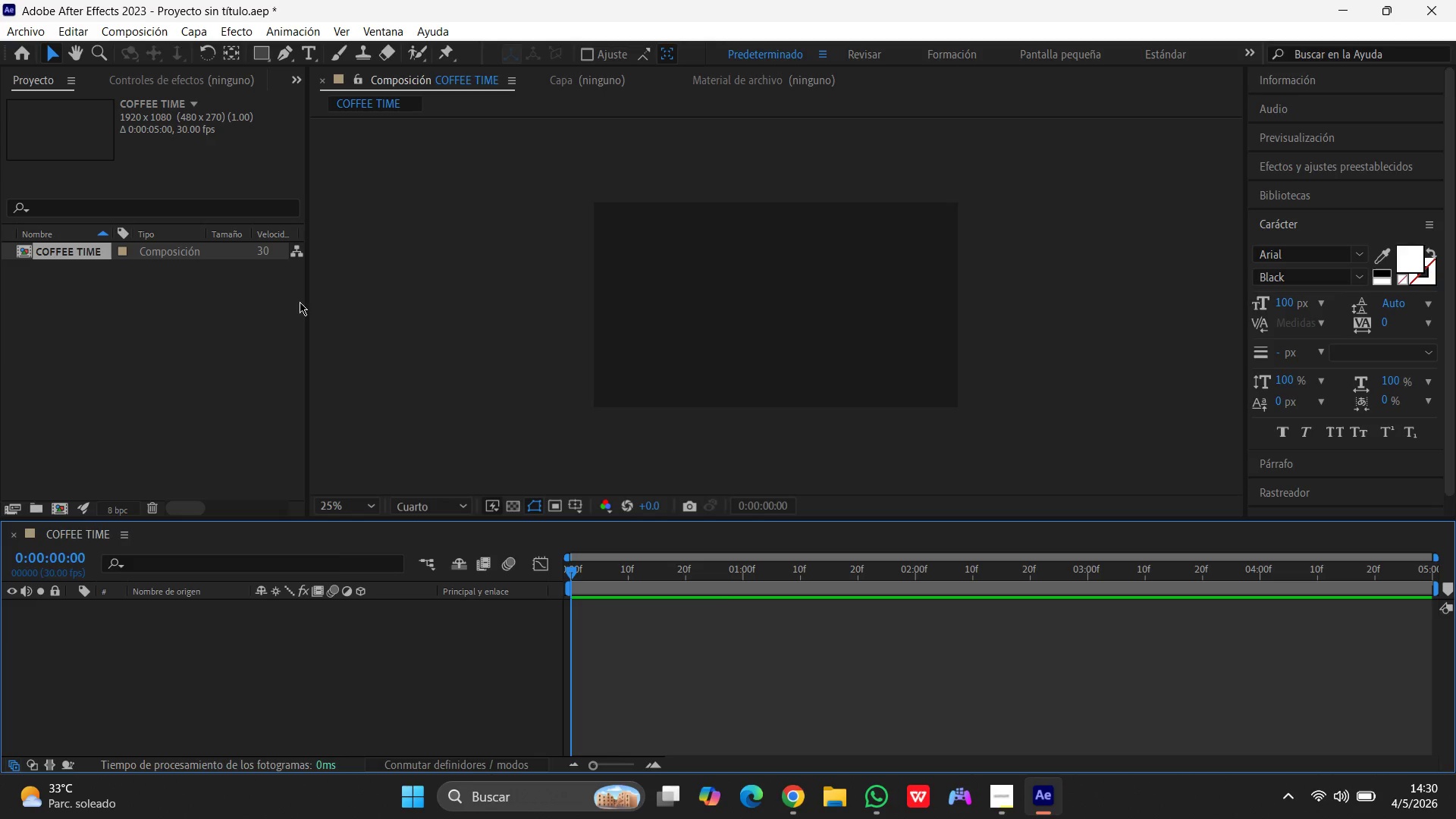 
left_click([180, 37])
 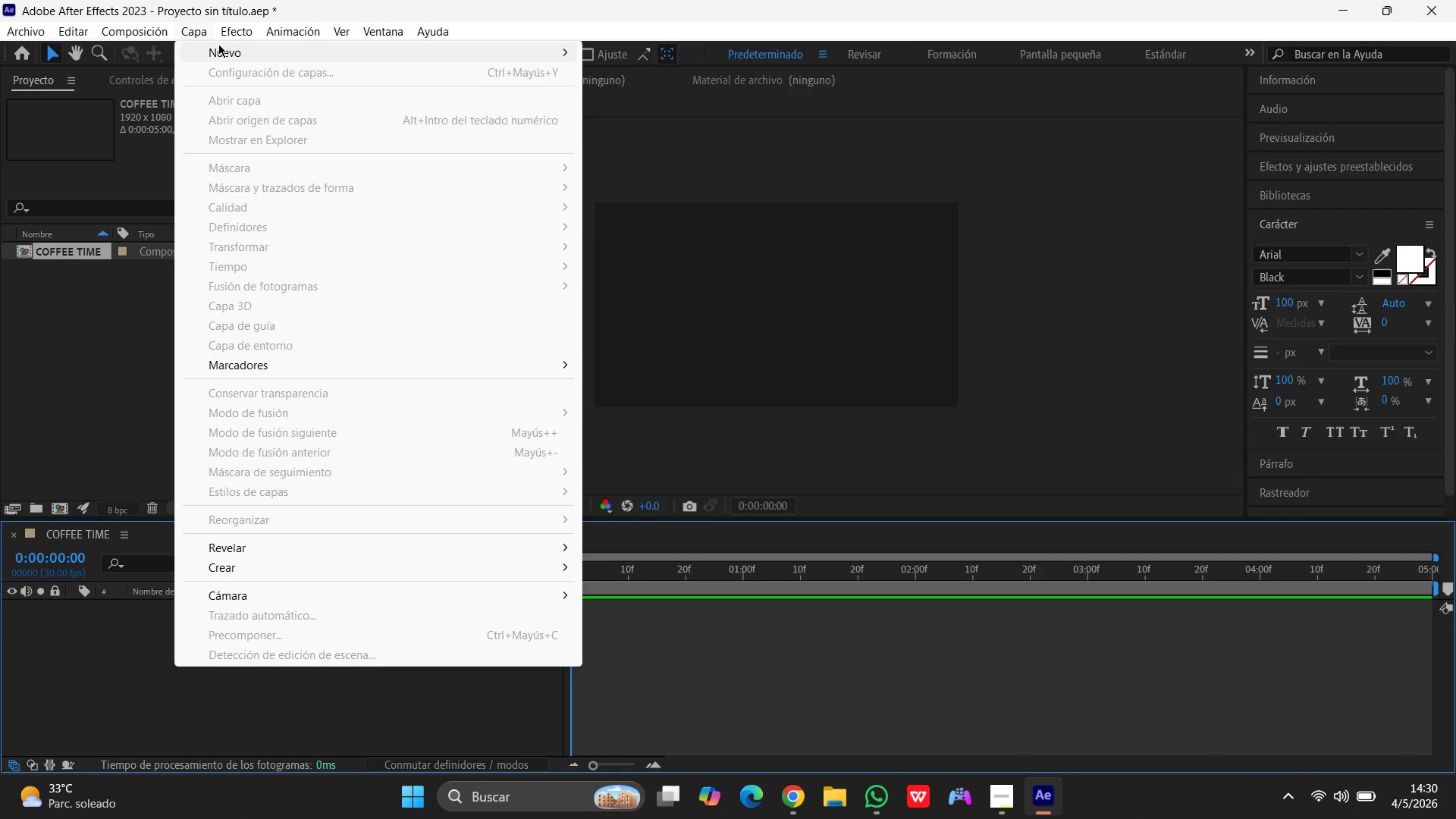 
left_click([220, 52])
 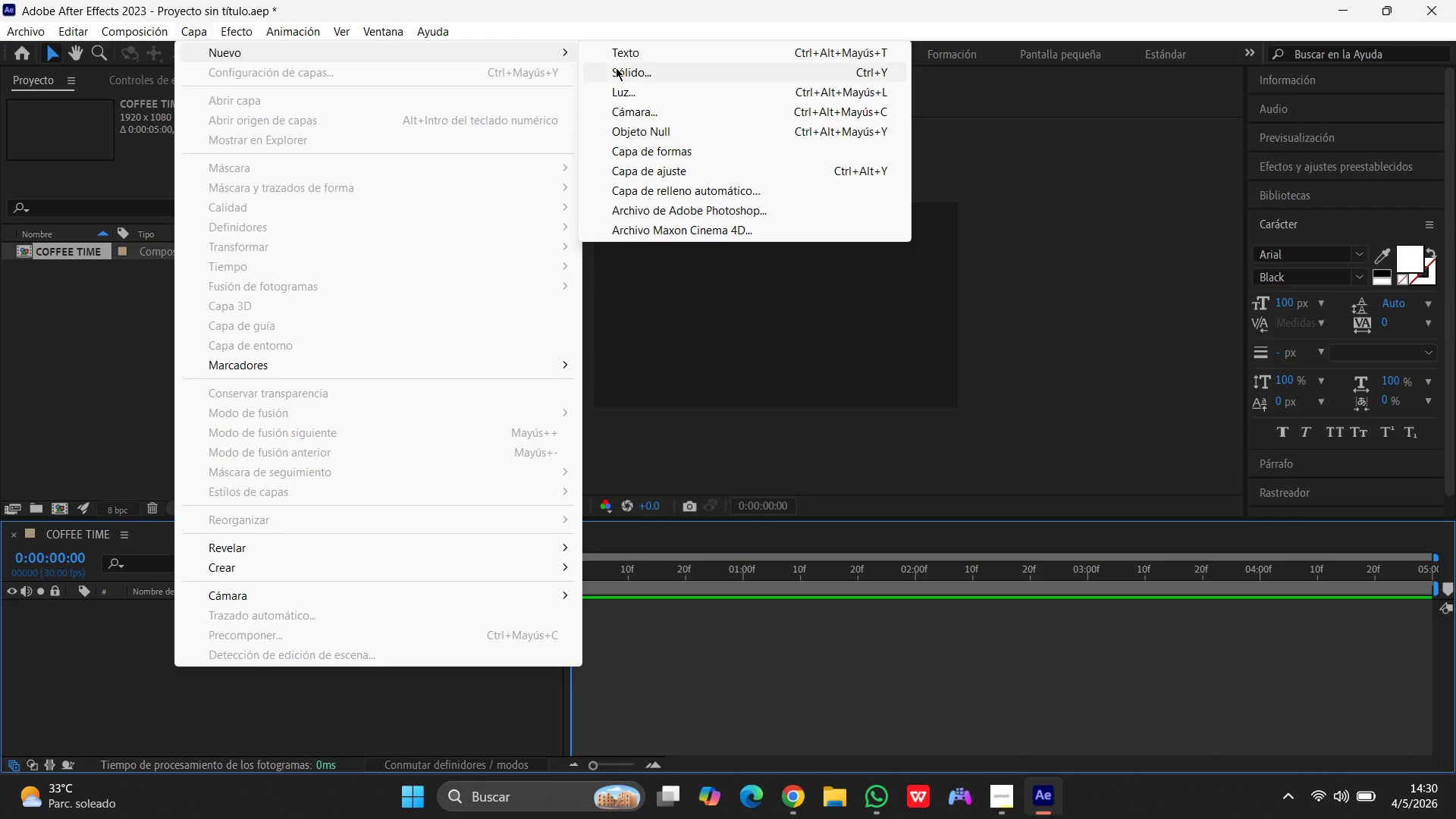 
left_click([616, 67])
 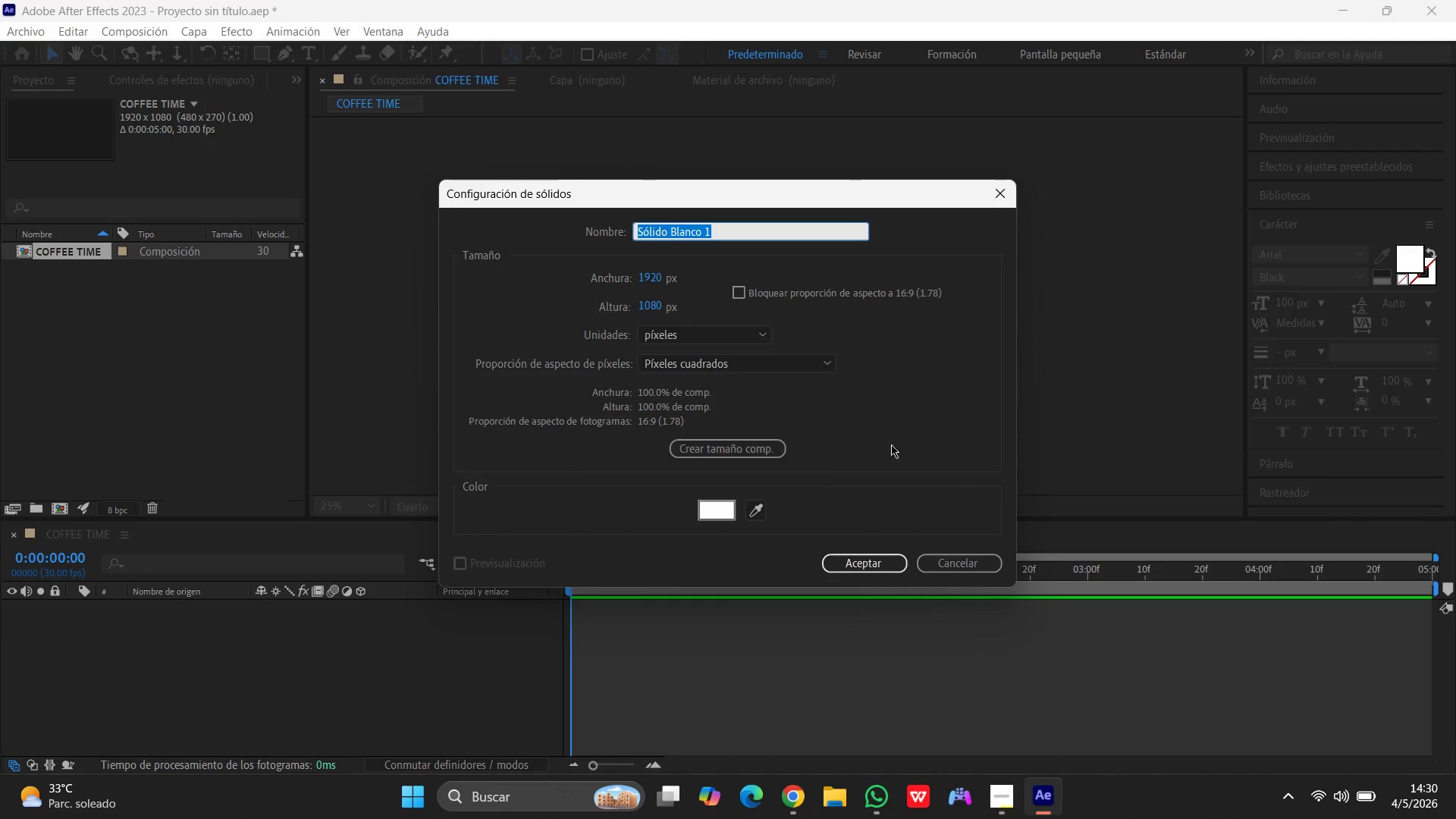 
double_click([716, 513])
 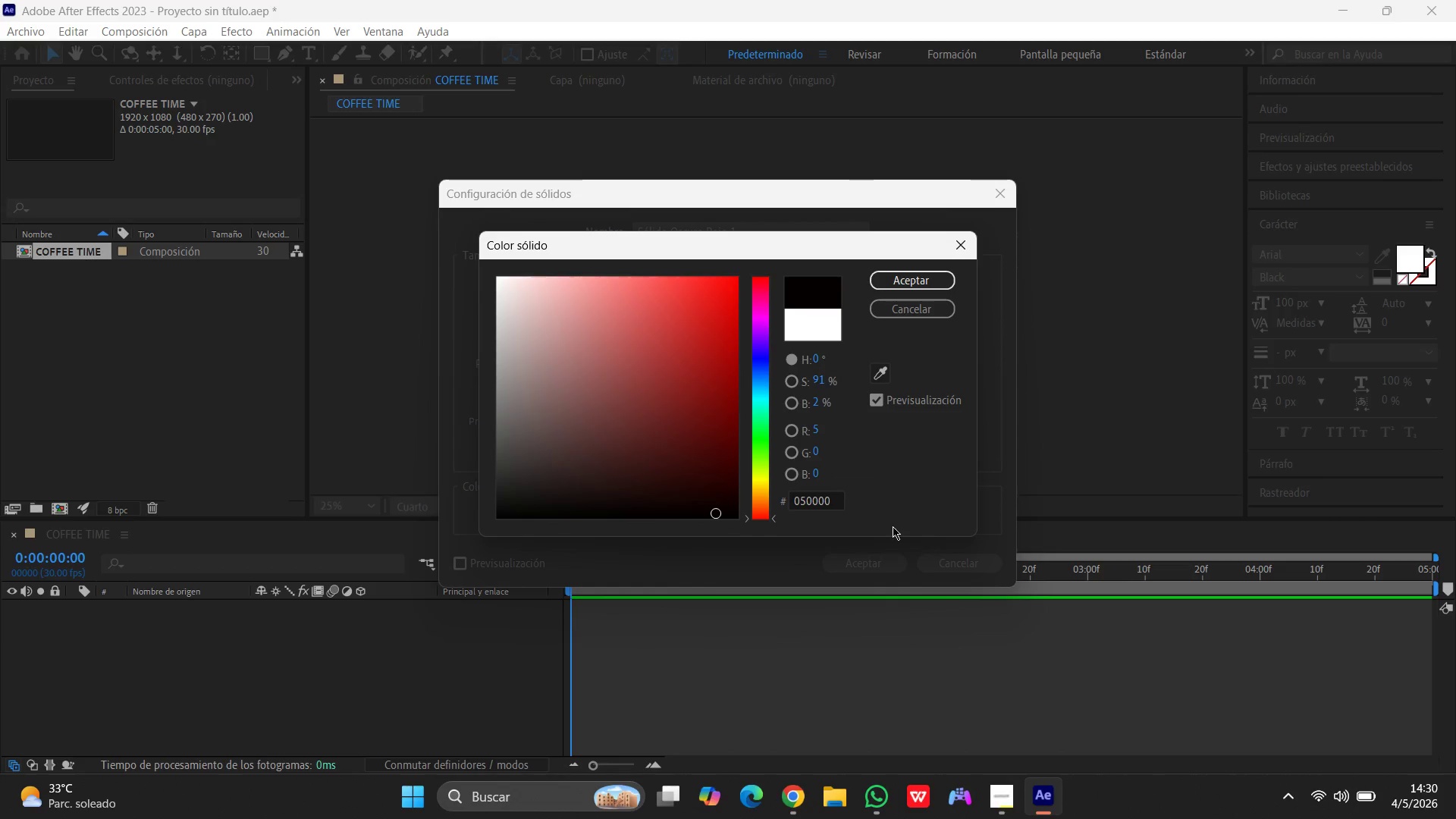 
left_click([838, 504])
 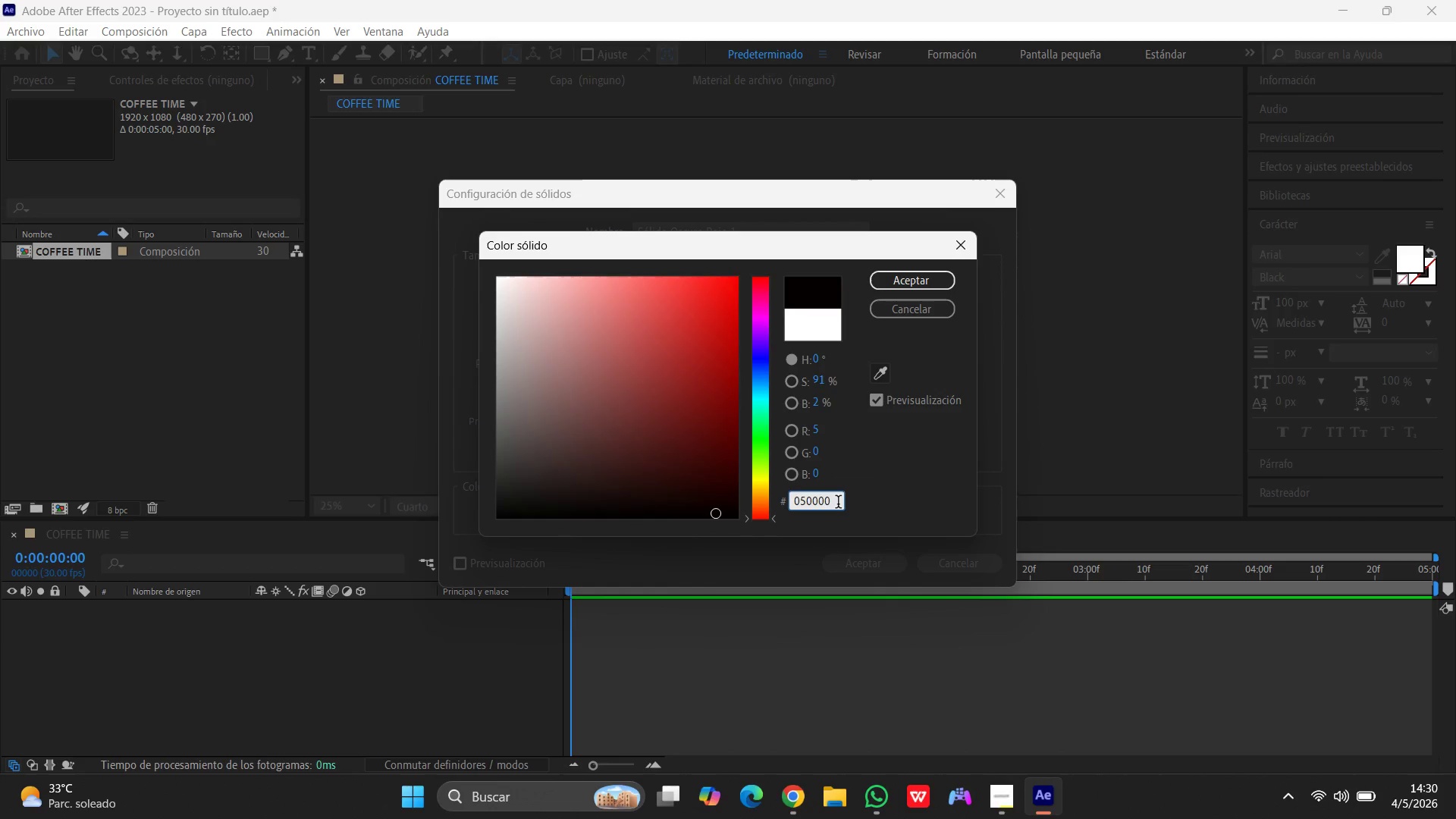 
hold_key(key=Backspace, duration=1.22)
 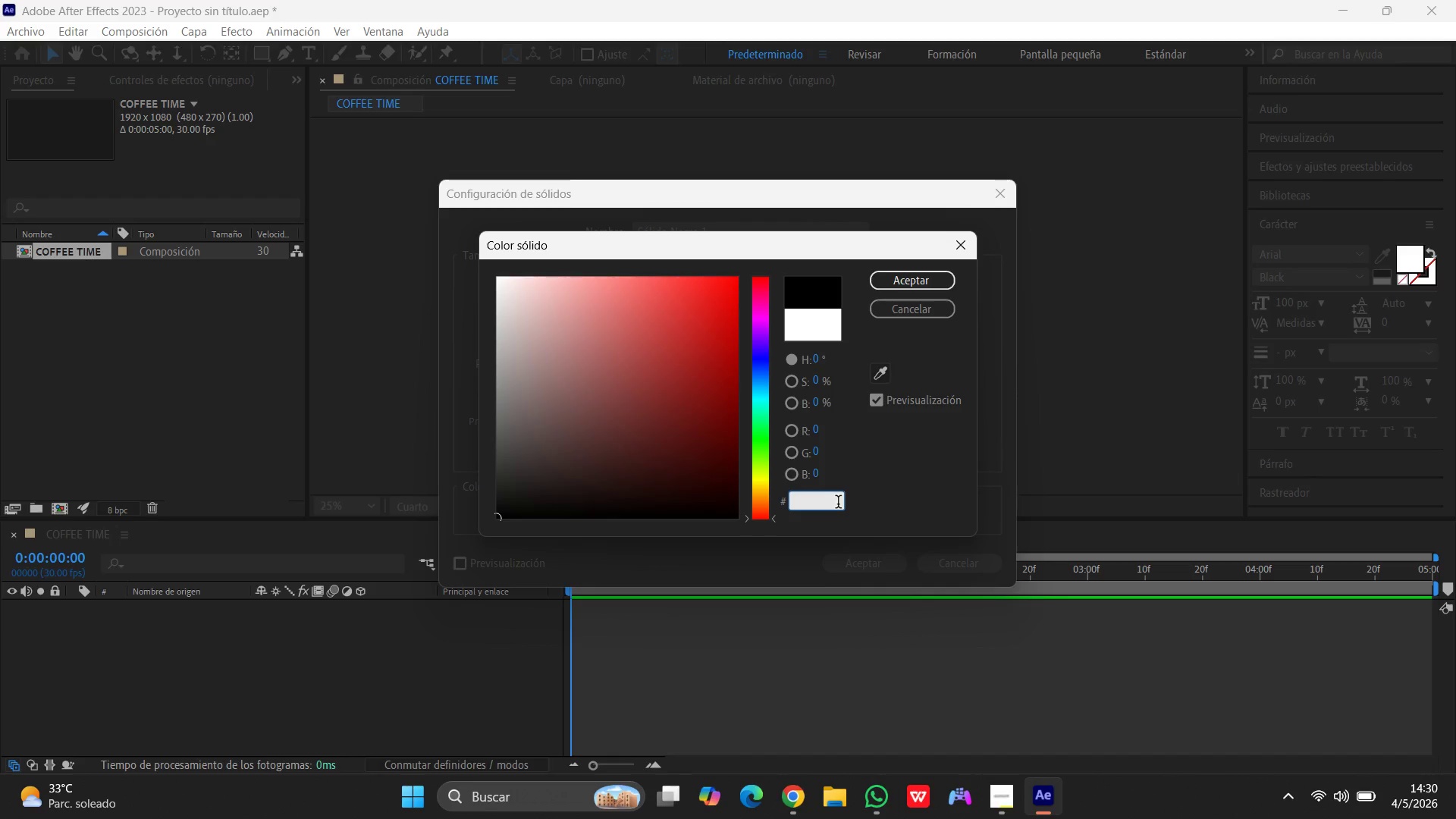 
type(2C1810)
 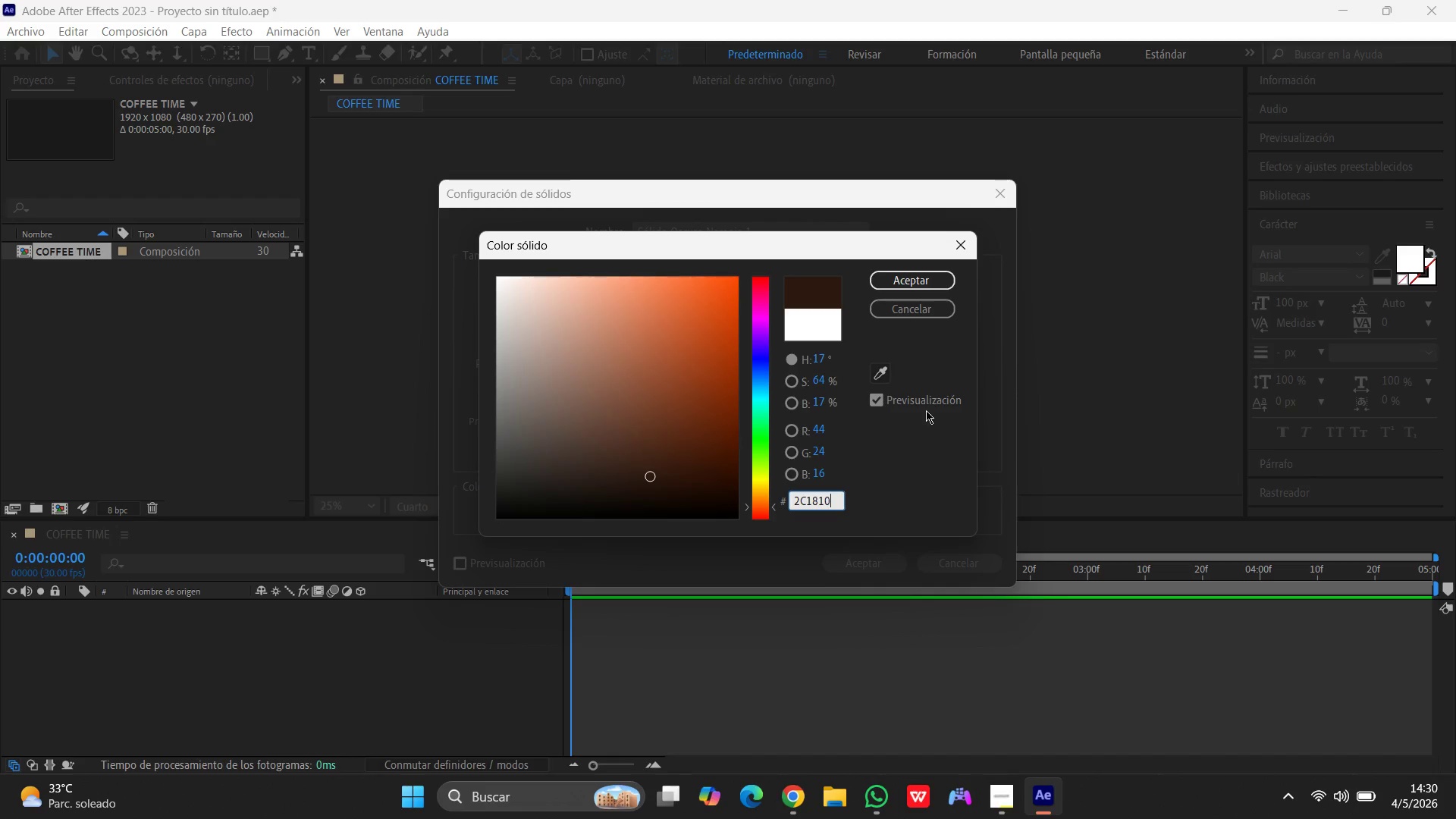 
left_click([946, 276])
 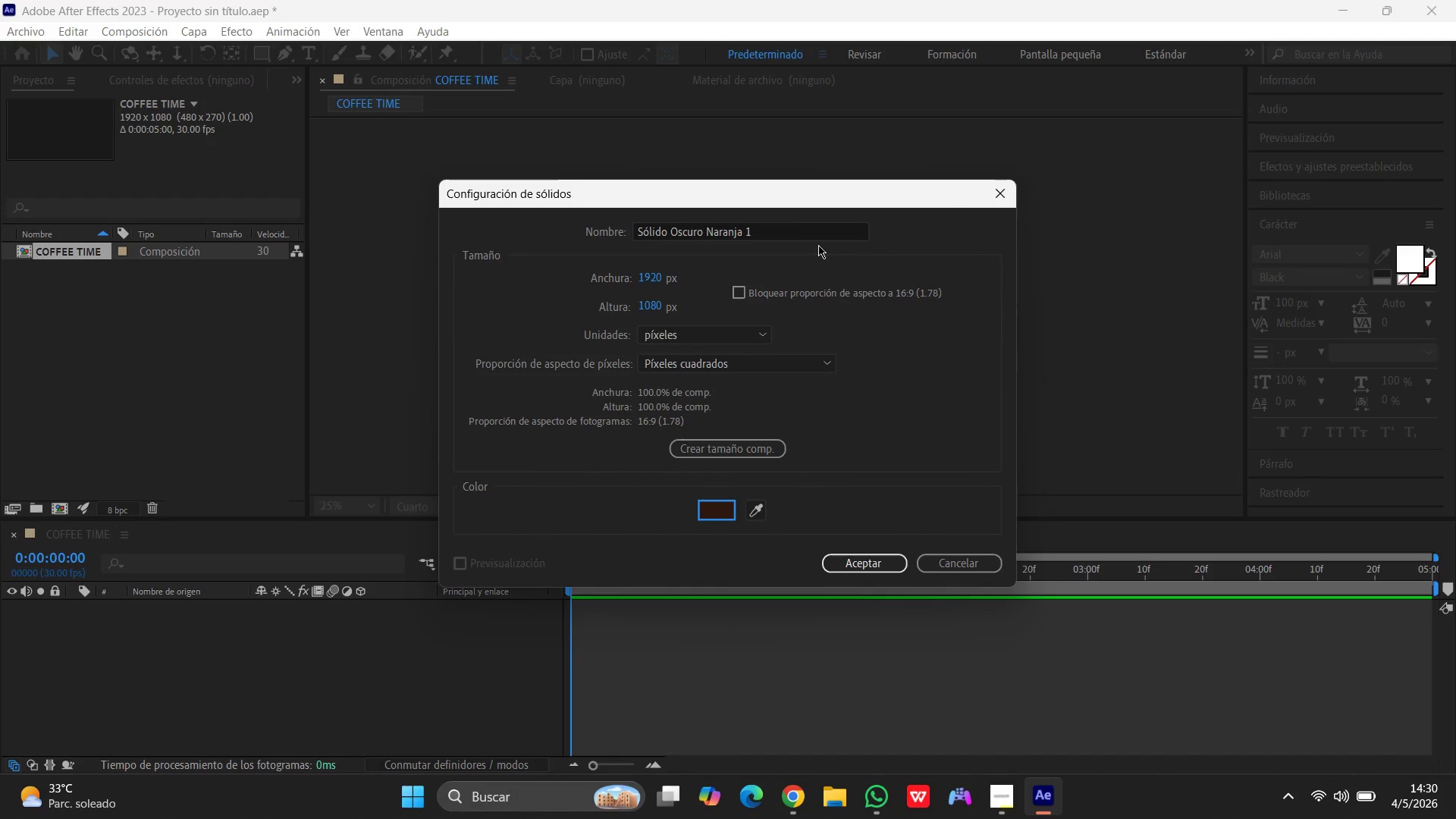 
left_click([787, 228])
 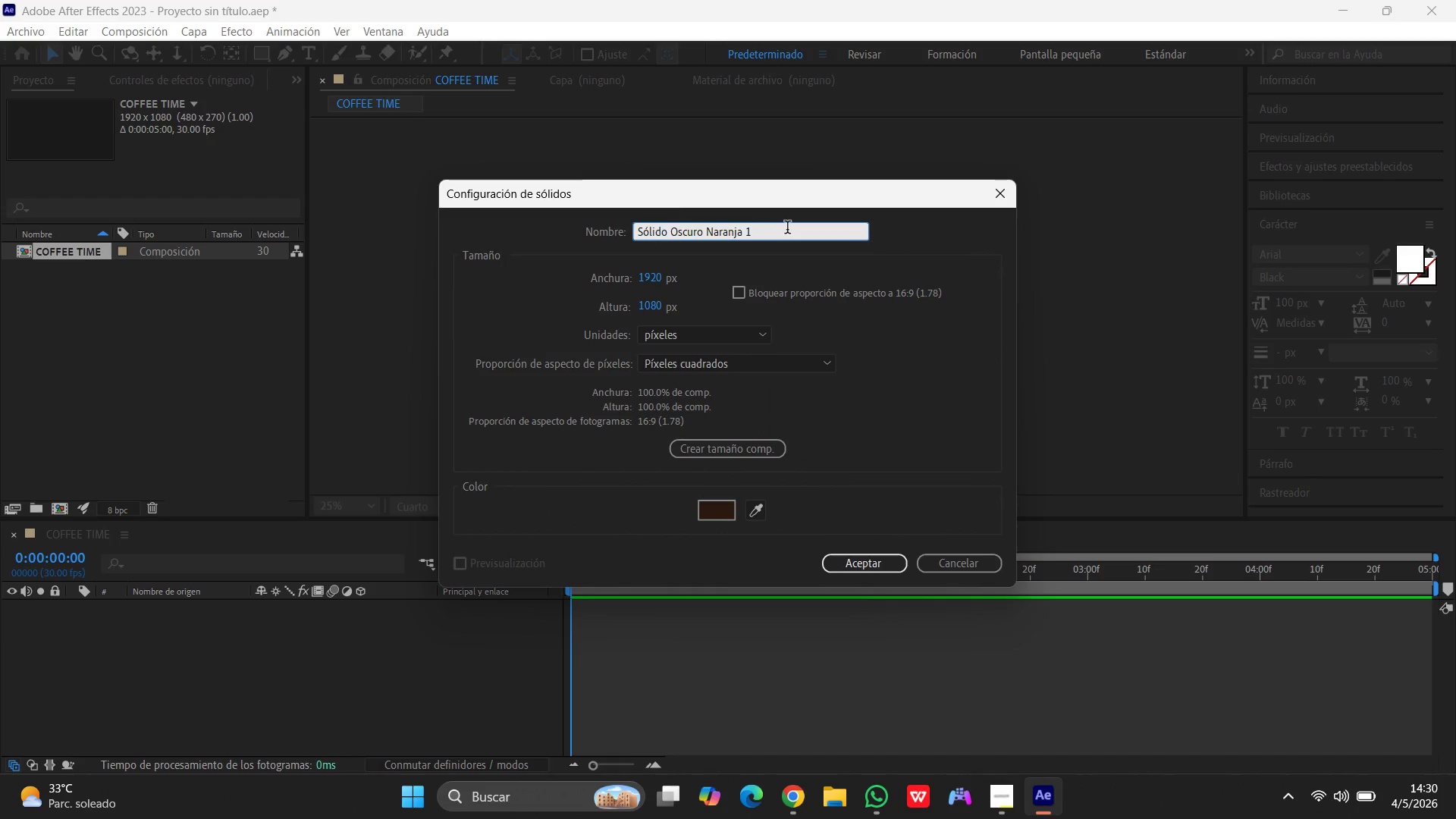 
hold_key(key=Backspace, duration=1.39)
 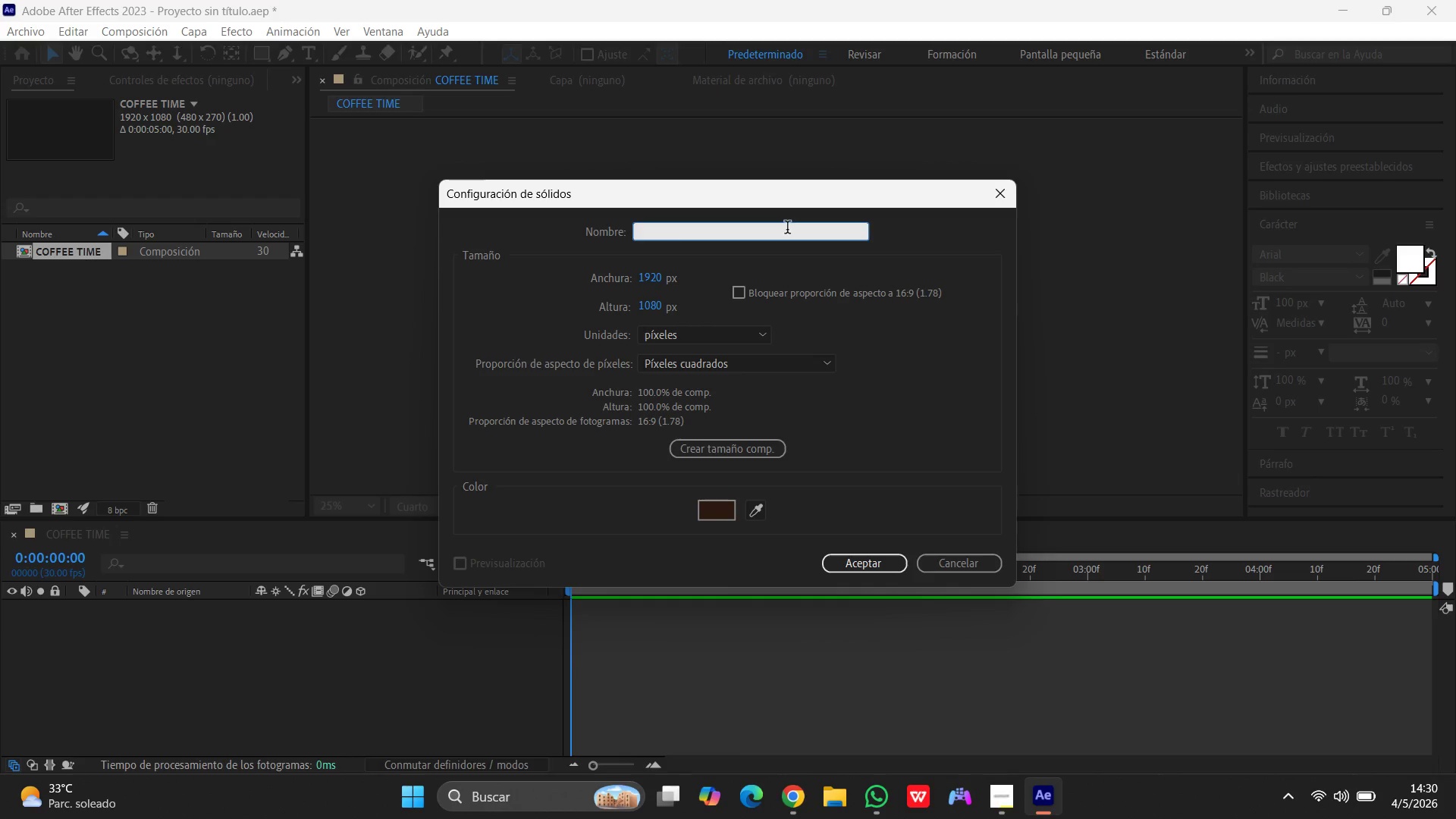 
type(fonf)
key(Backspace)
type(do cafe)
 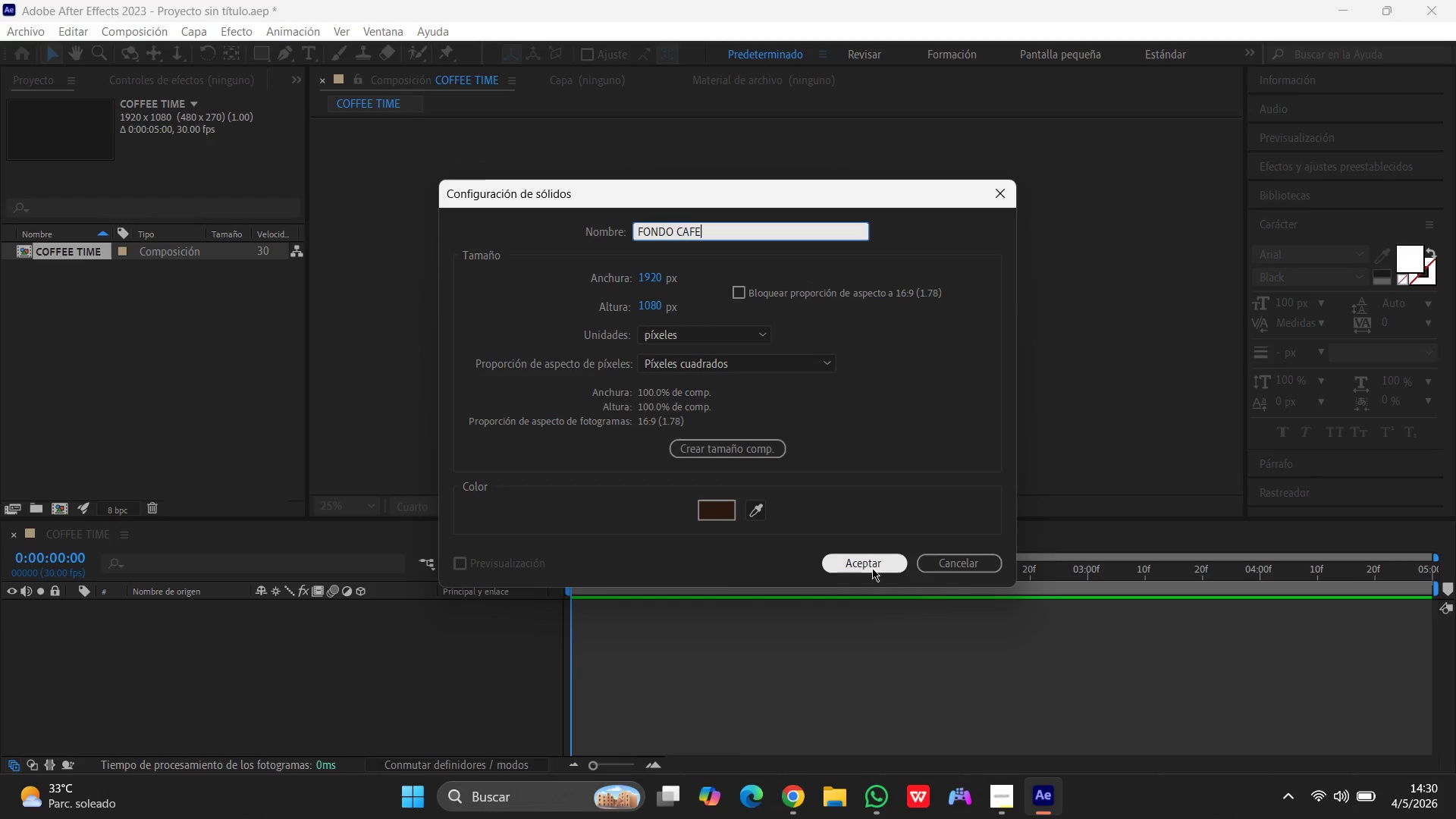 
left_click([872, 567])
 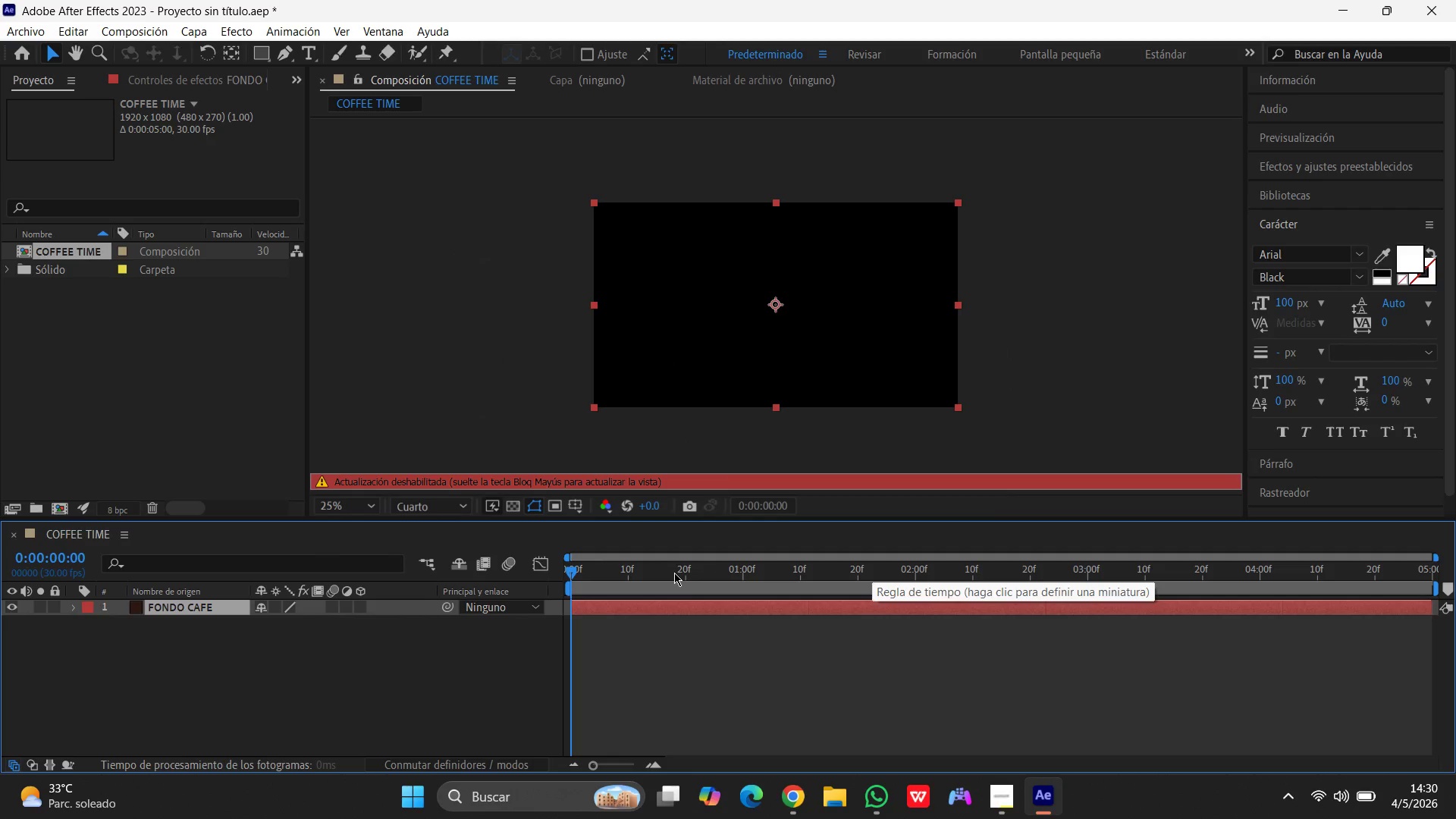 
key(CapsLock)
 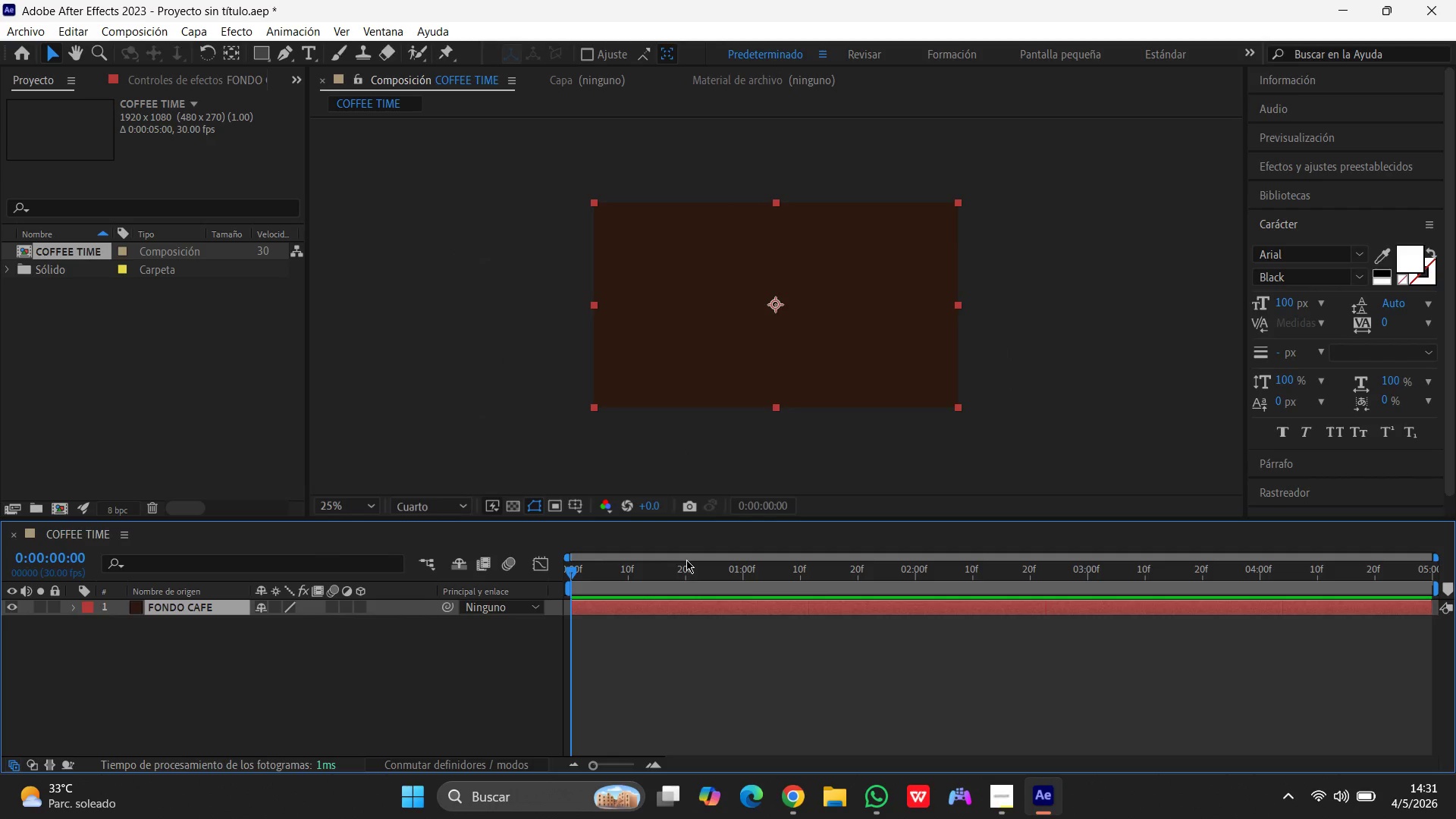 
wait(6.2)
 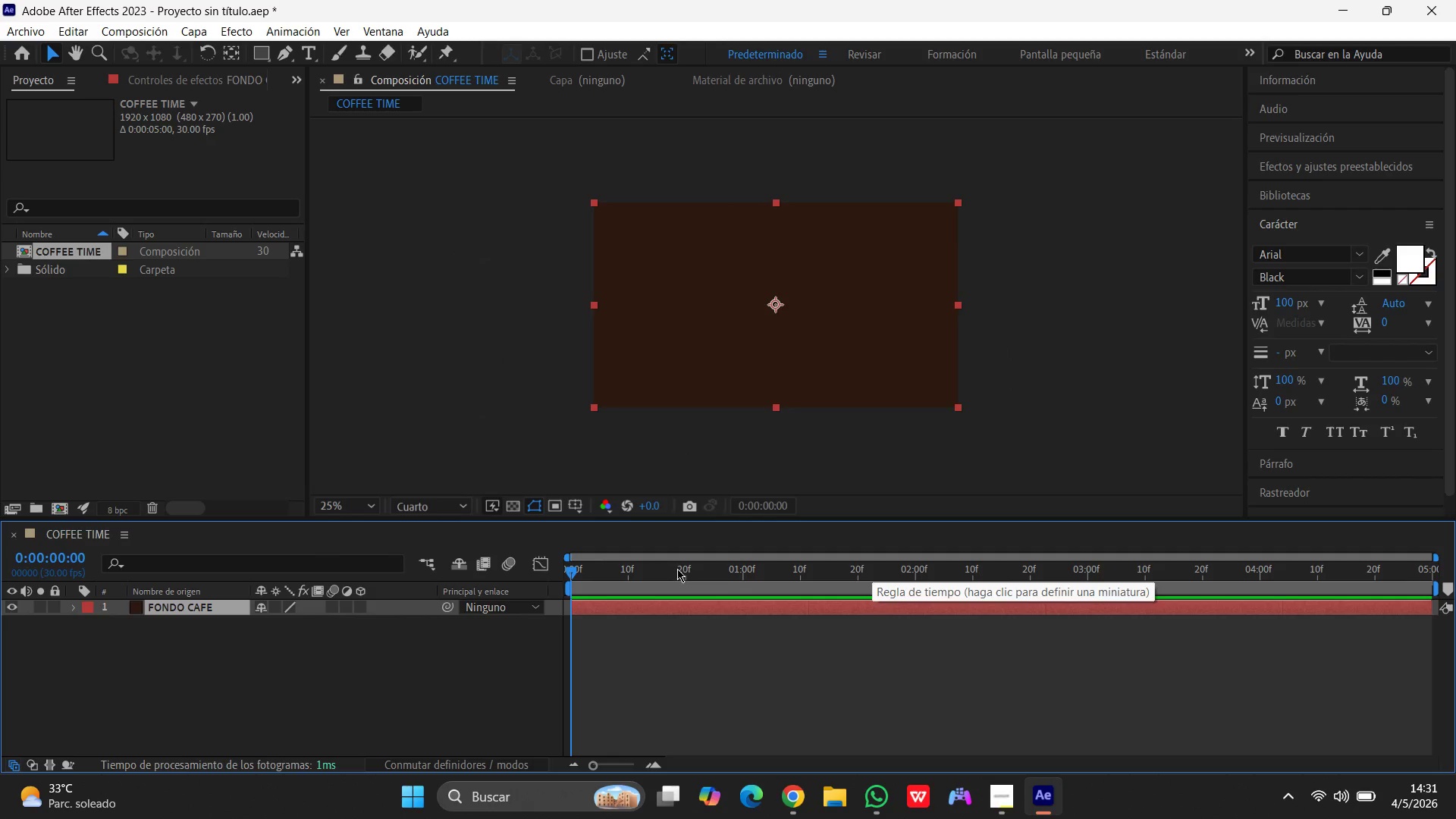 
left_click([310, 55])
 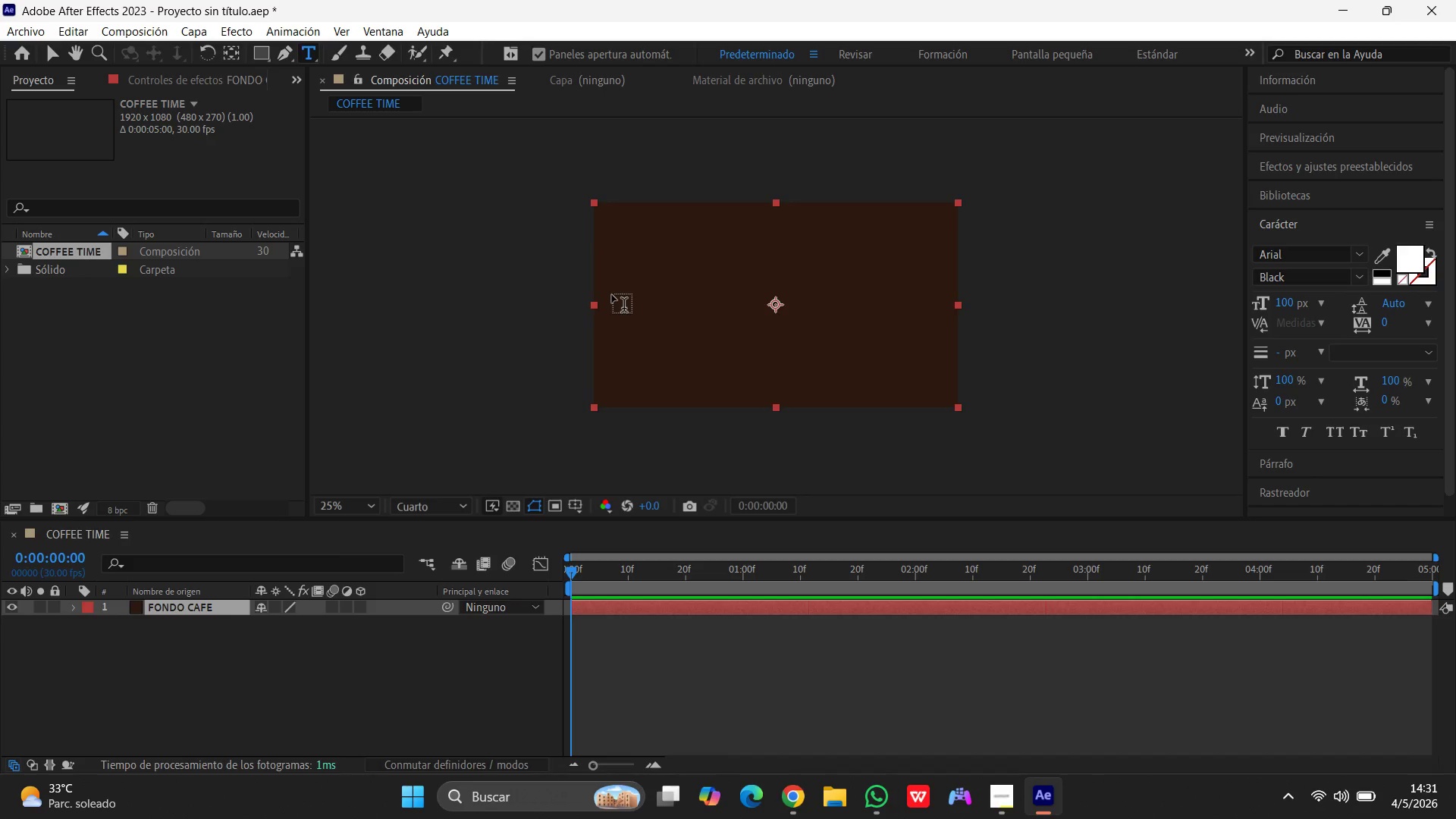 
left_click([617, 302])
 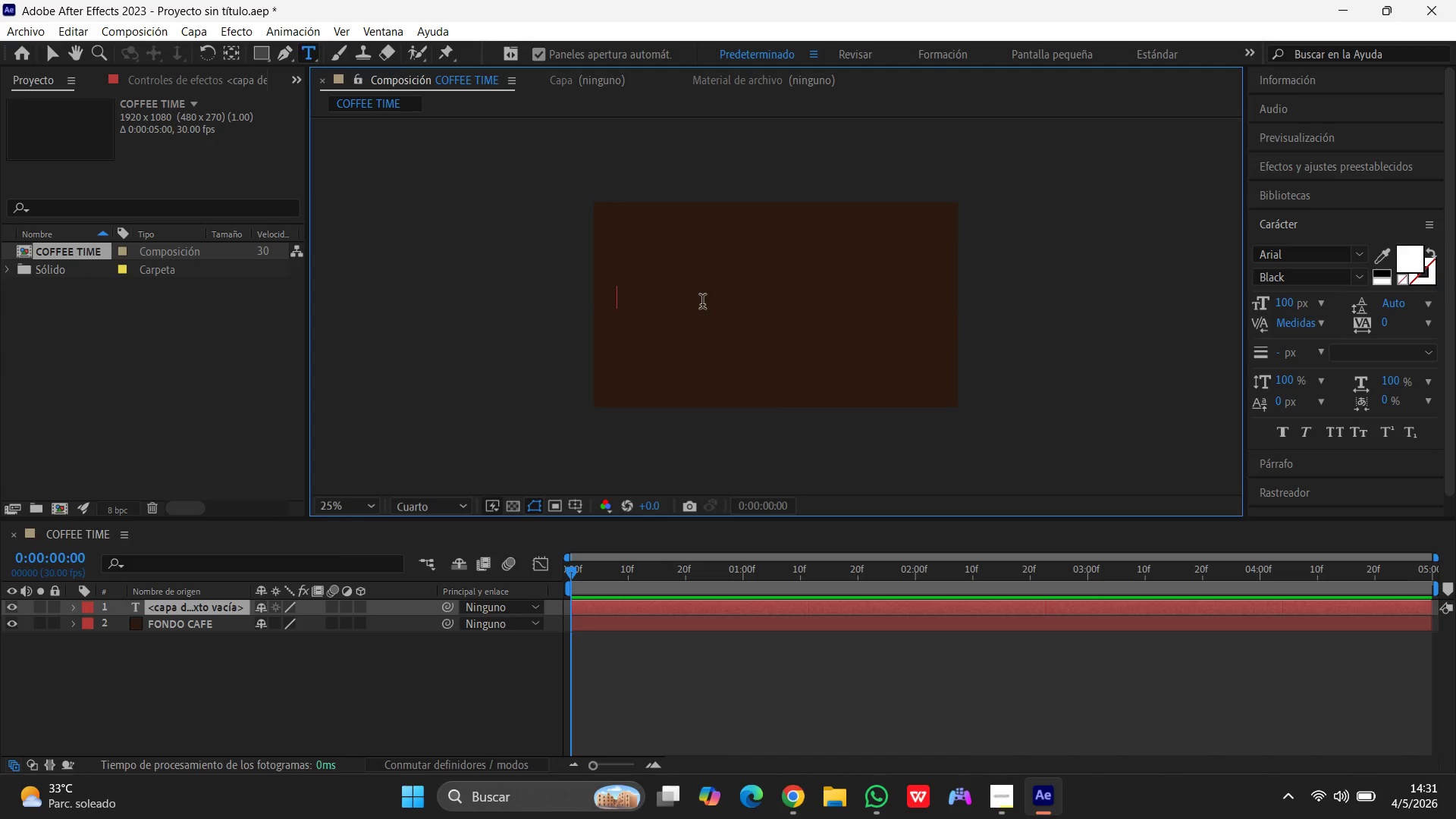 
type(C)
key(Backspace)
type(coffee tin)
key(Backspace)
type(me)
 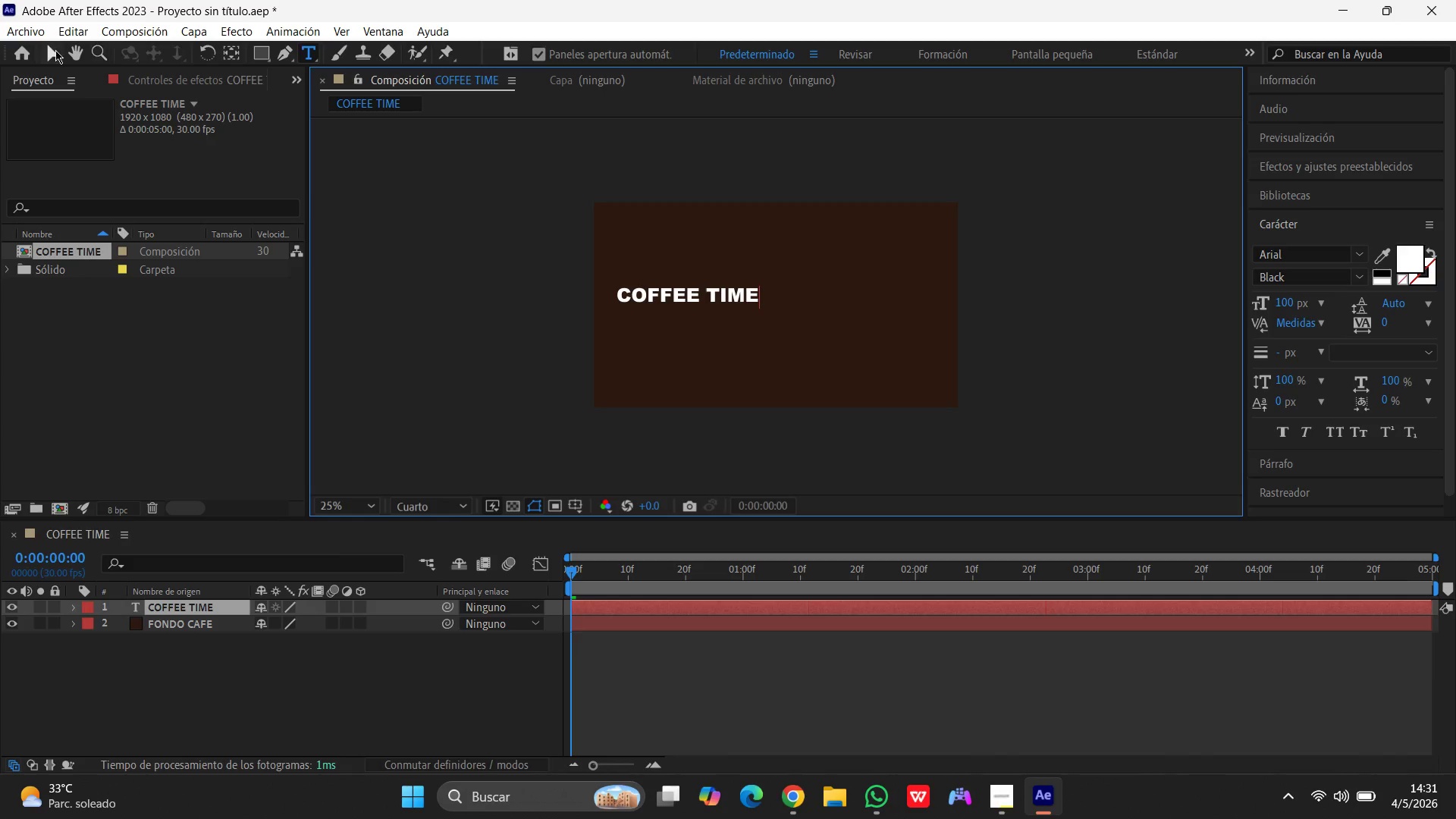 
left_click([47, 47])
 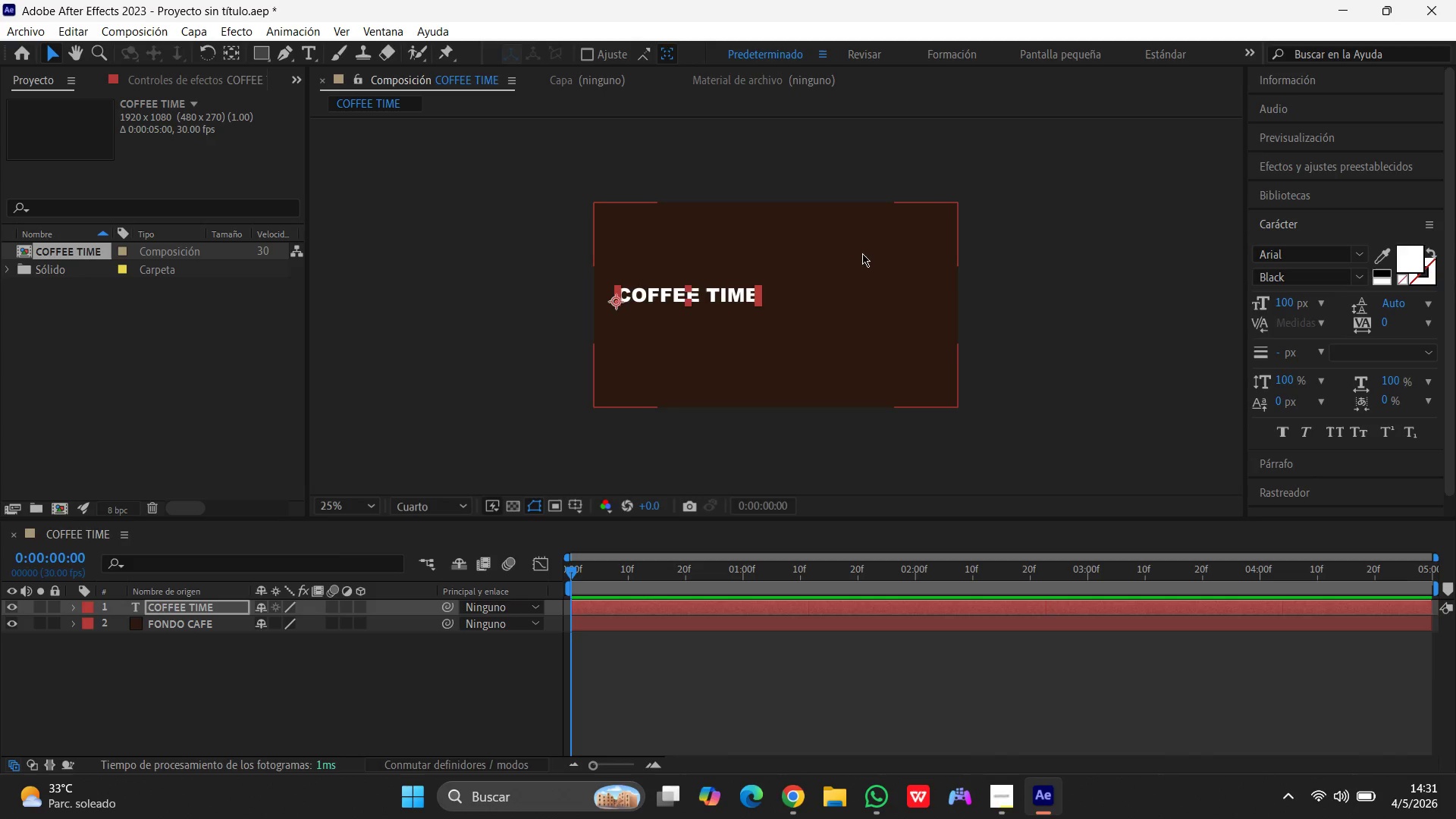 
left_click_drag(start_coordinate=[737, 293], to_coordinate=[792, 292])
 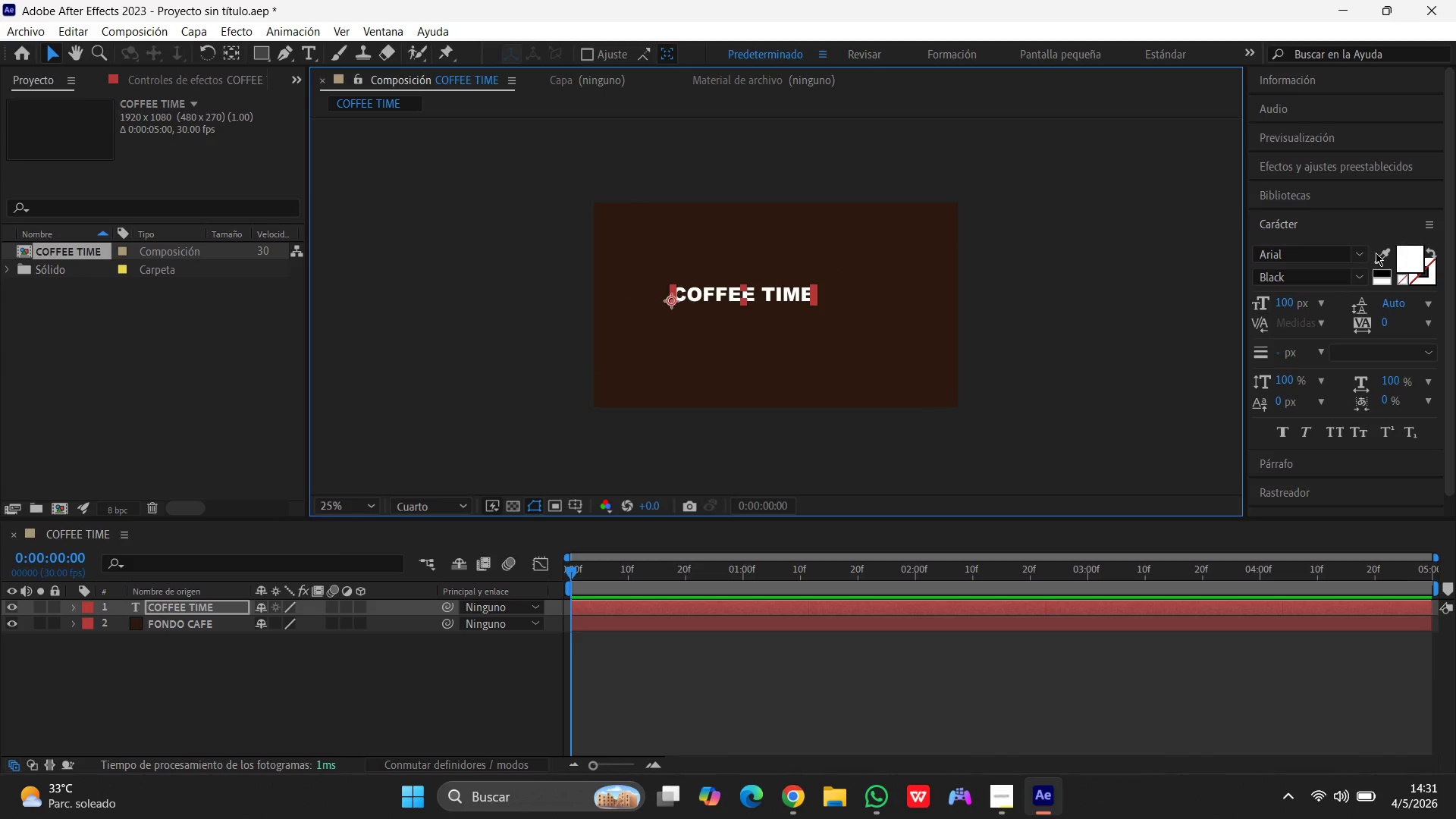 
left_click([1288, 260])
 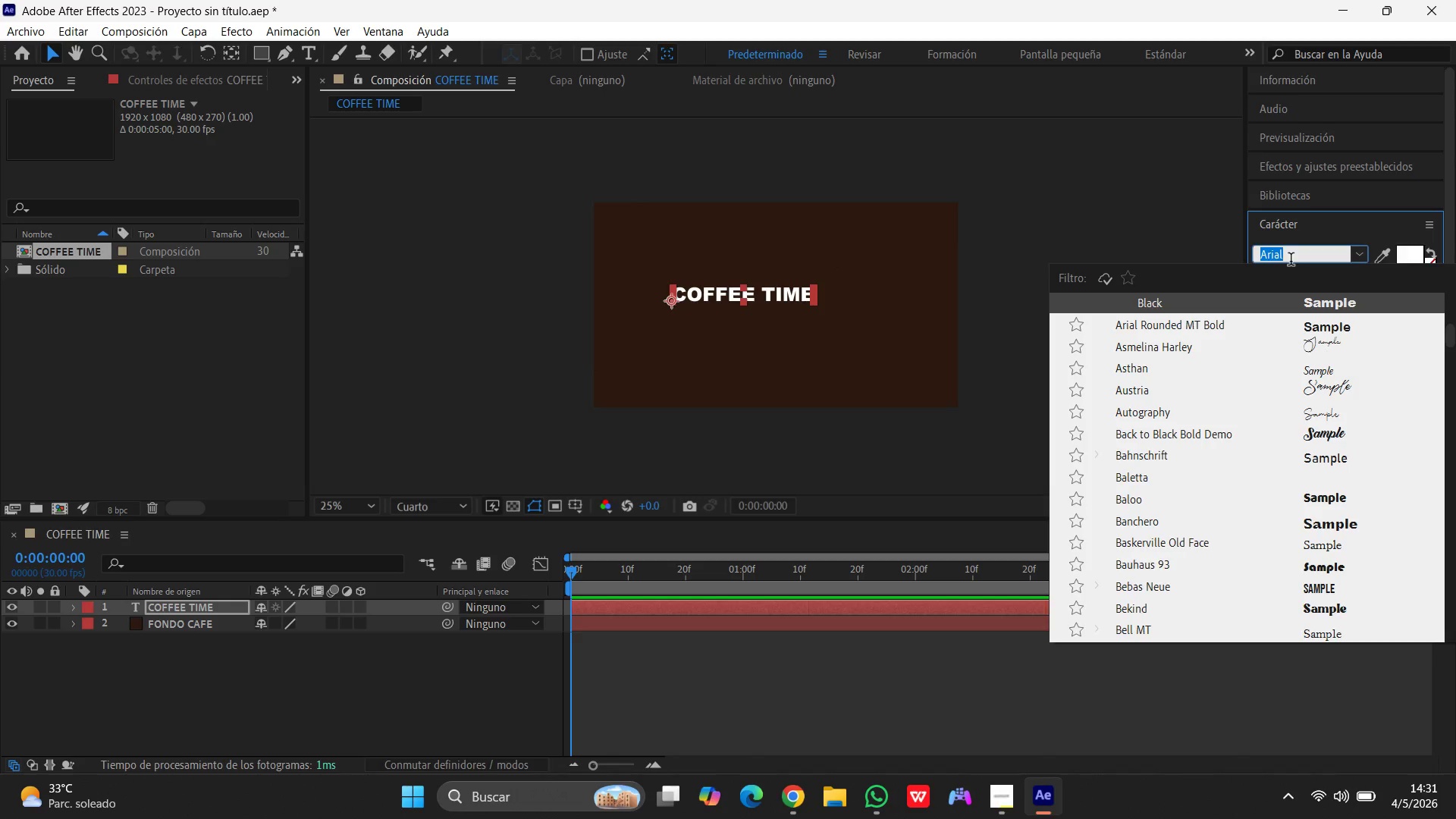 
type(MONS)
key(Backspace)
 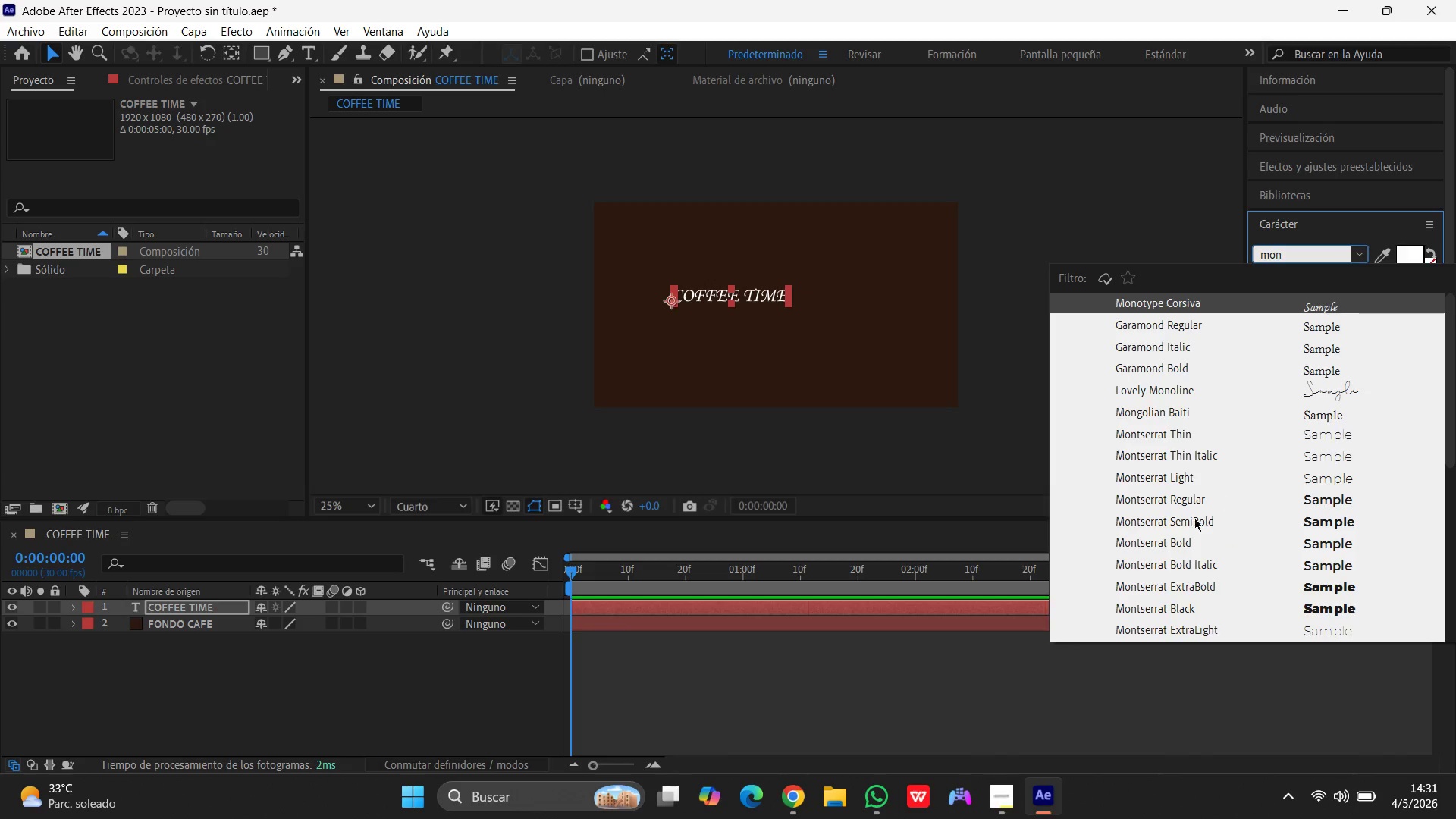 
left_click([1164, 542])
 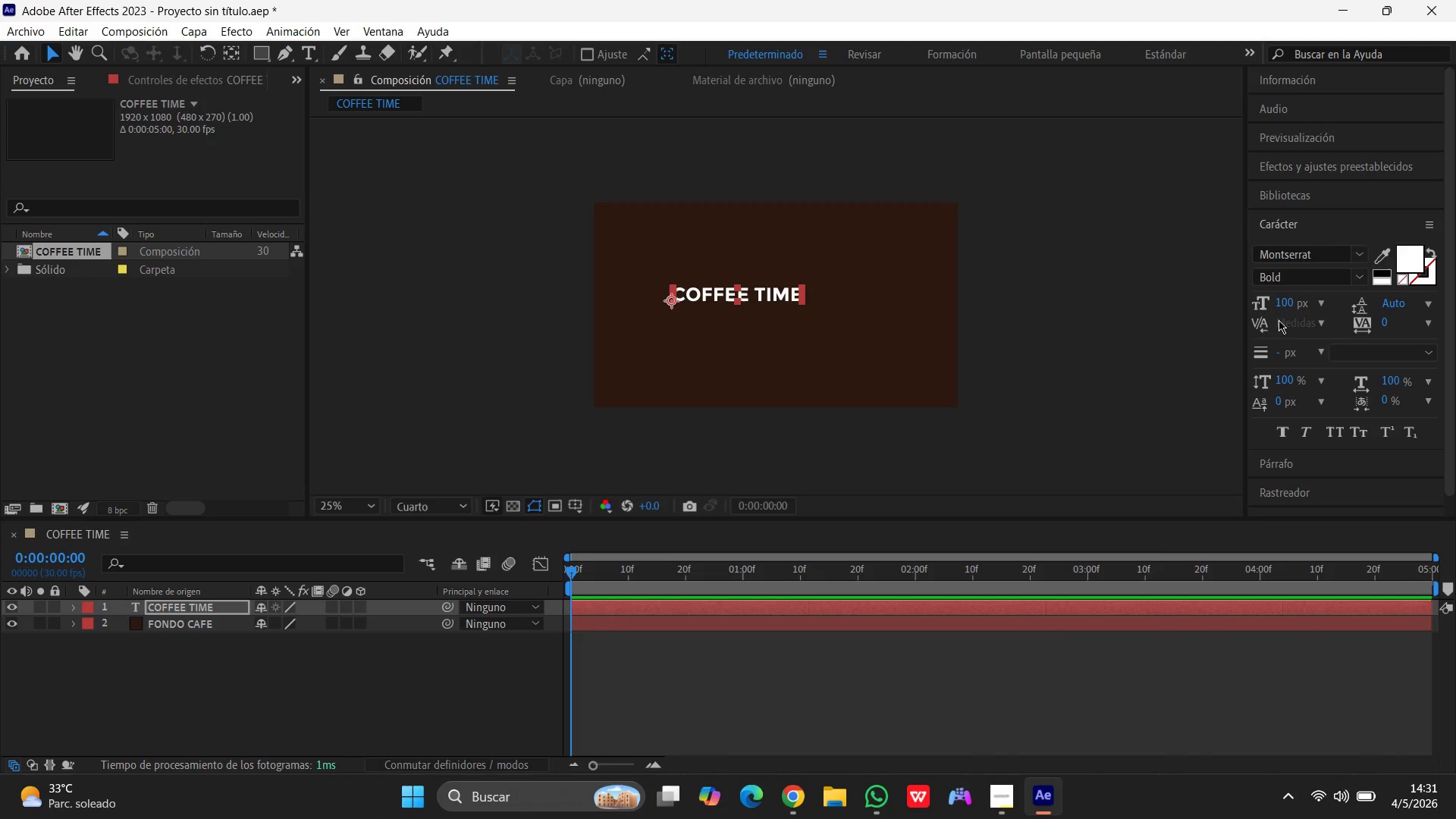 
left_click([1287, 306])
 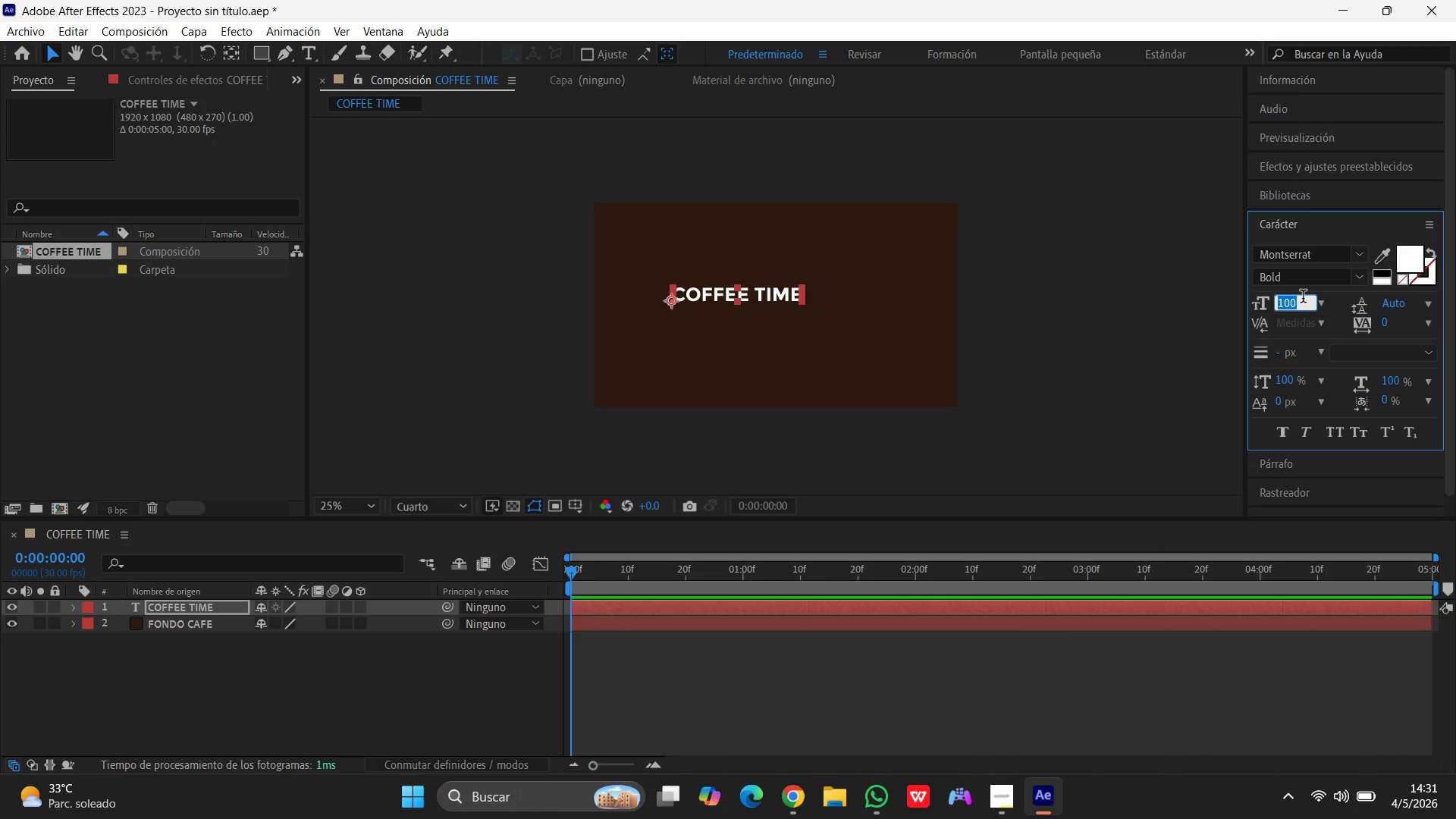 
key(Numpad2)
 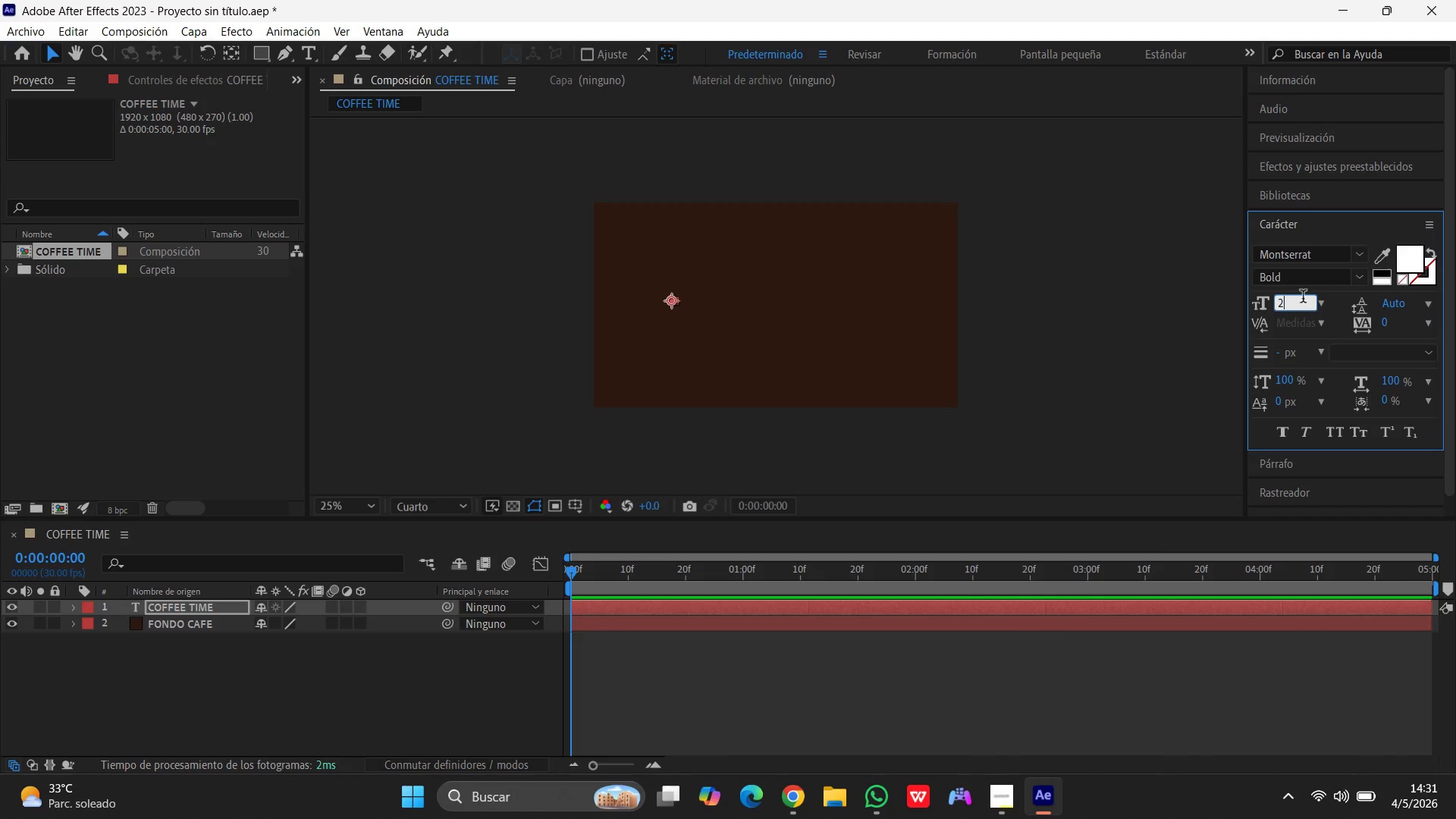 
key(Numpad0)
 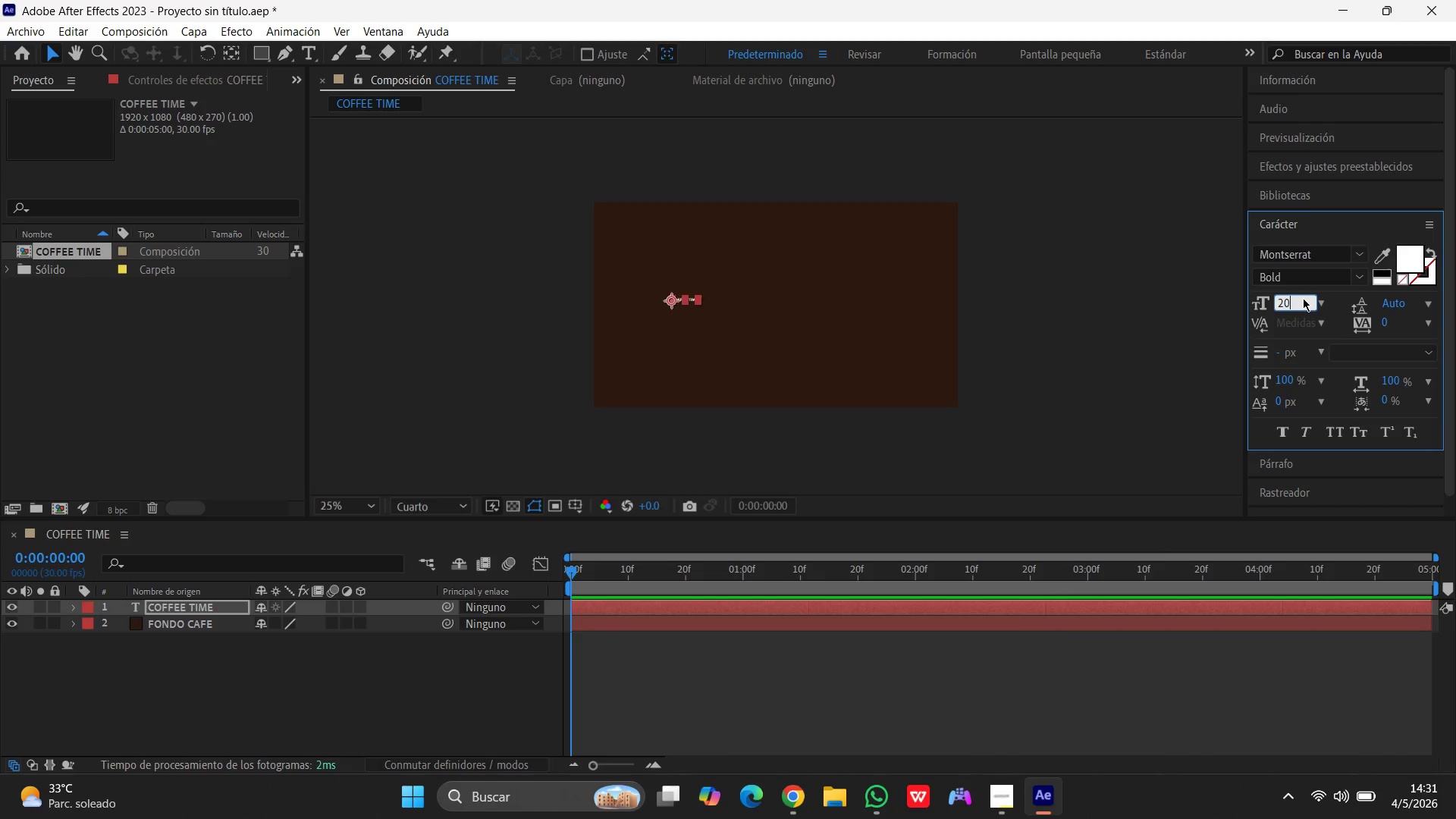 
key(Numpad0)
 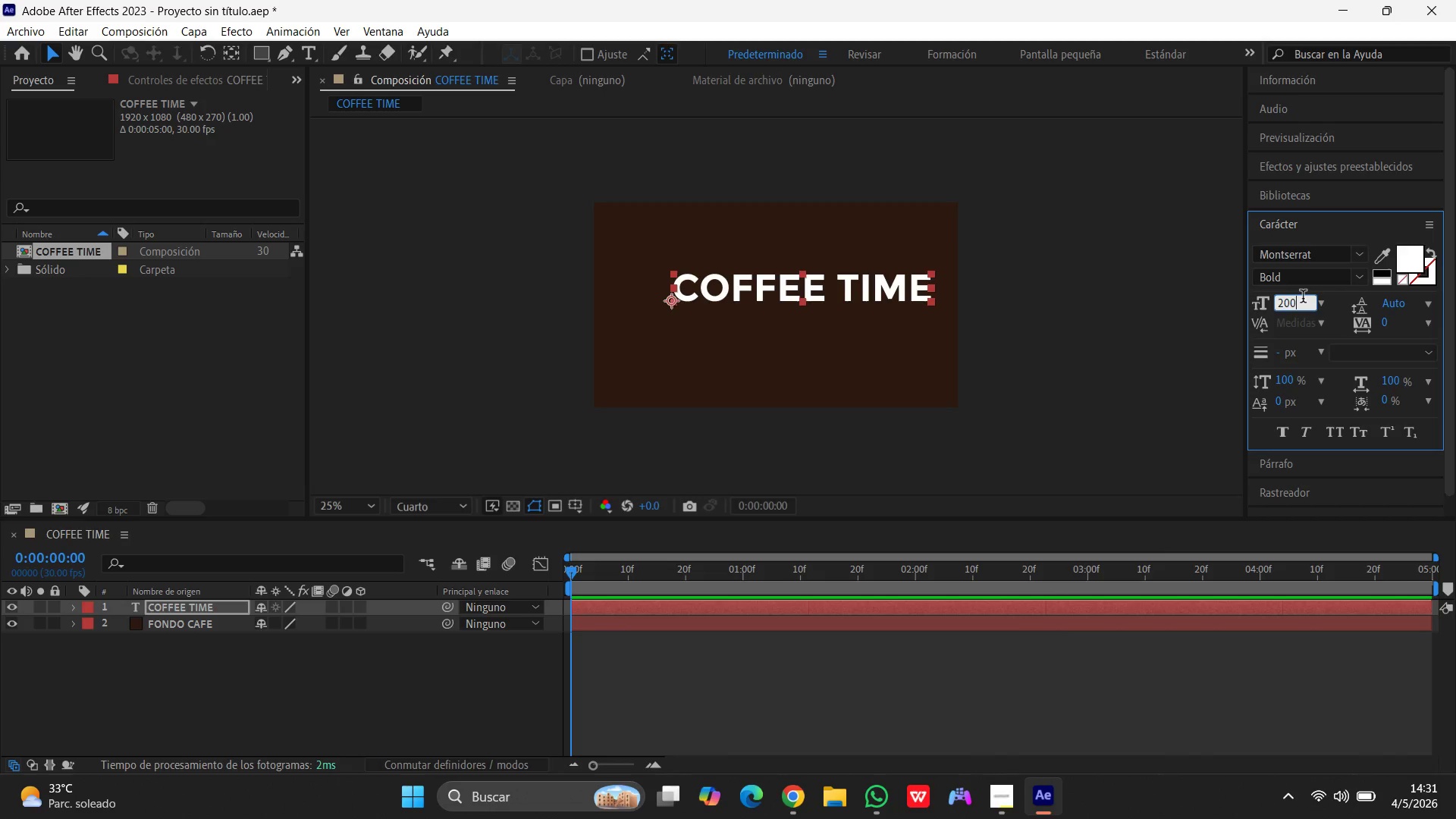 
key(Enter)
 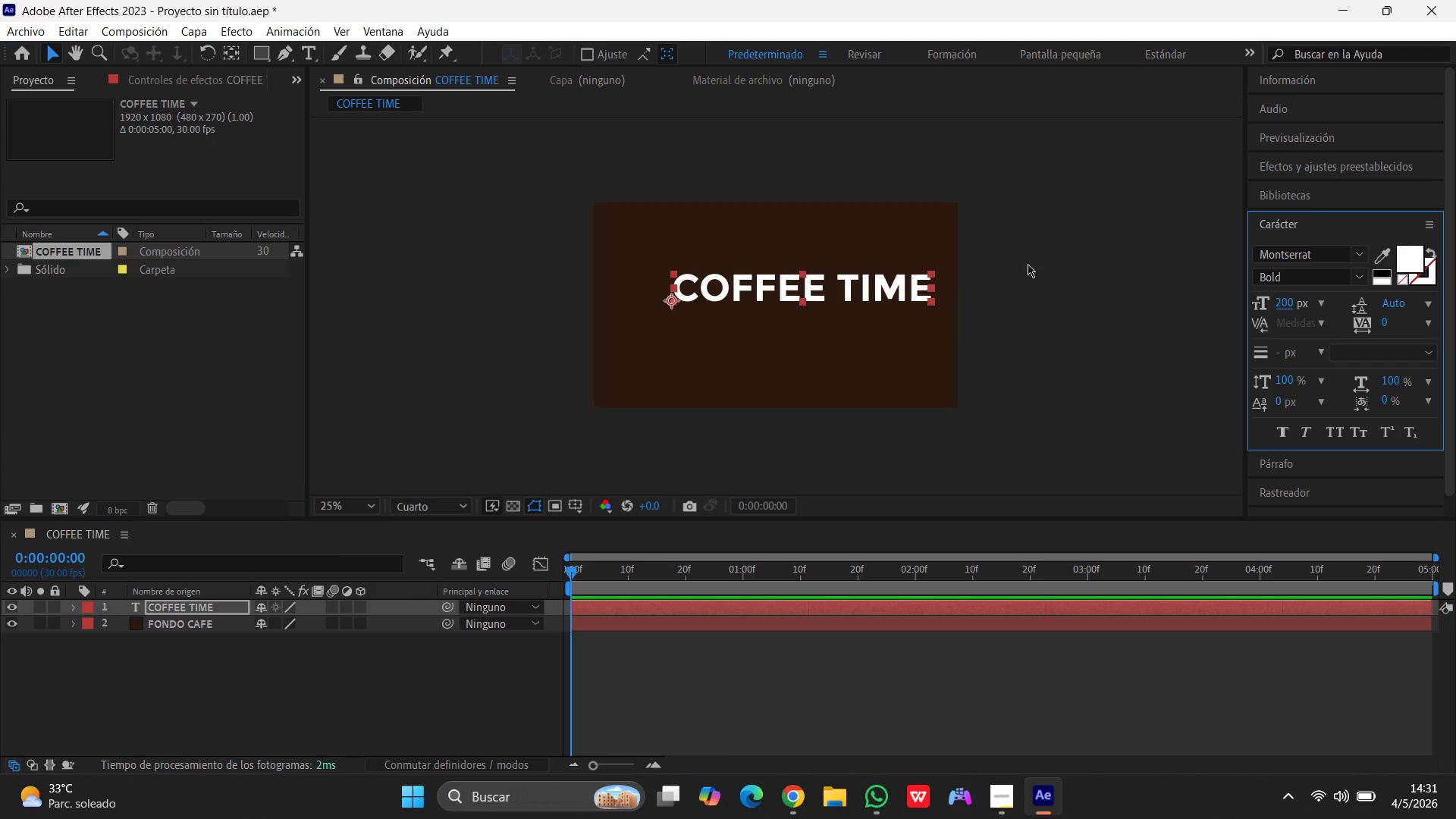 
left_click_drag(start_coordinate=[894, 293], to_coordinate=[871, 297])
 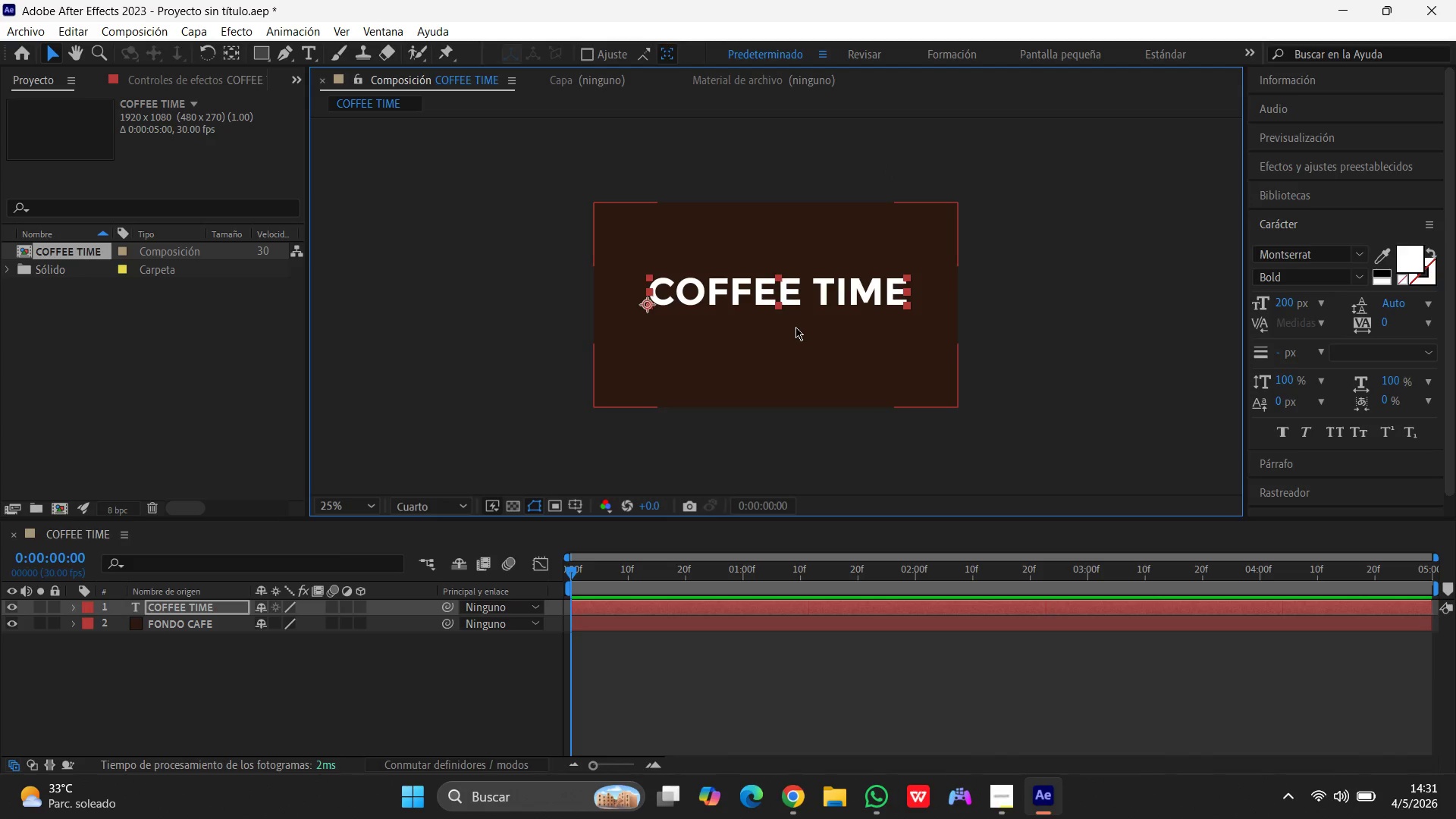 
wait(15.16)
 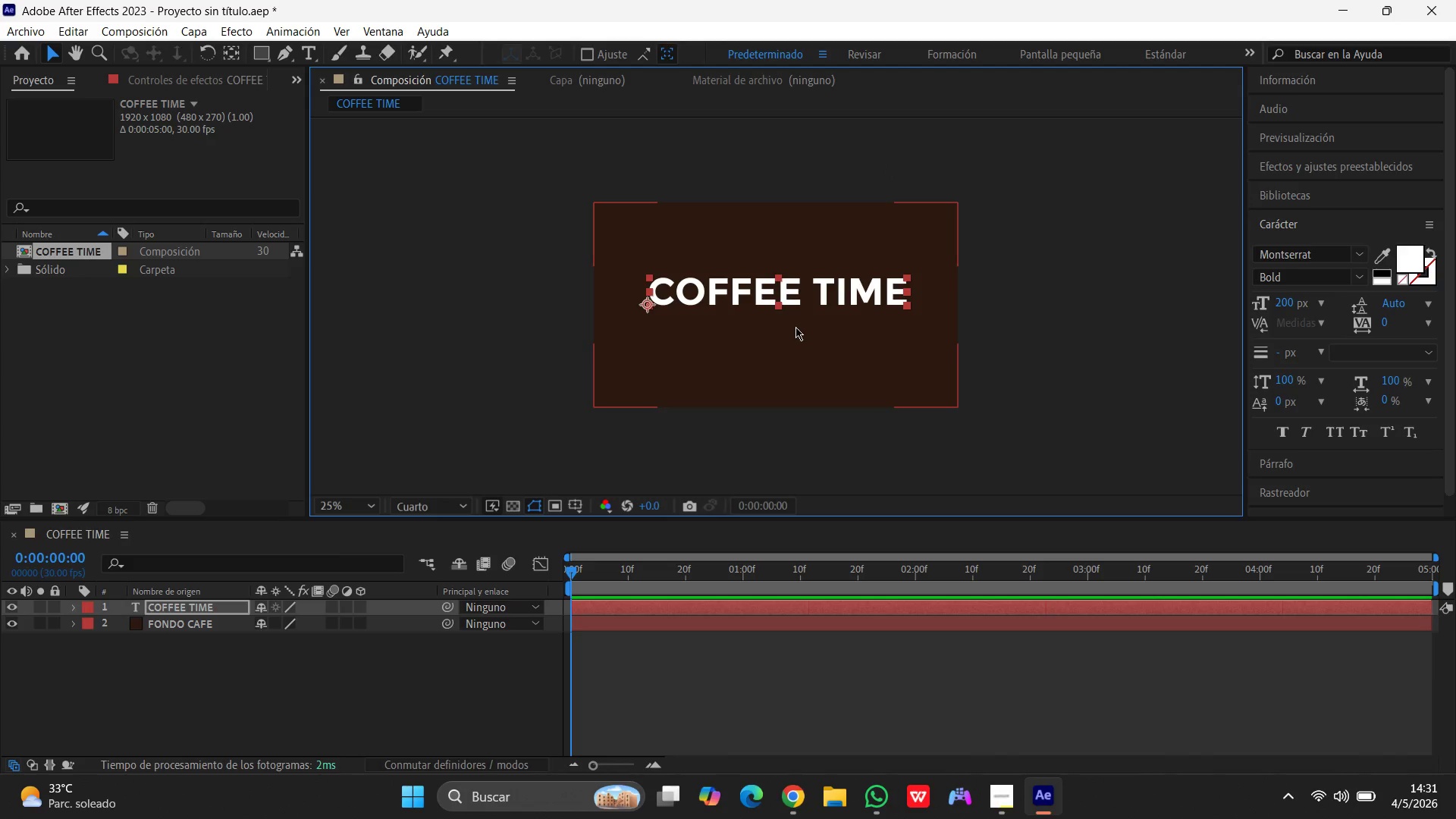 
left_click([192, 609])
 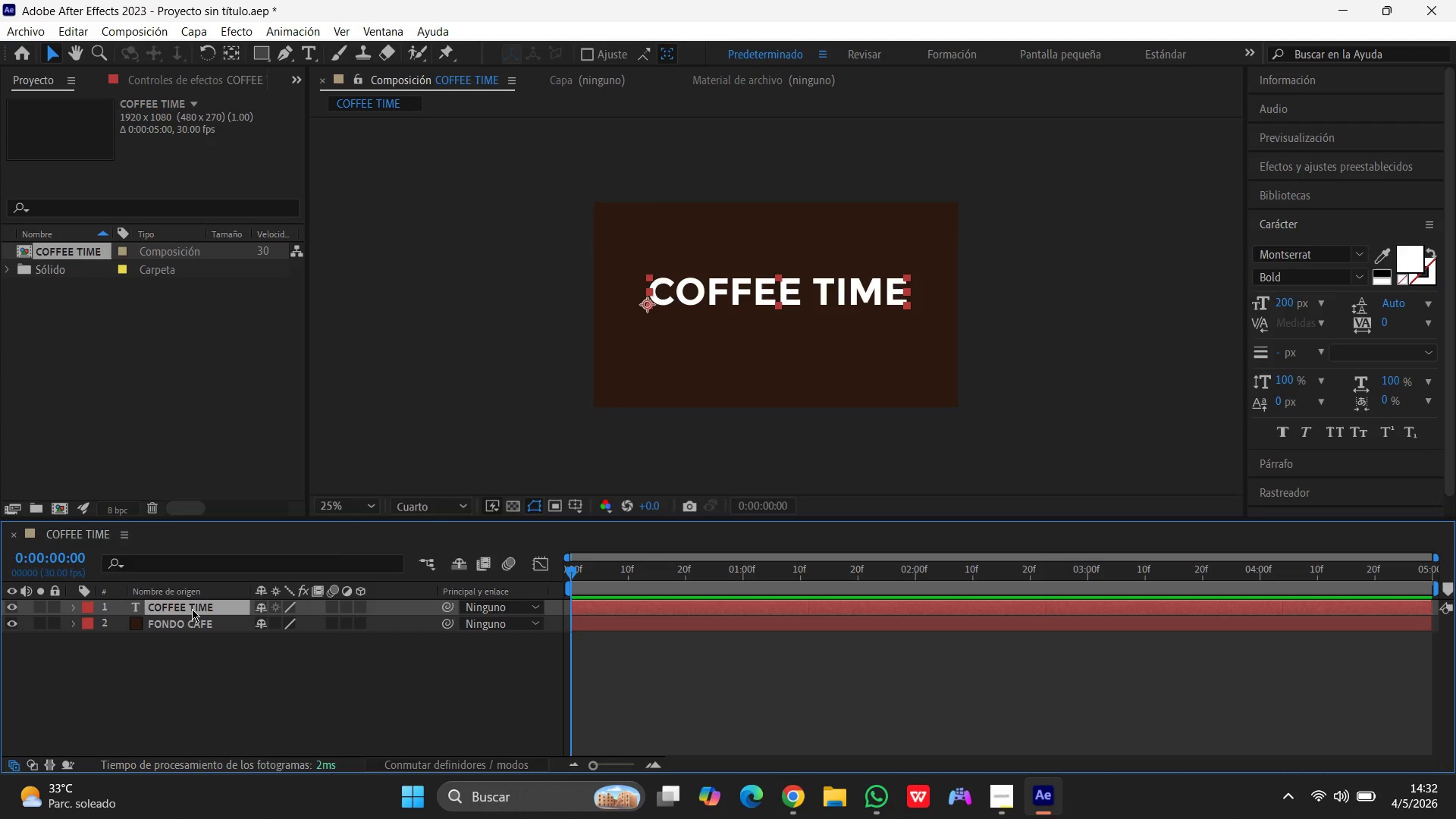 
key(S)
 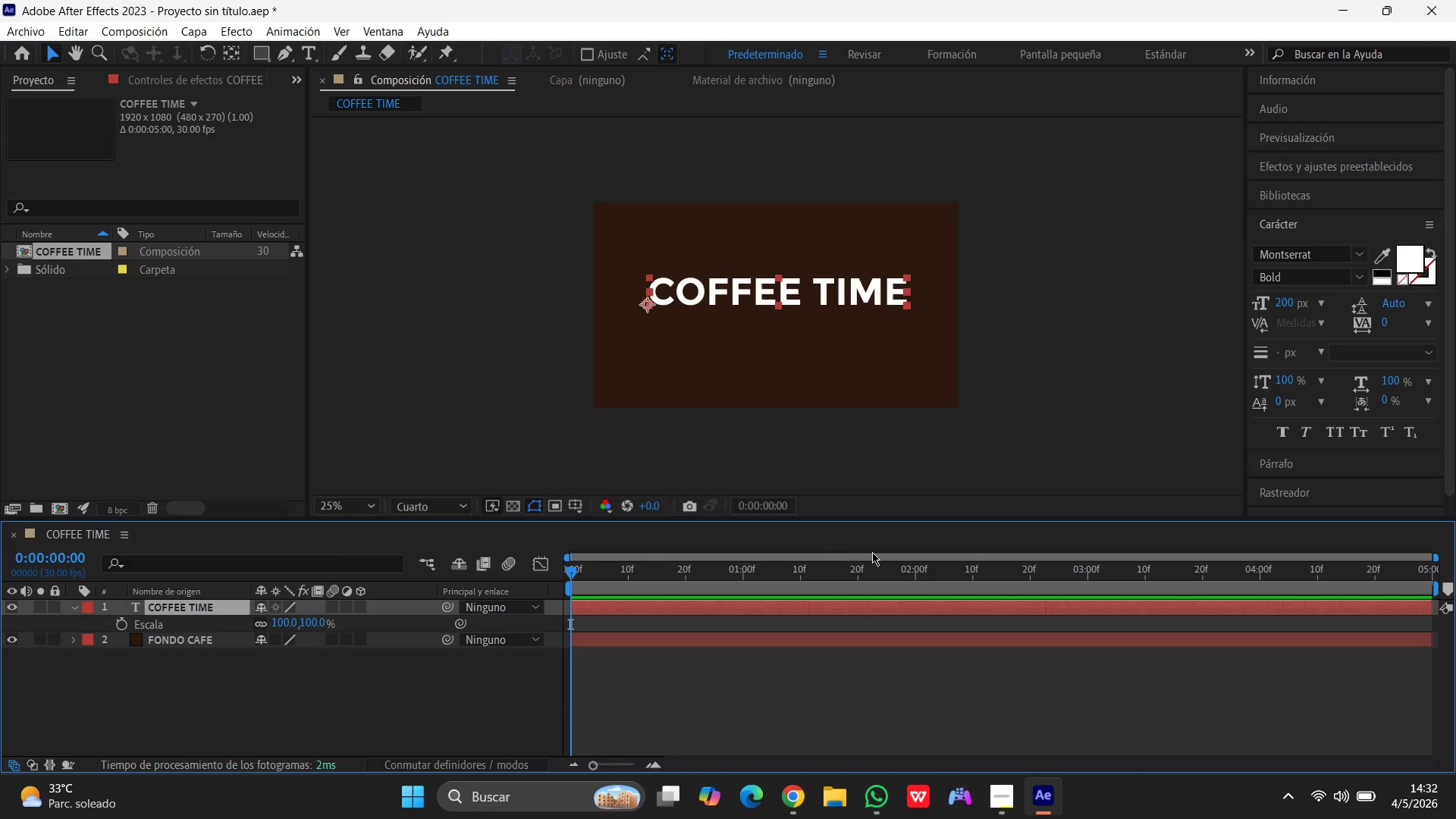 
left_click_drag(start_coordinate=[576, 568], to_coordinate=[563, 573])
 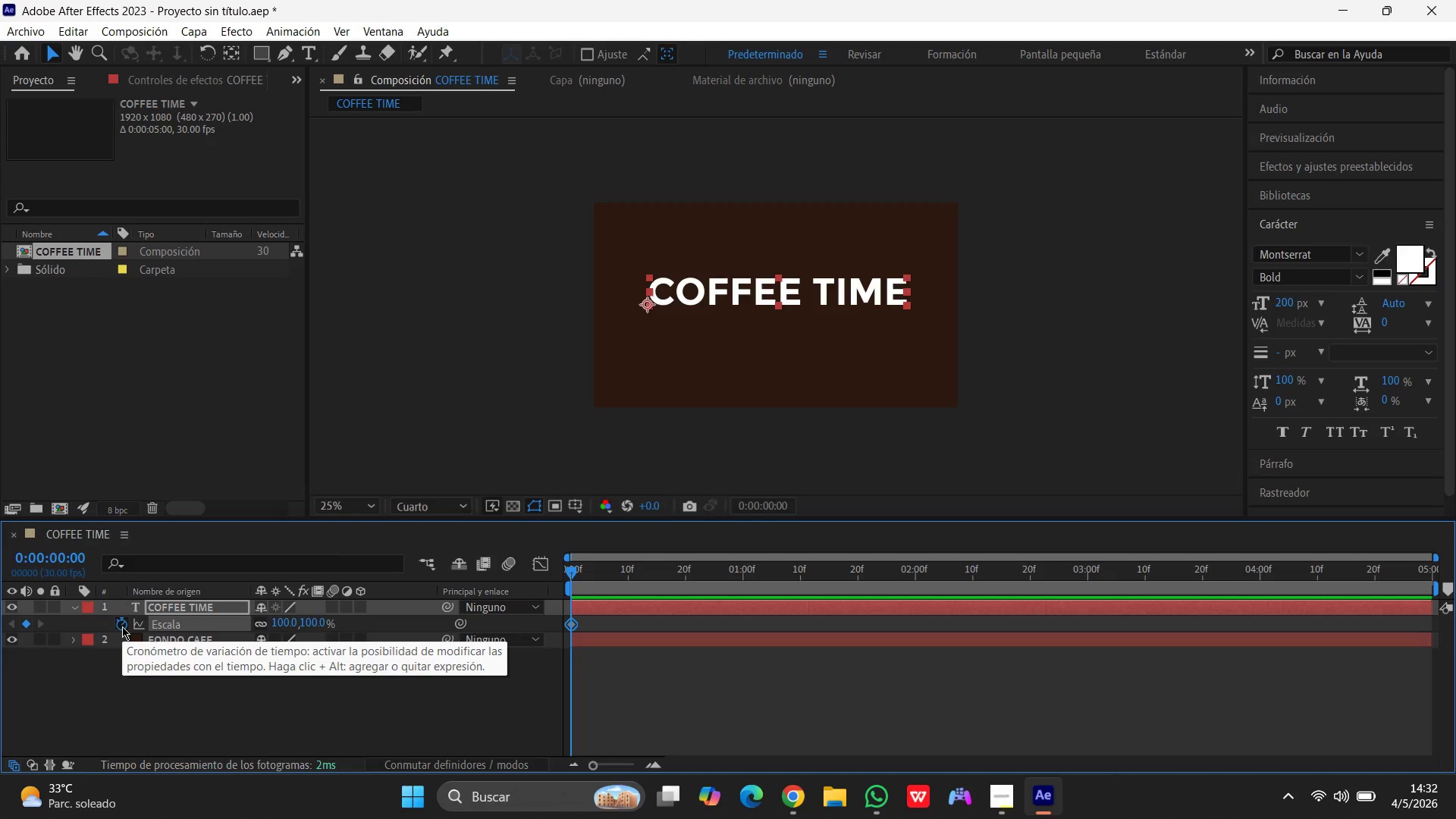 
wait(8.83)
 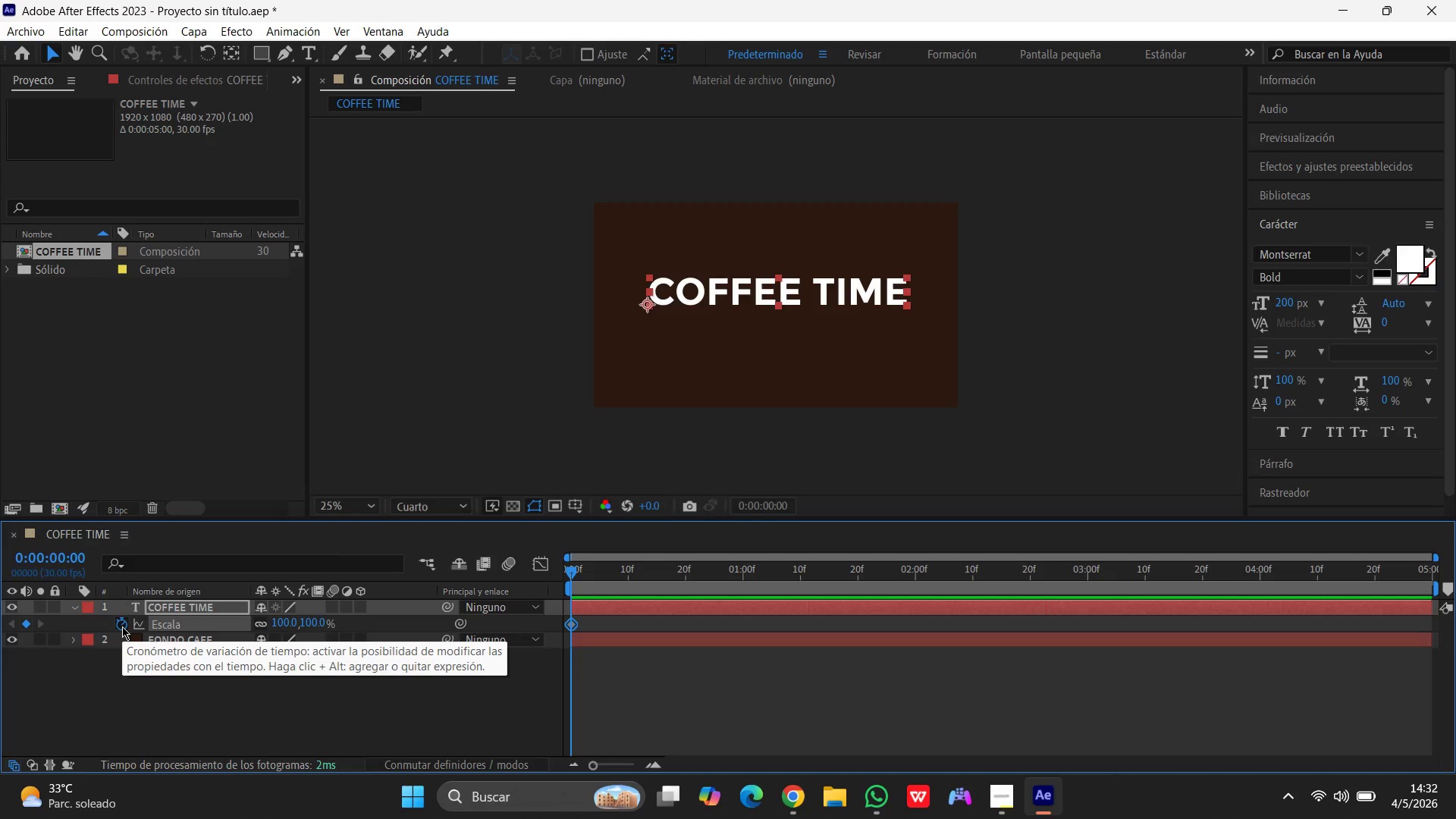 
left_click([281, 614])
 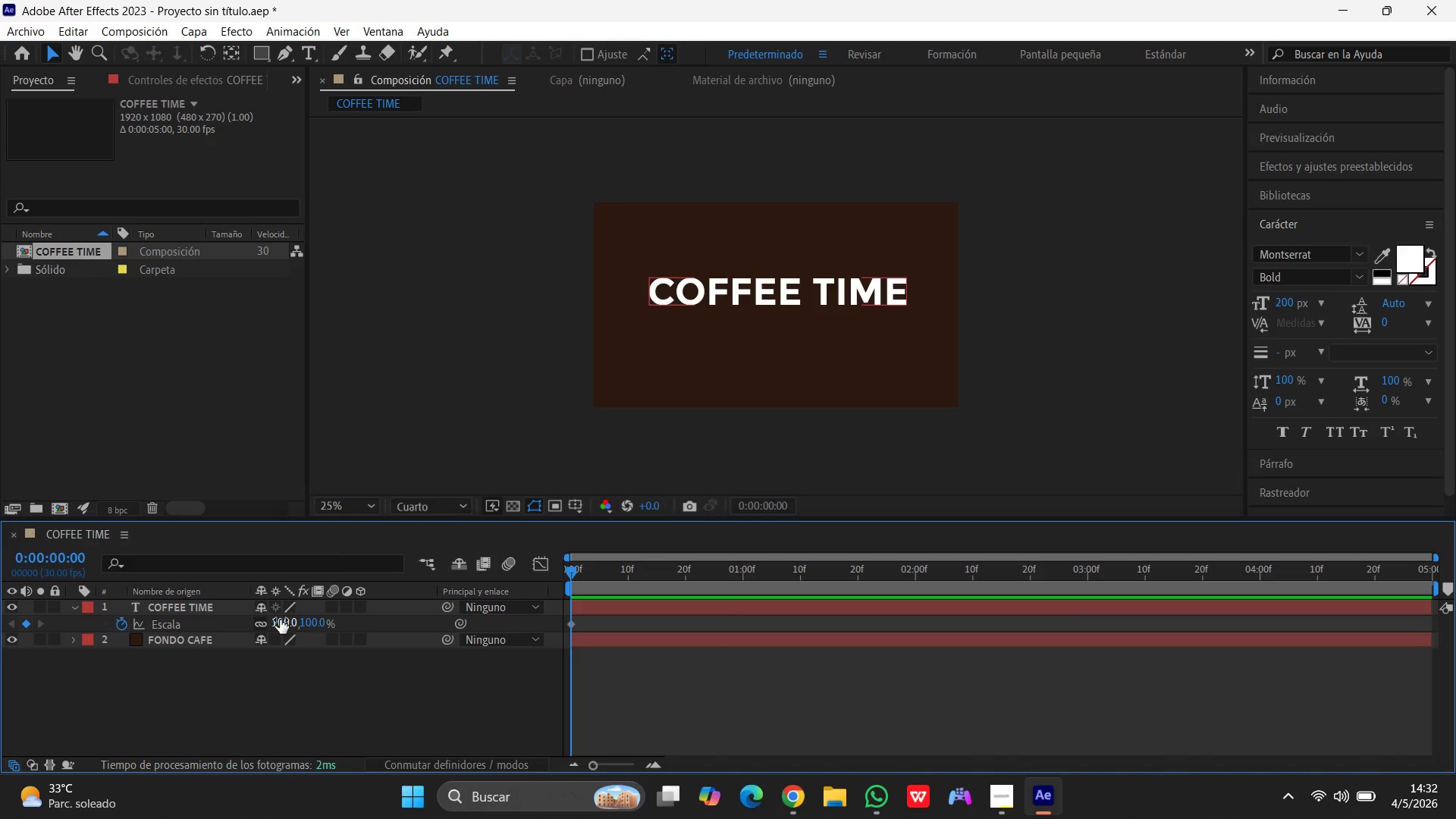 
left_click([280, 620])
 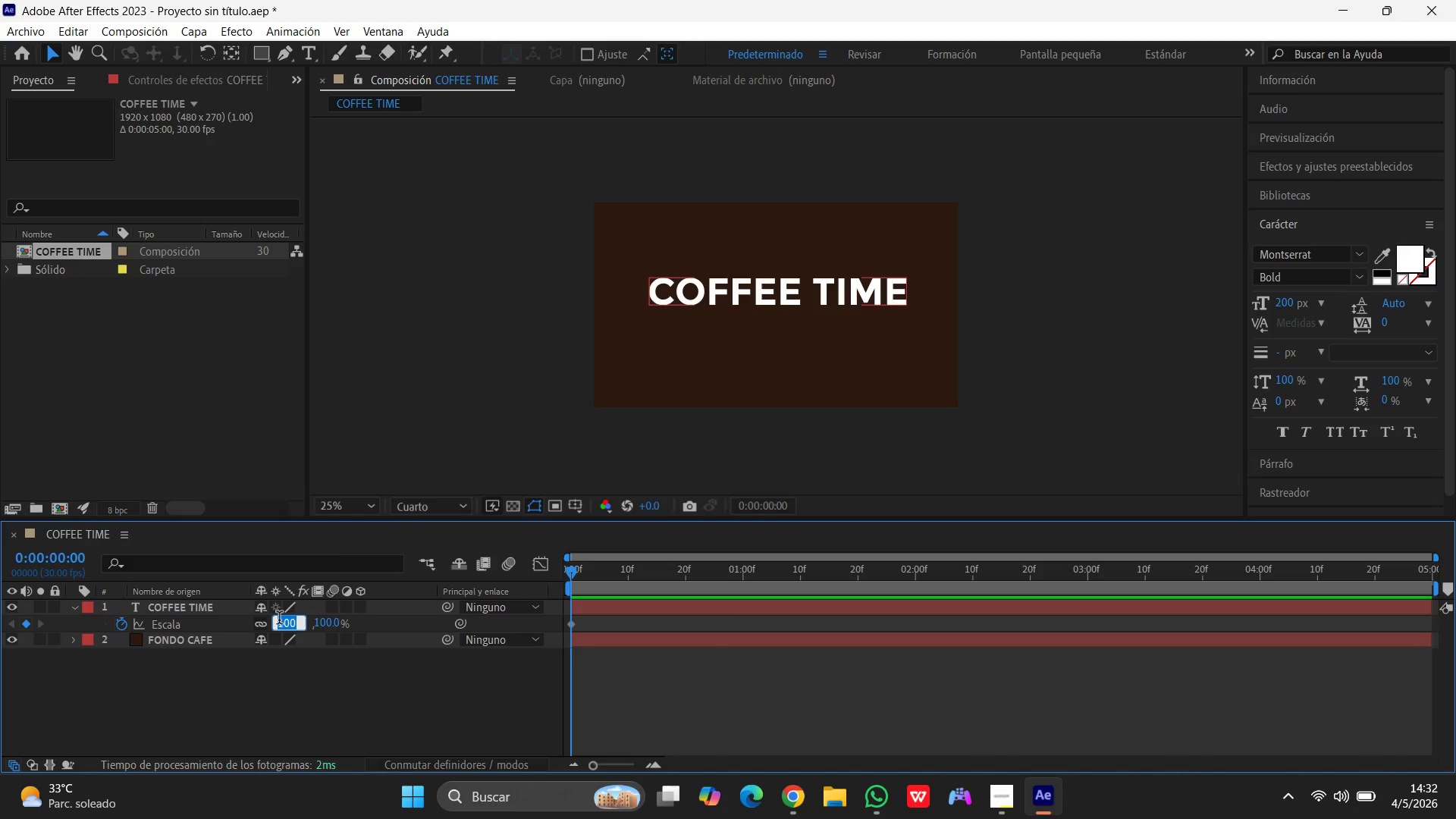 
key(Numpad0)
 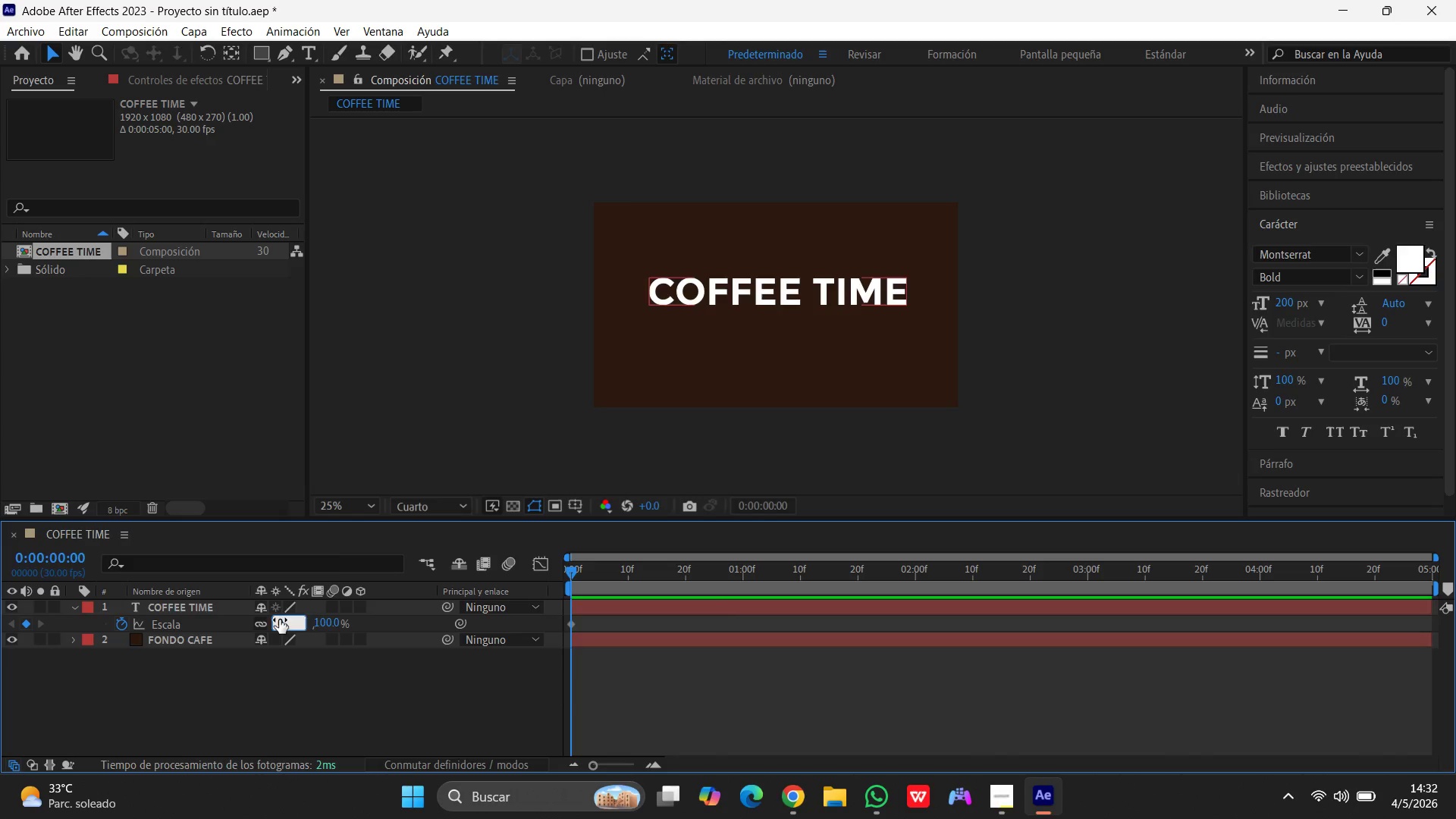 
key(Enter)
 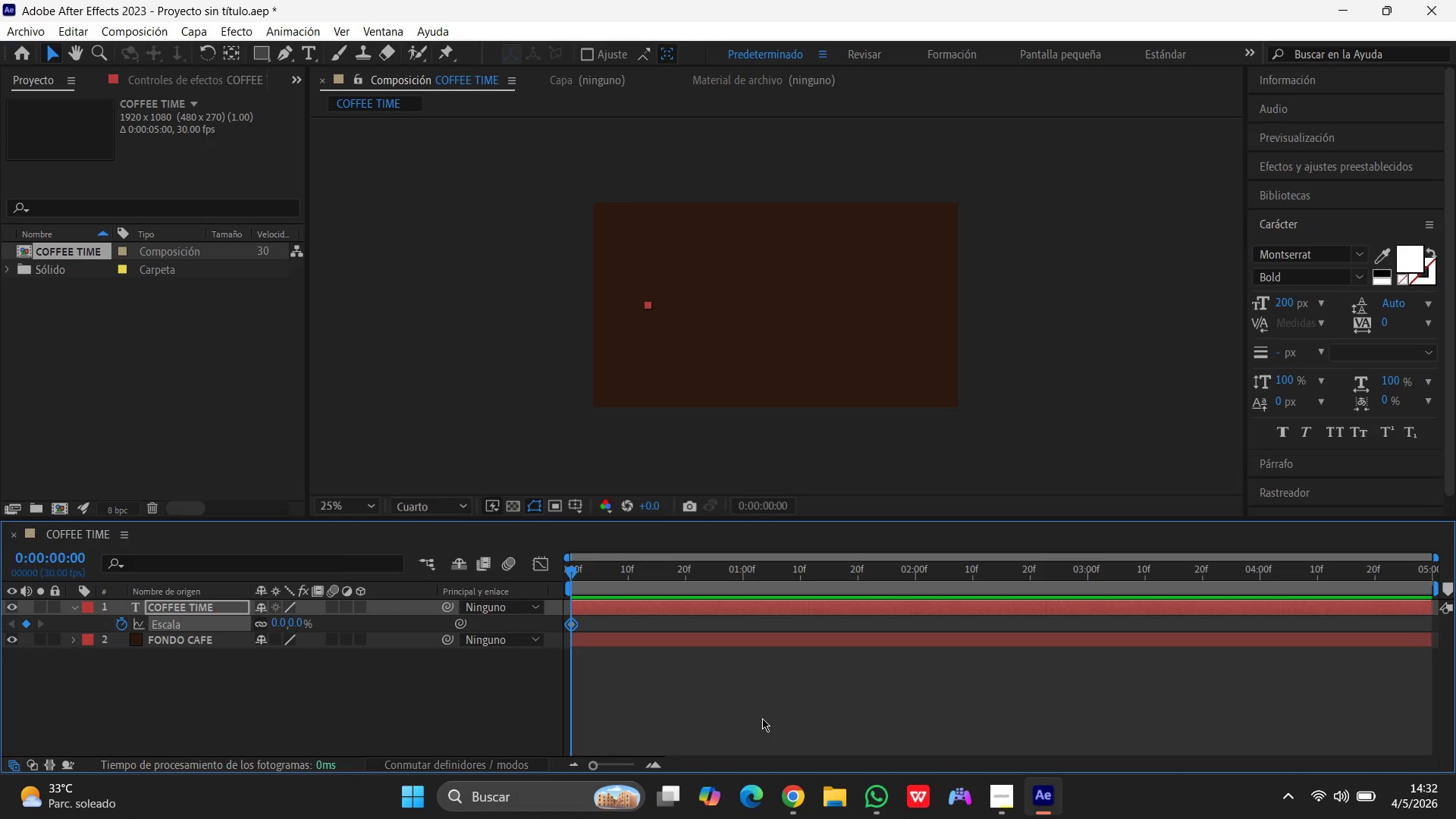 
wait(8.09)
 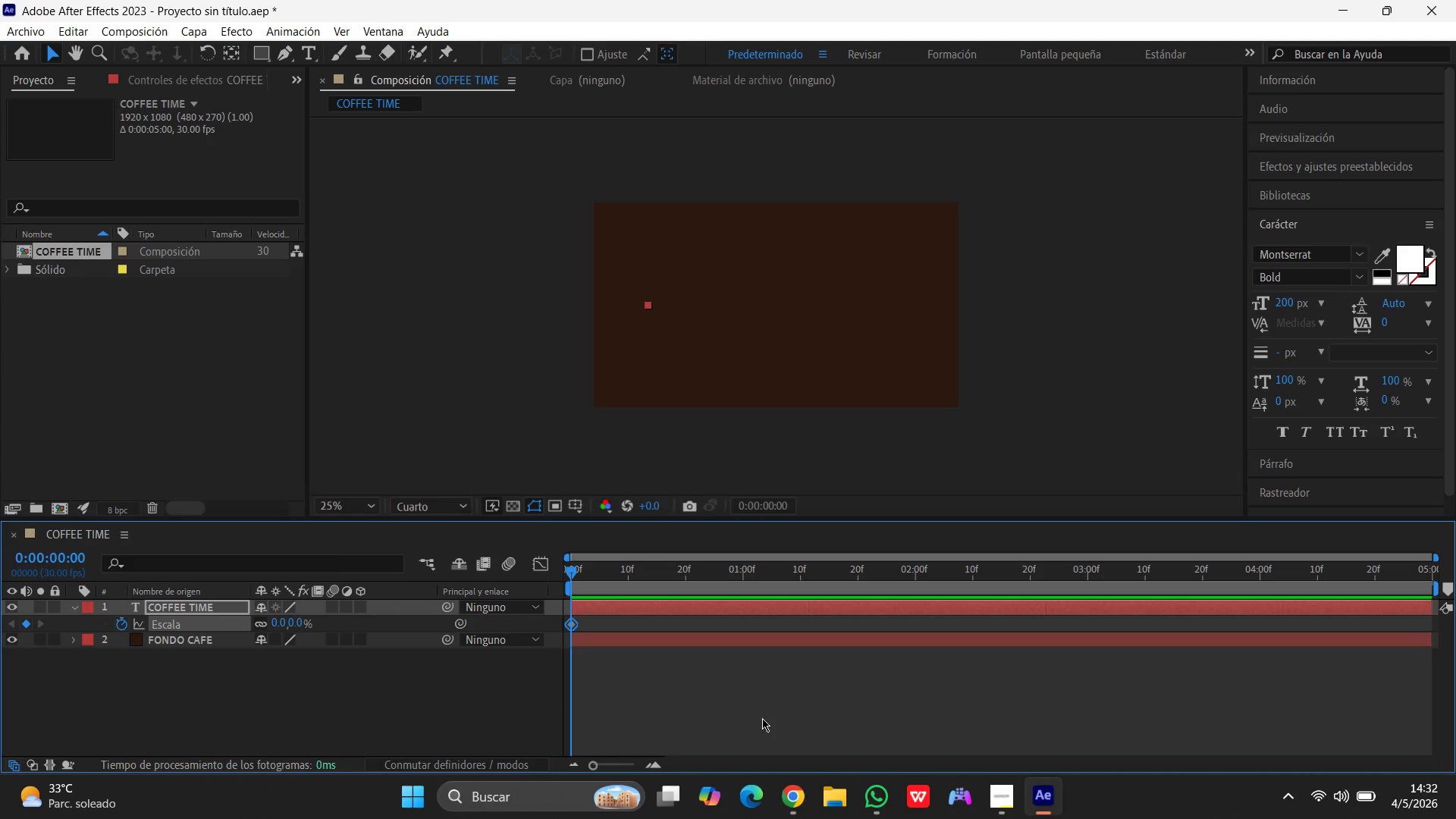 
left_click_drag(start_coordinate=[570, 570], to_coordinate=[830, 576])
 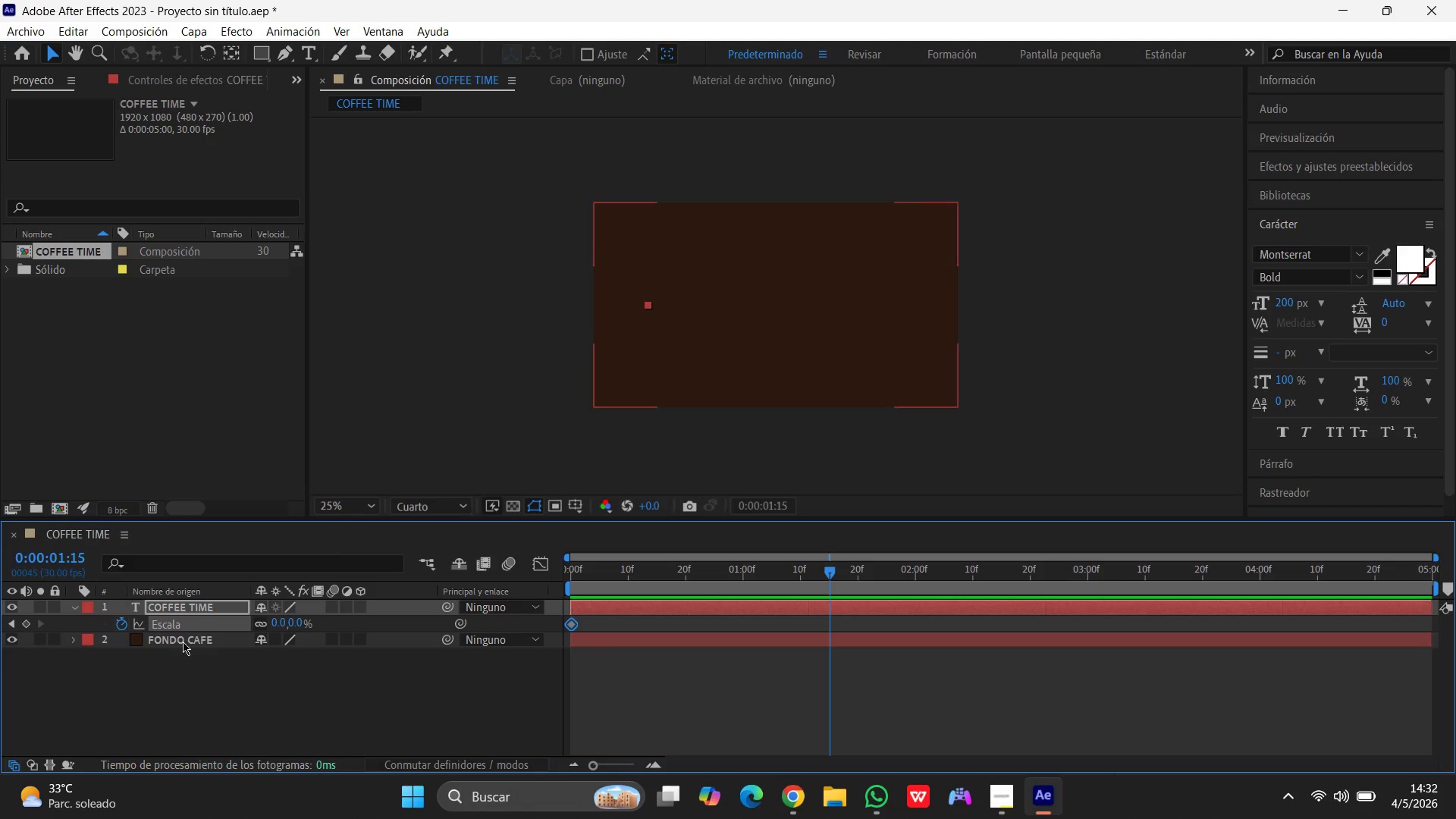 
wait(7.47)
 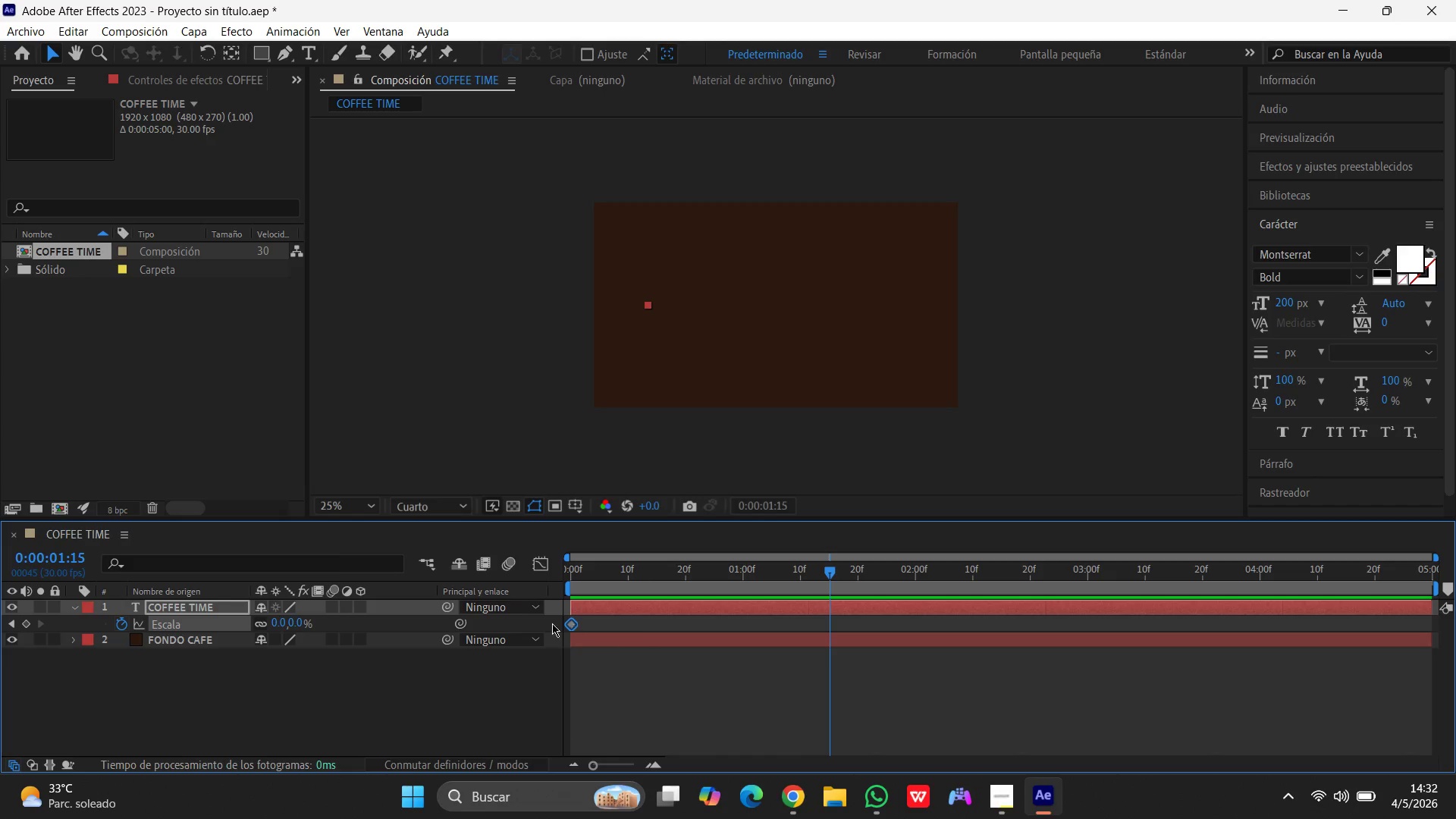 
left_click([275, 622])
 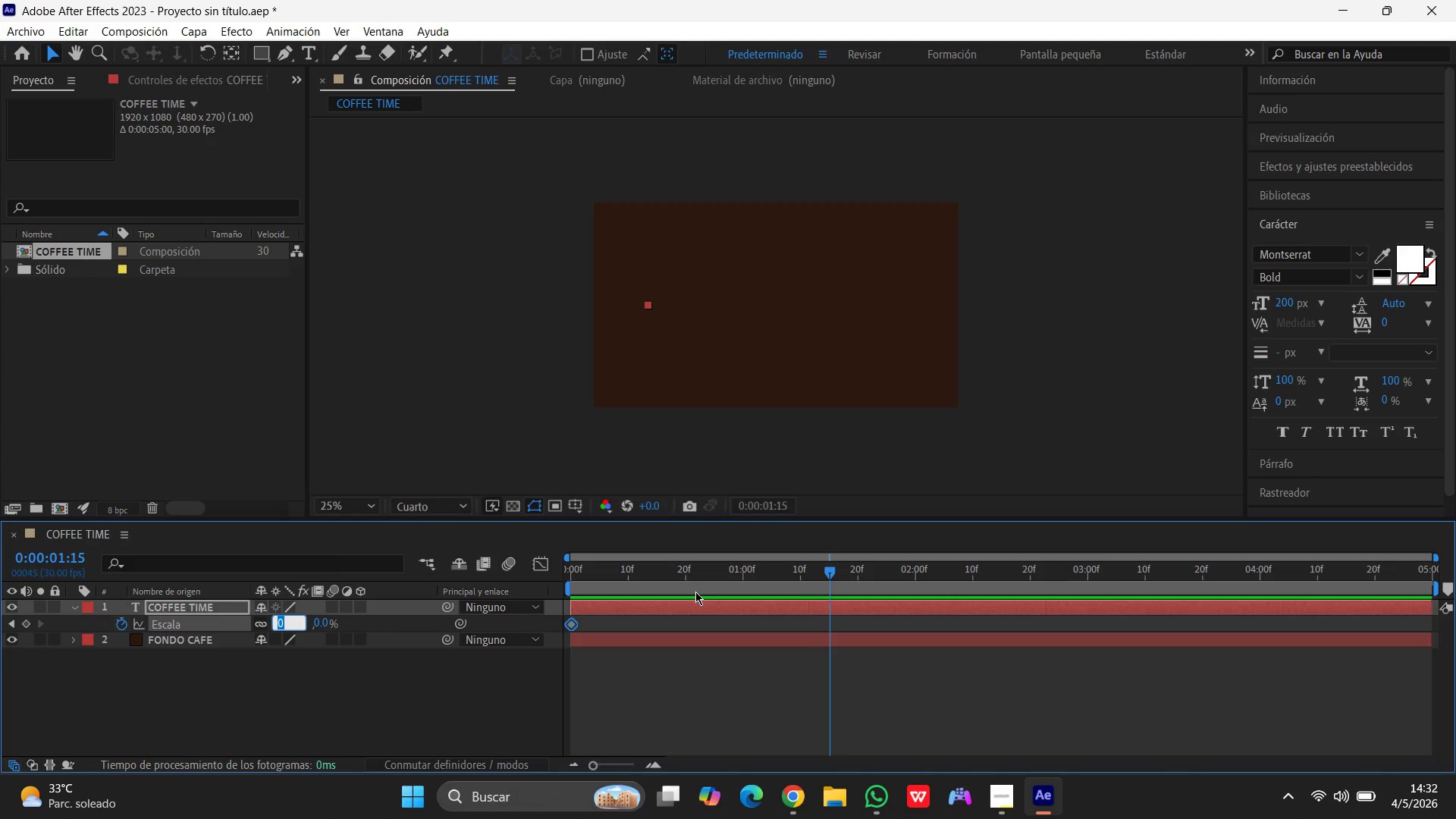 
key(Numpad1)
 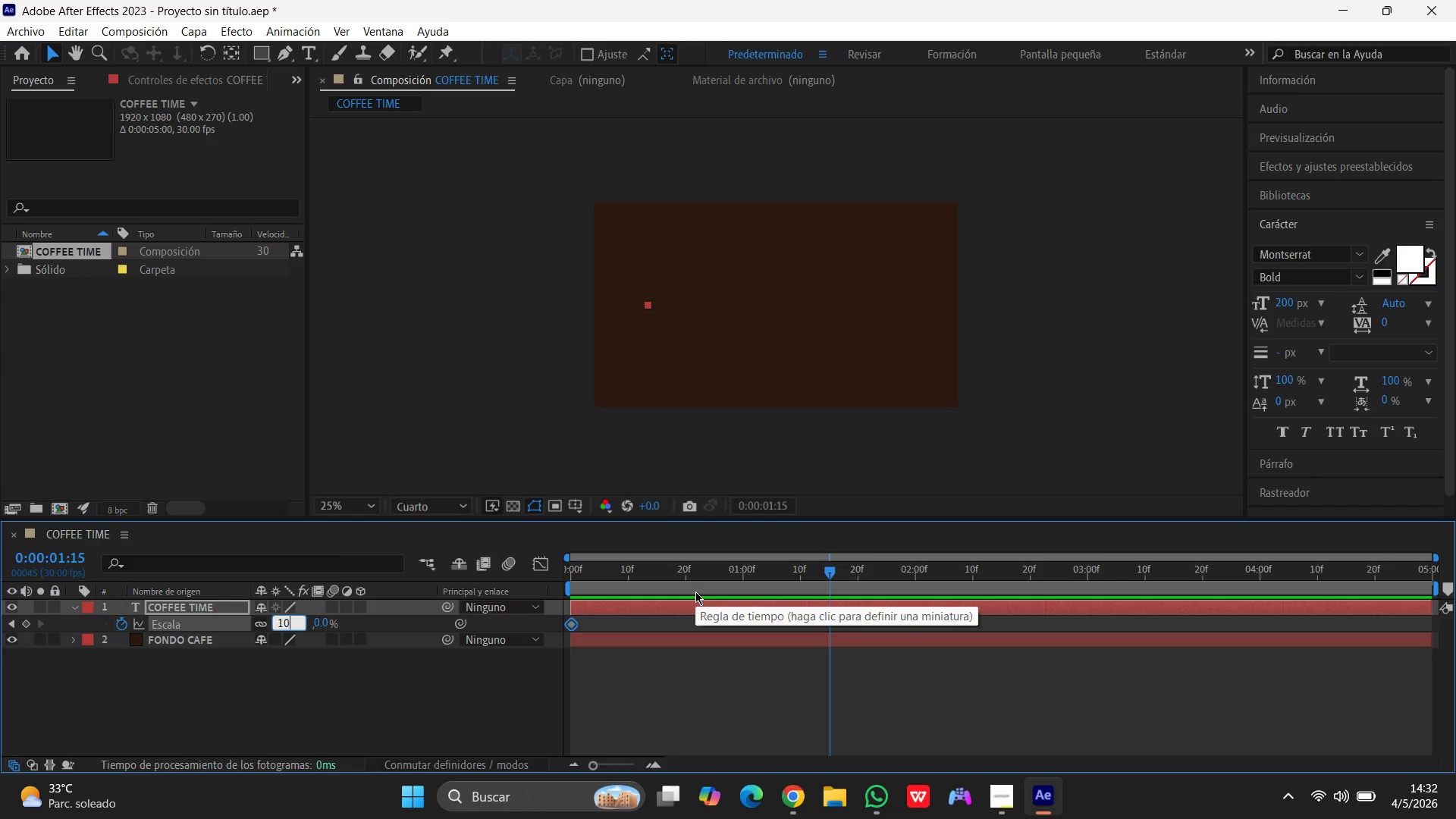 
key(Numpad0)
 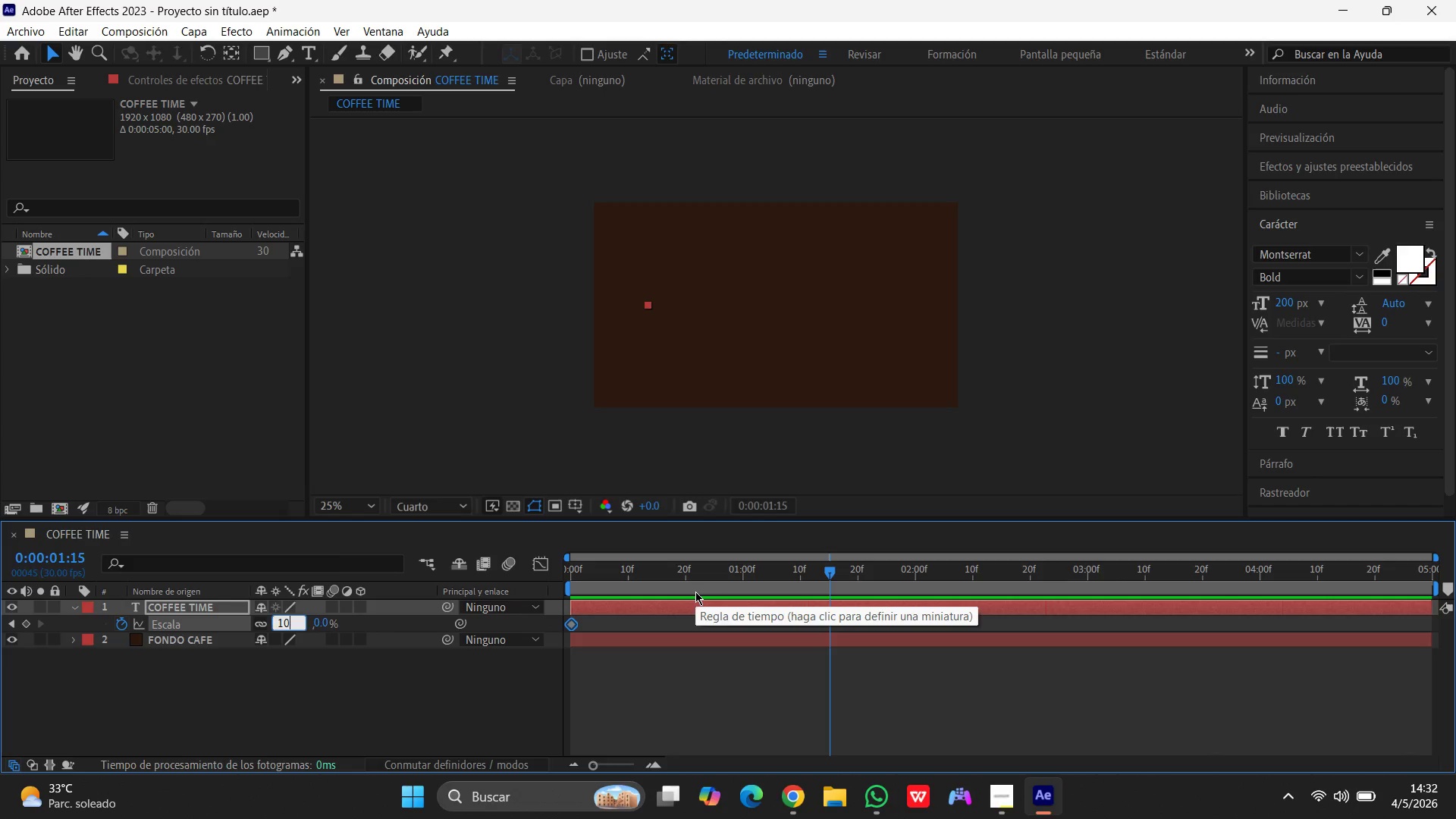 
key(Numpad0)
 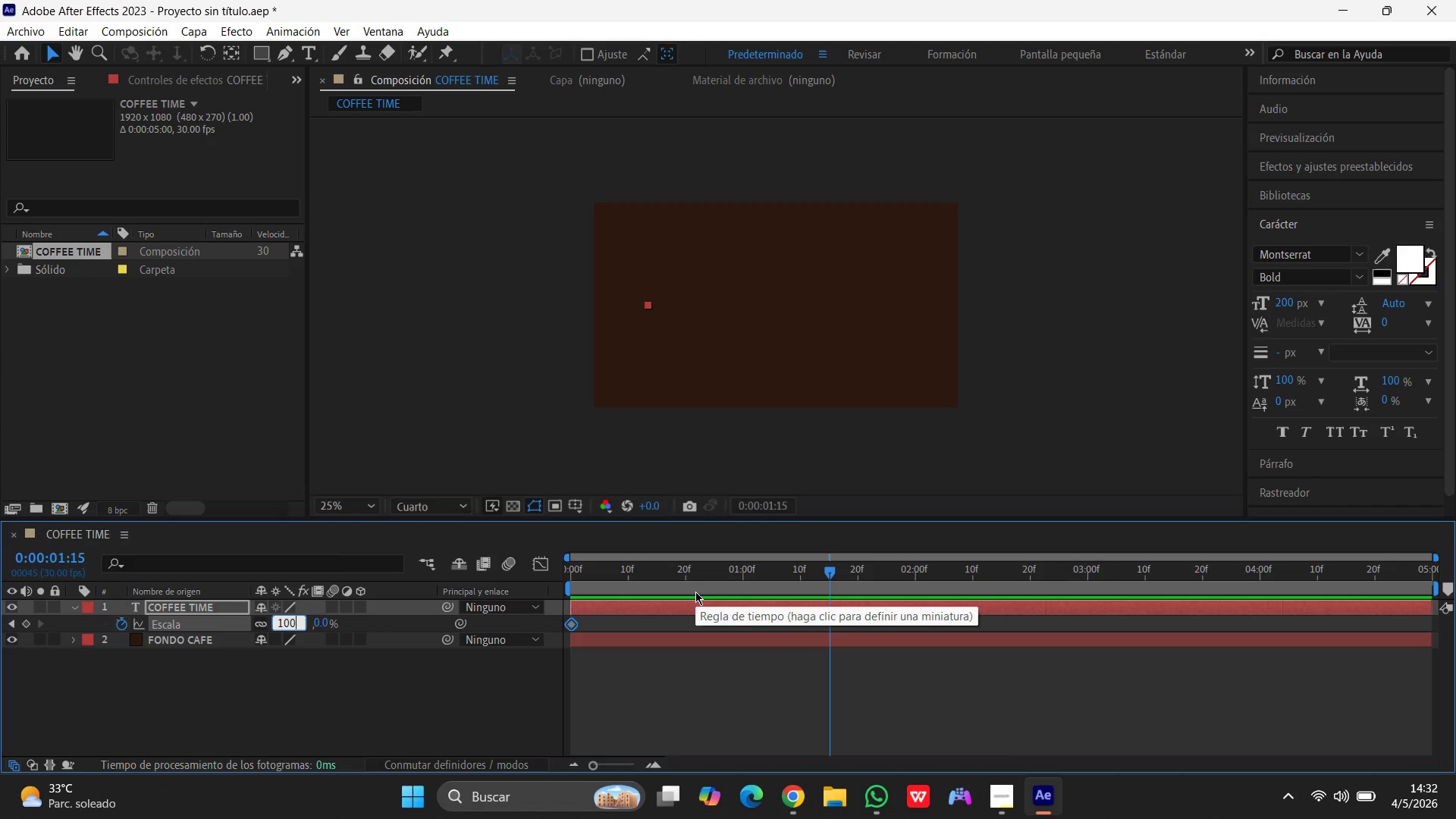 
key(Enter)
 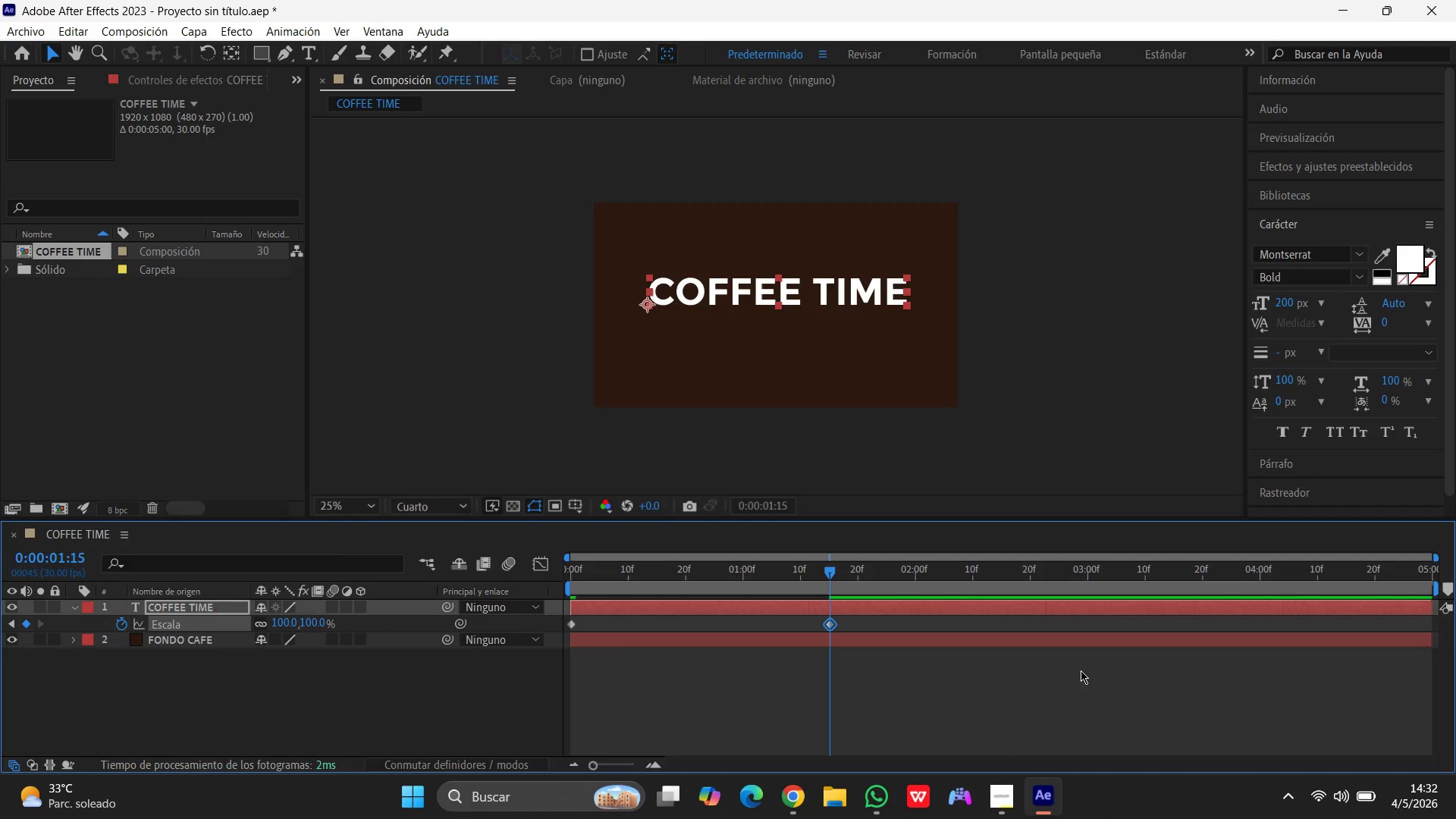 
wait(7.69)
 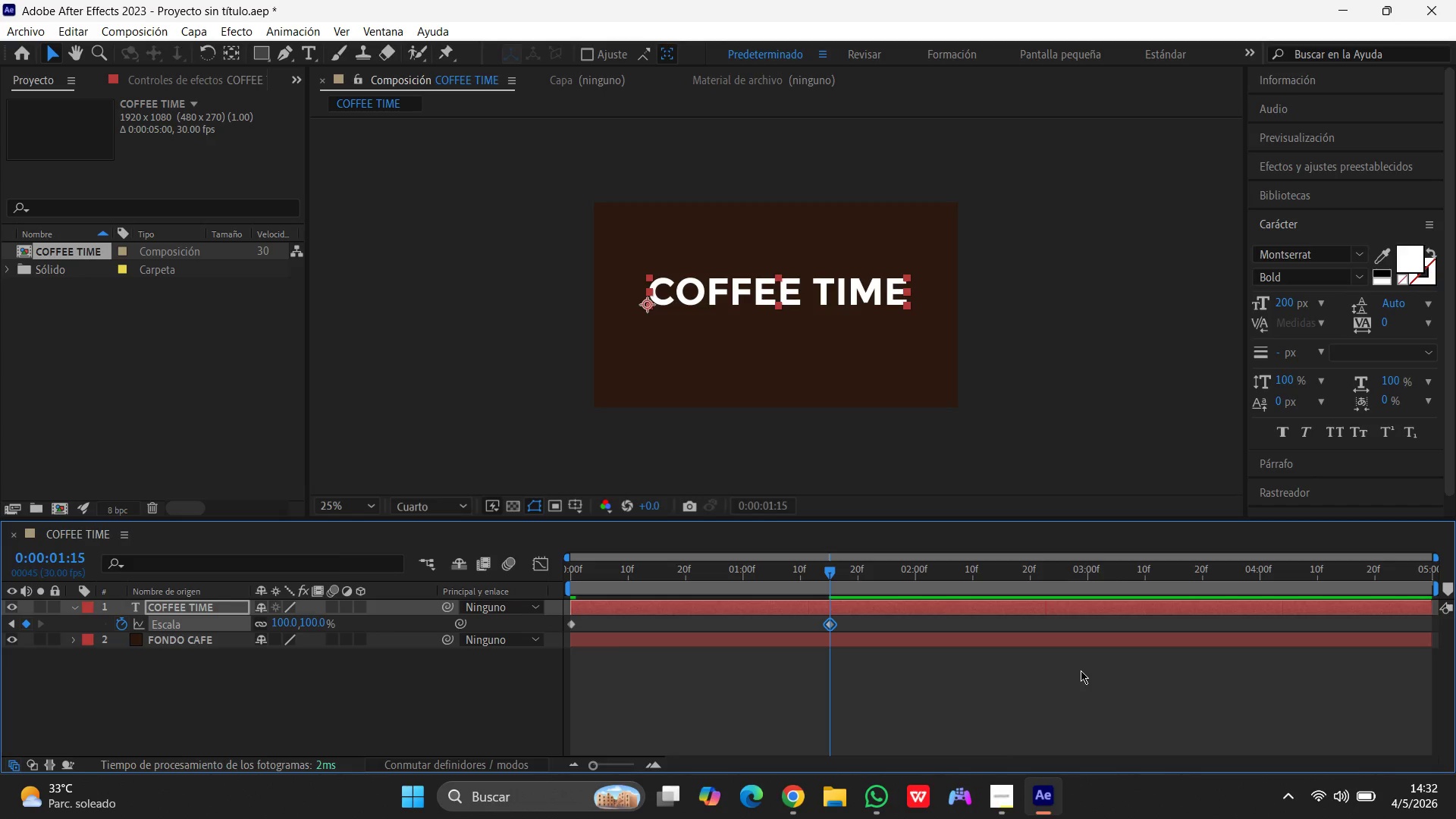 
left_click_drag(start_coordinate=[834, 576], to_coordinate=[366, 607])
 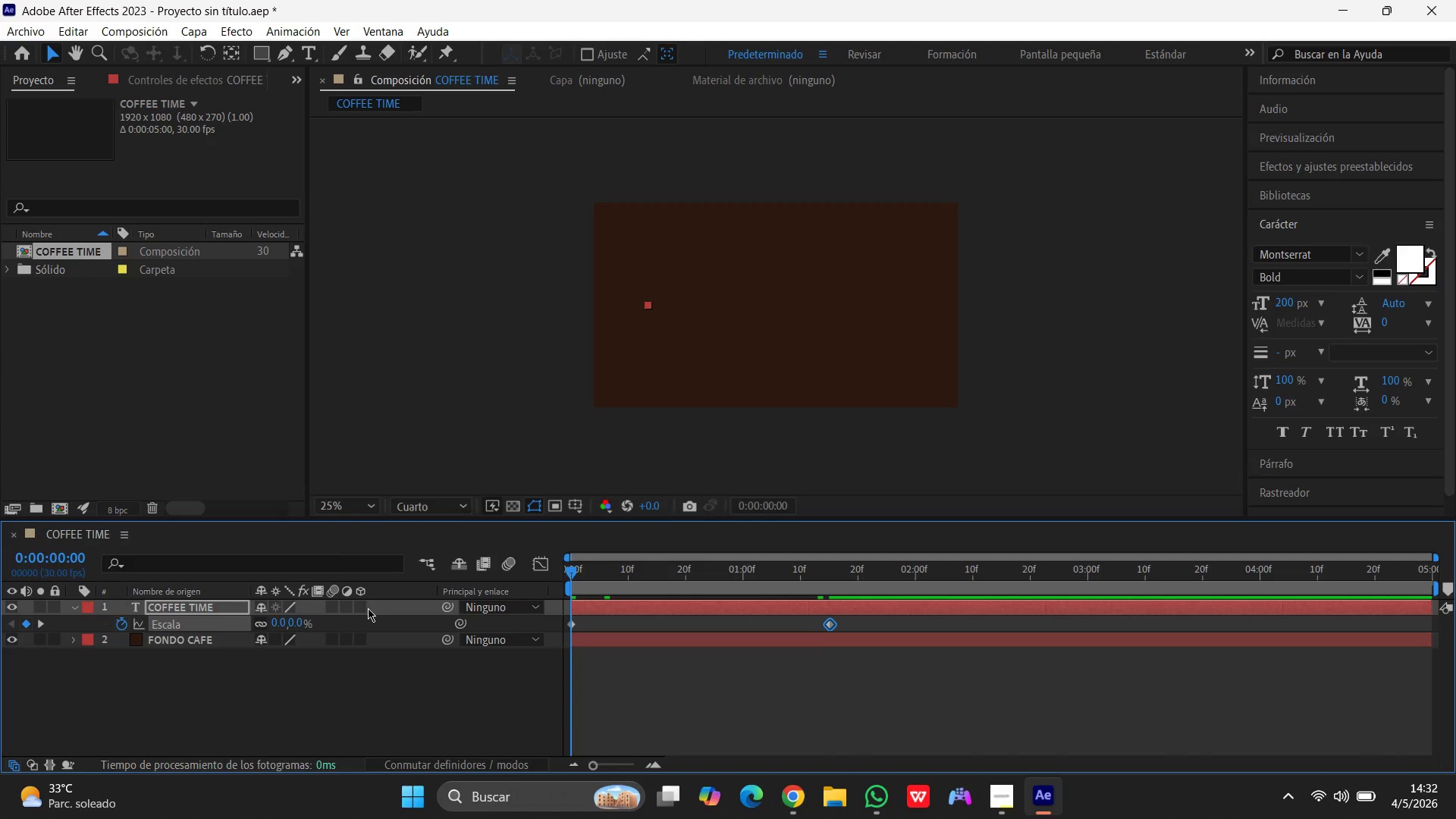 
key(Space)
 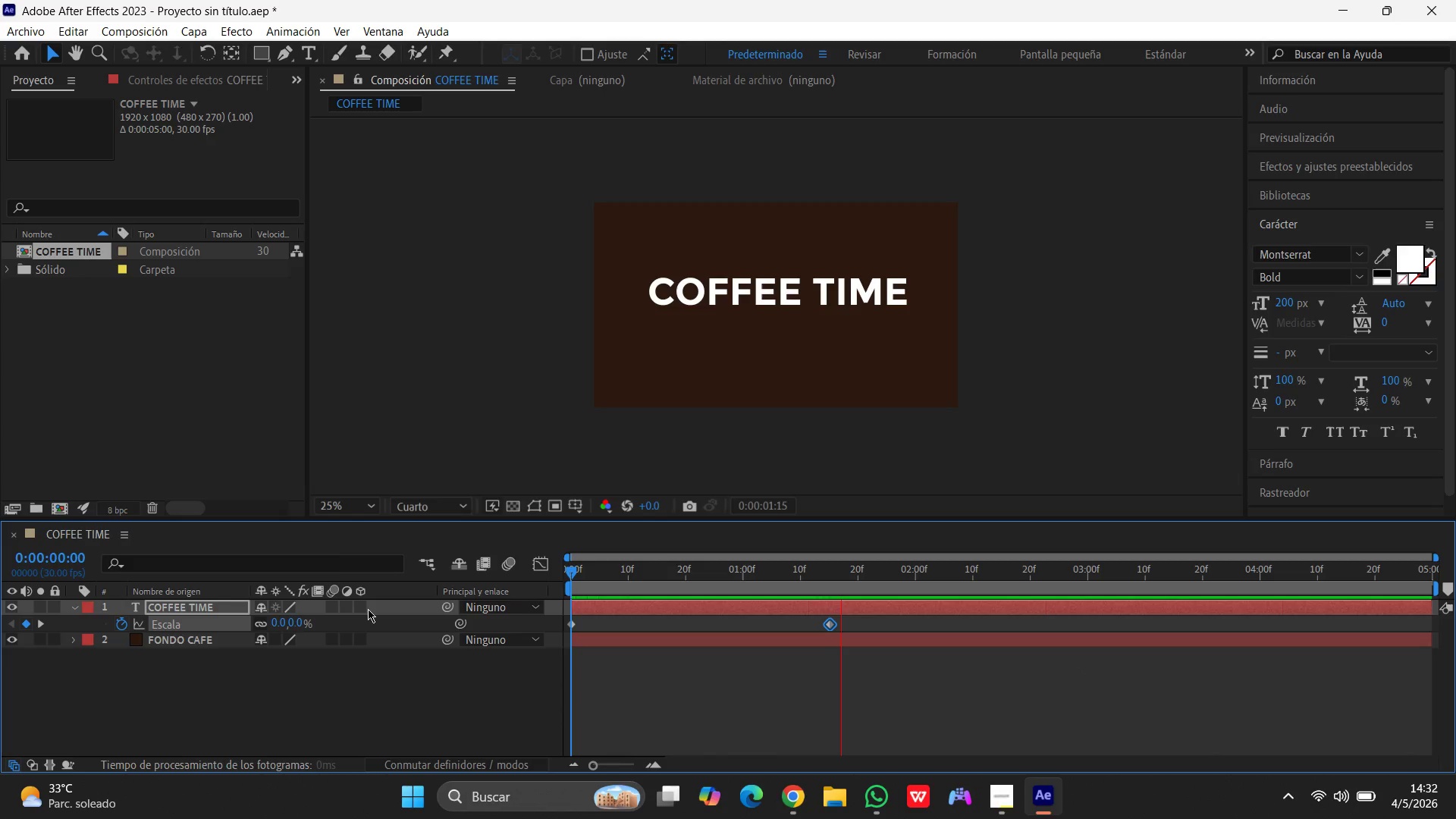 
key(Space)
 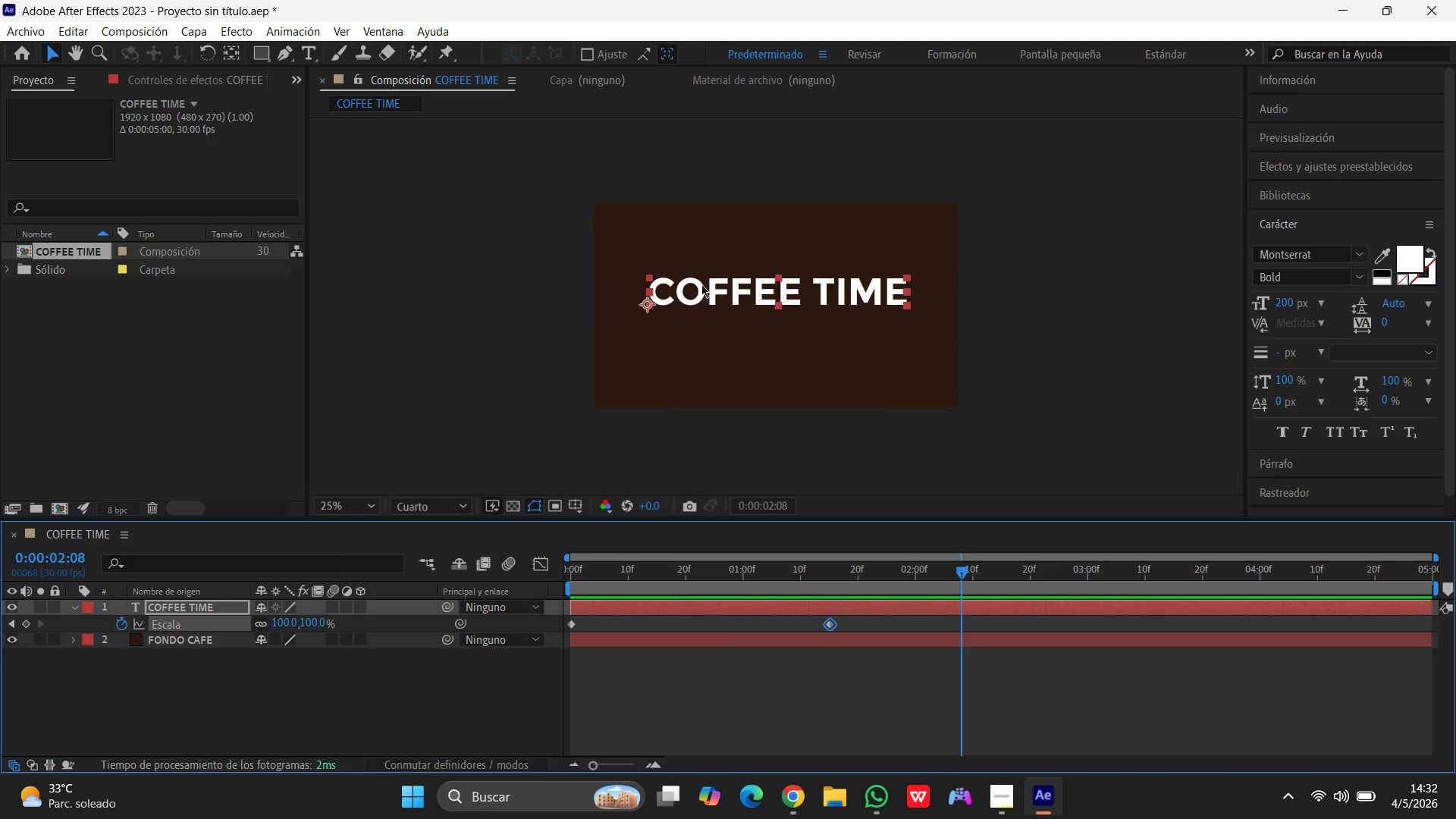 
left_click_drag(start_coordinate=[708, 284], to_coordinate=[701, 287])
 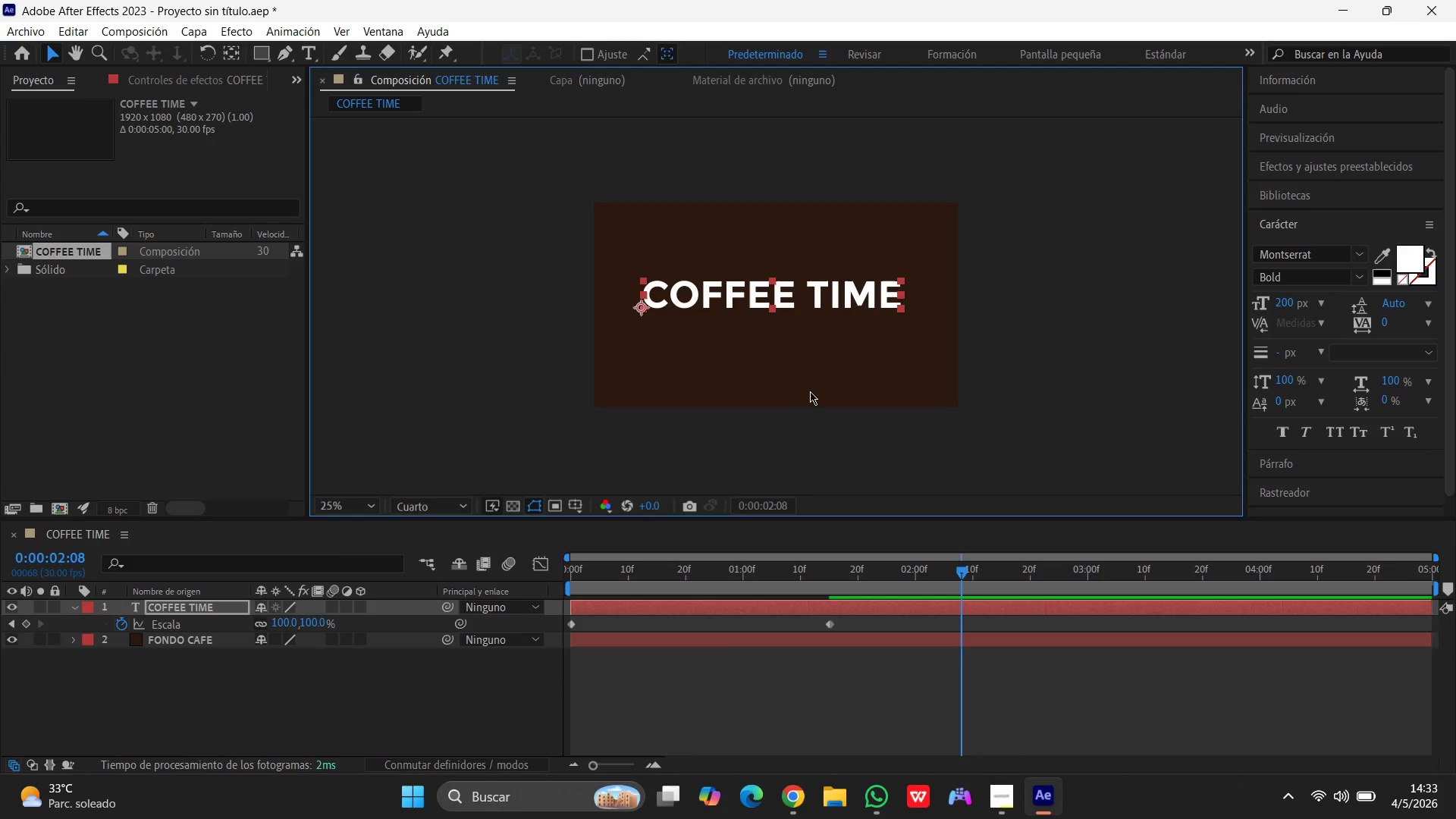 
left_click_drag(start_coordinate=[961, 573], to_coordinate=[347, 606])
 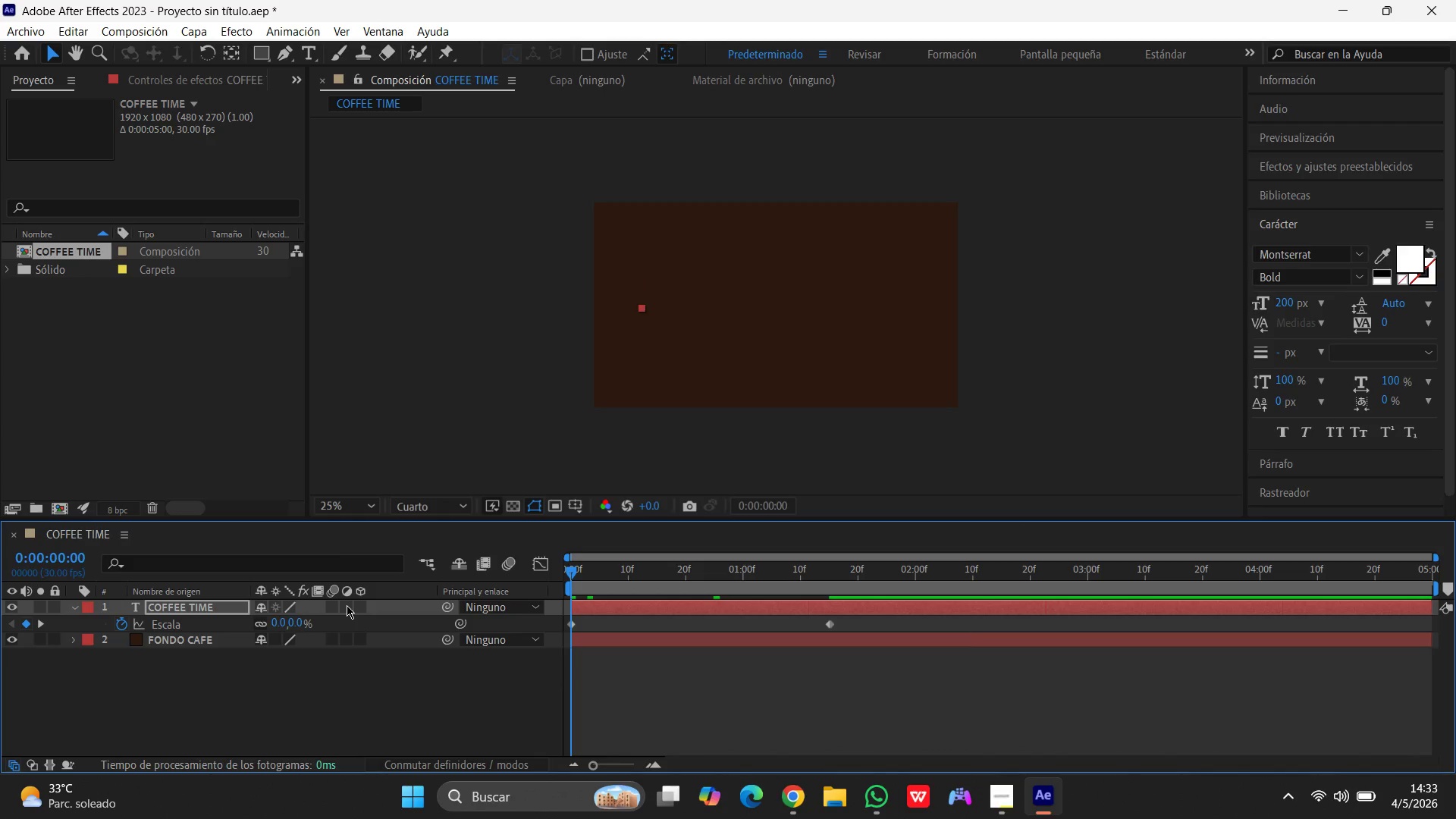 
key(Space)
 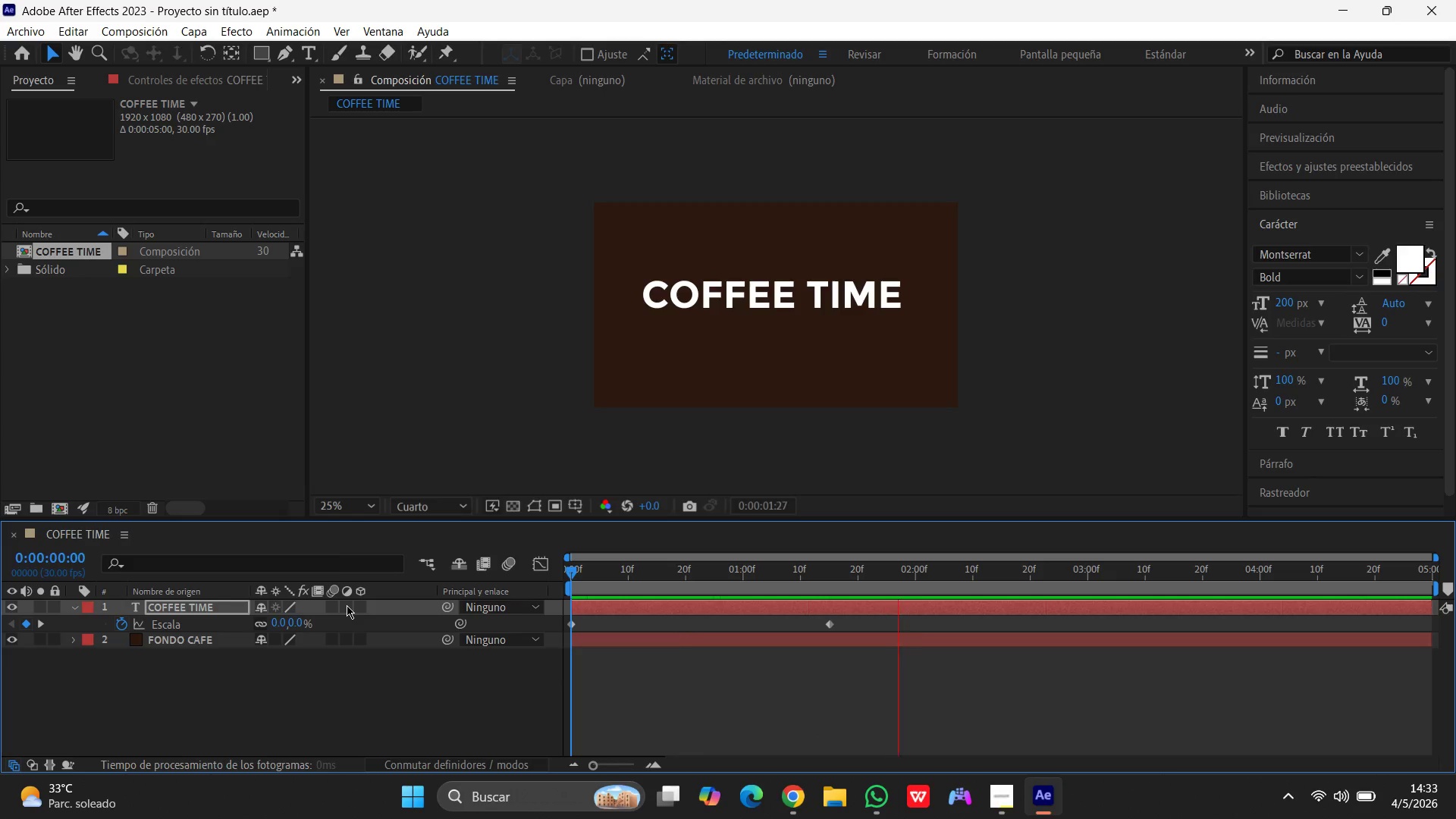 
key(Space)
 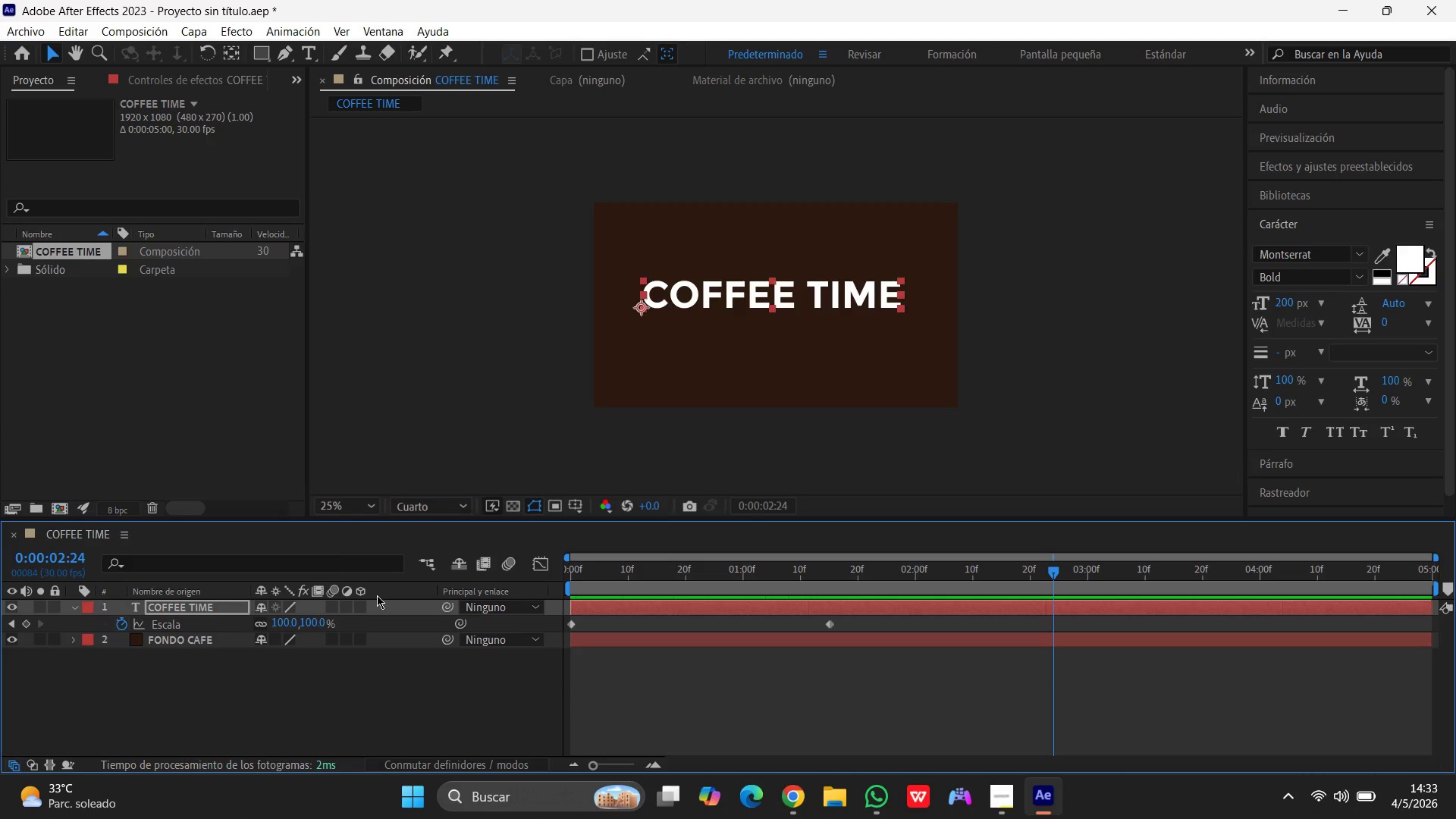 
wait(8.09)
 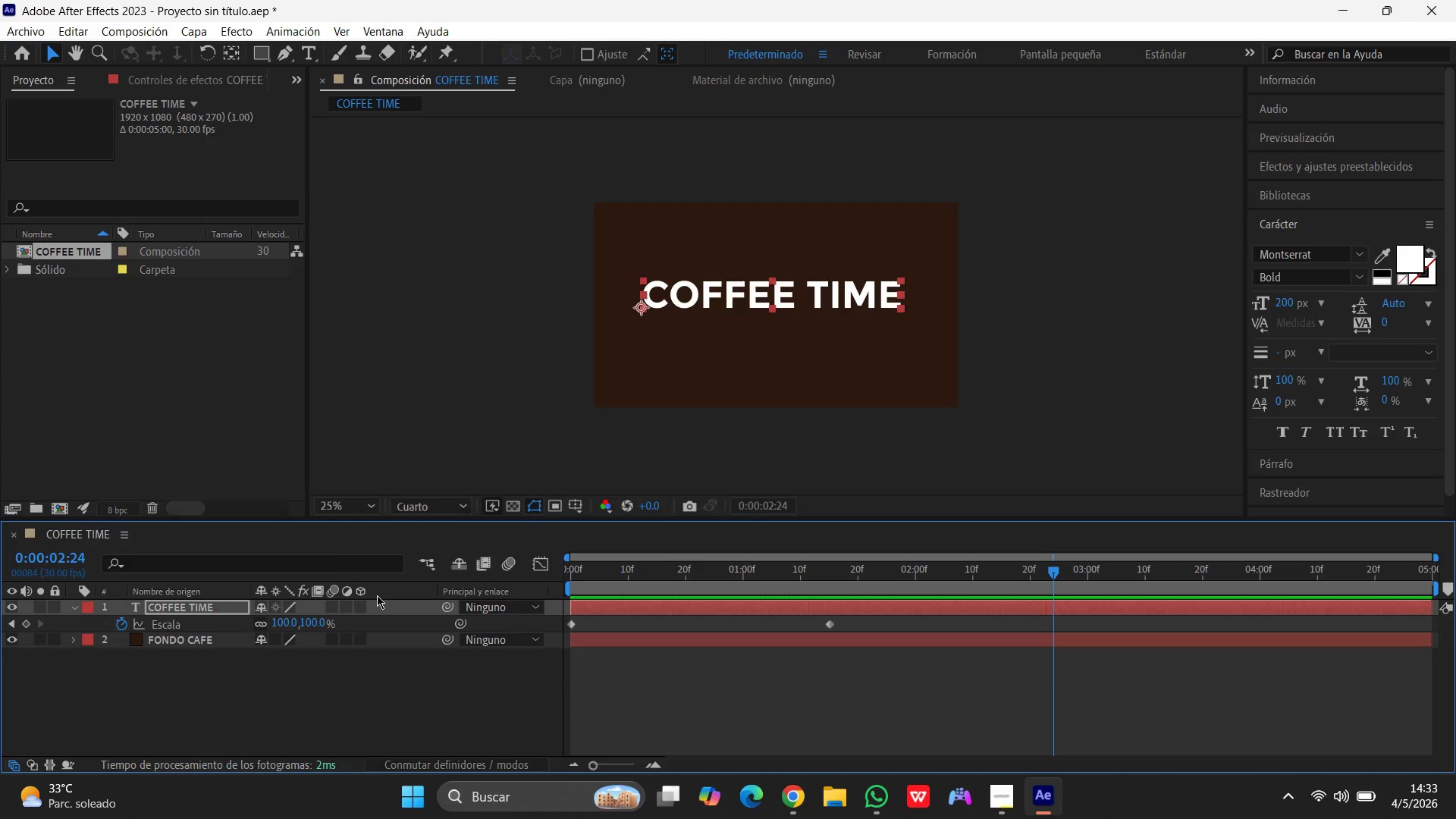 
left_click_drag(start_coordinate=[1052, 570], to_coordinate=[386, 579])
 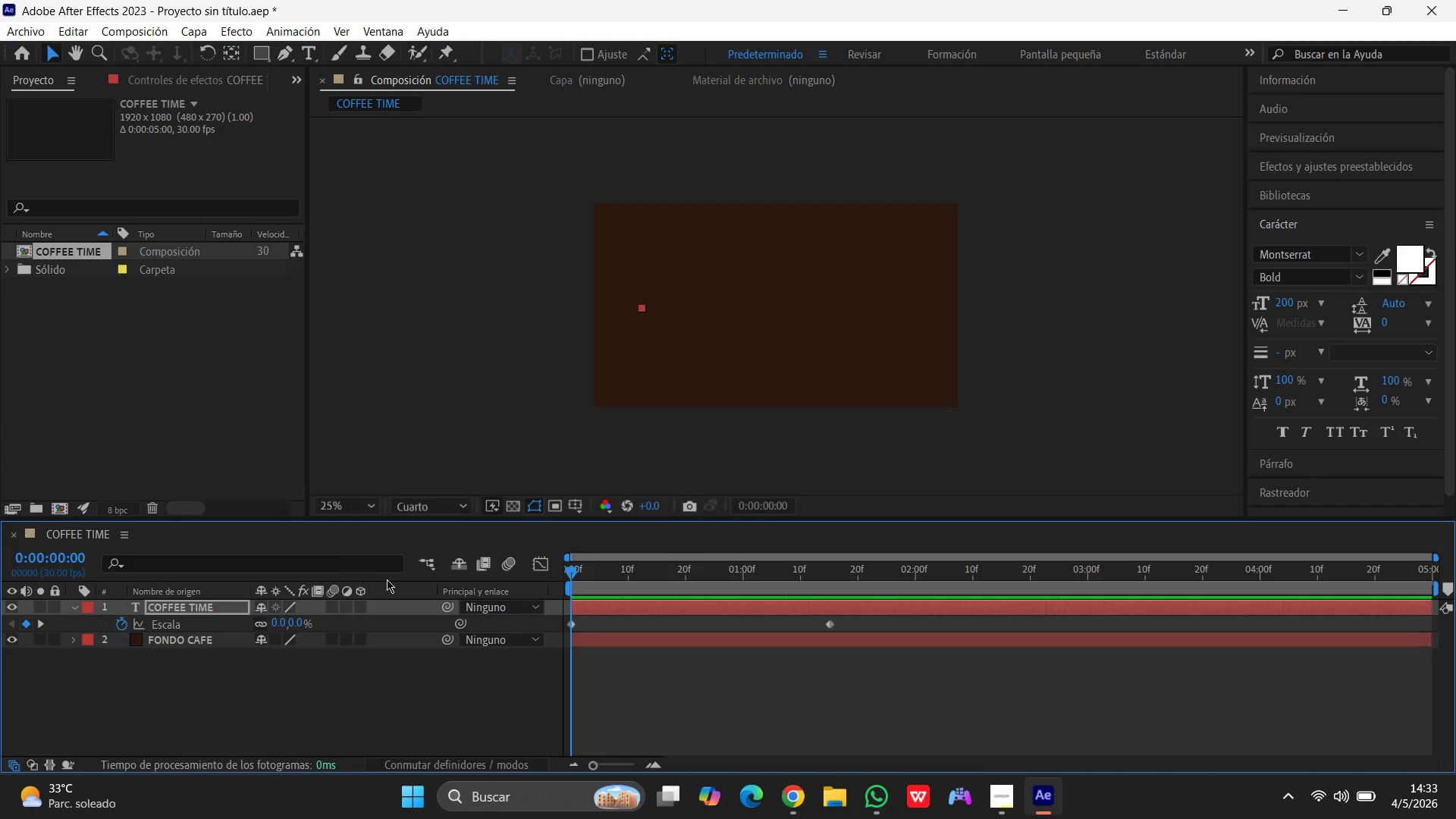 
key(P)
 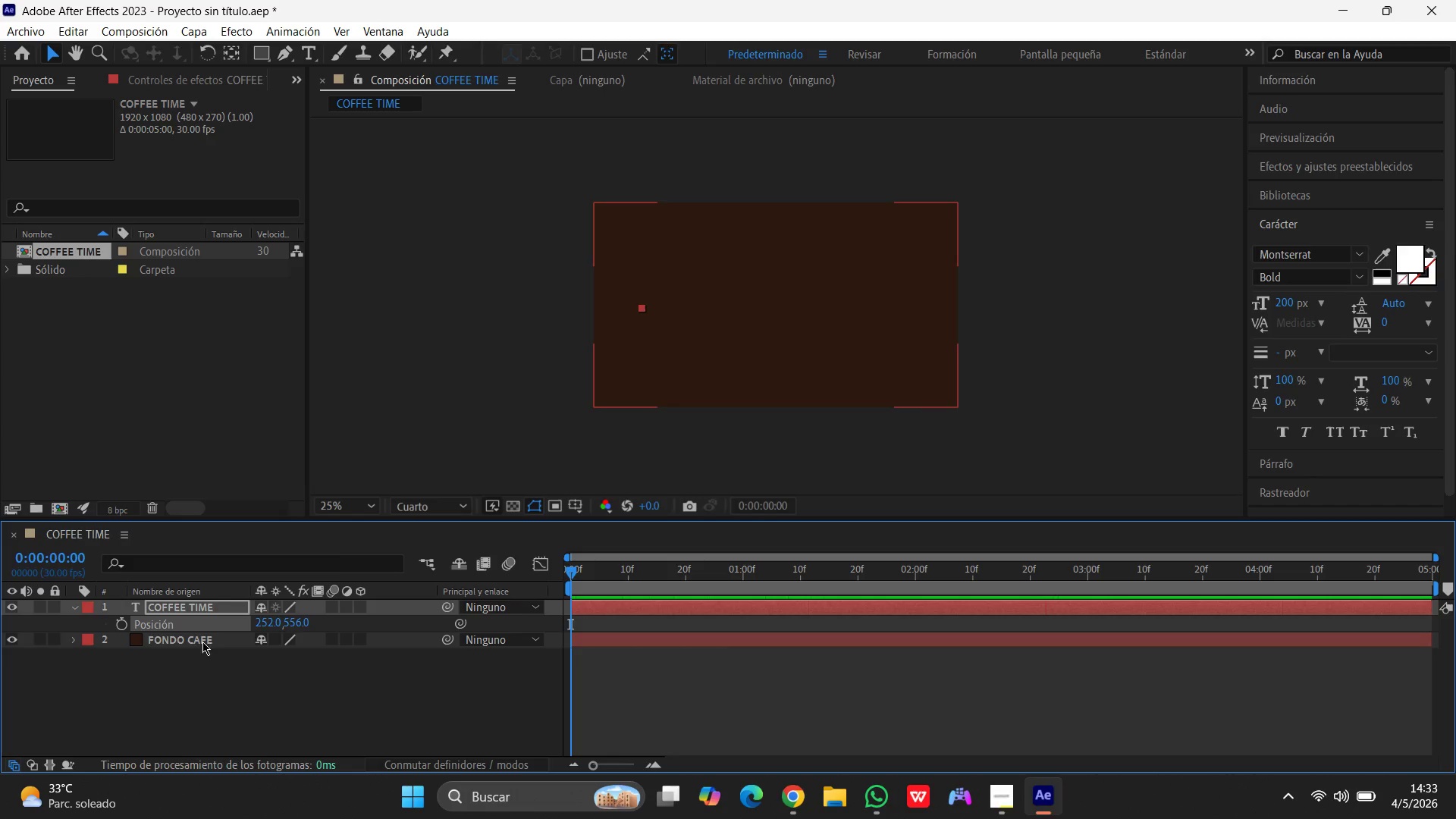 
wait(5.2)
 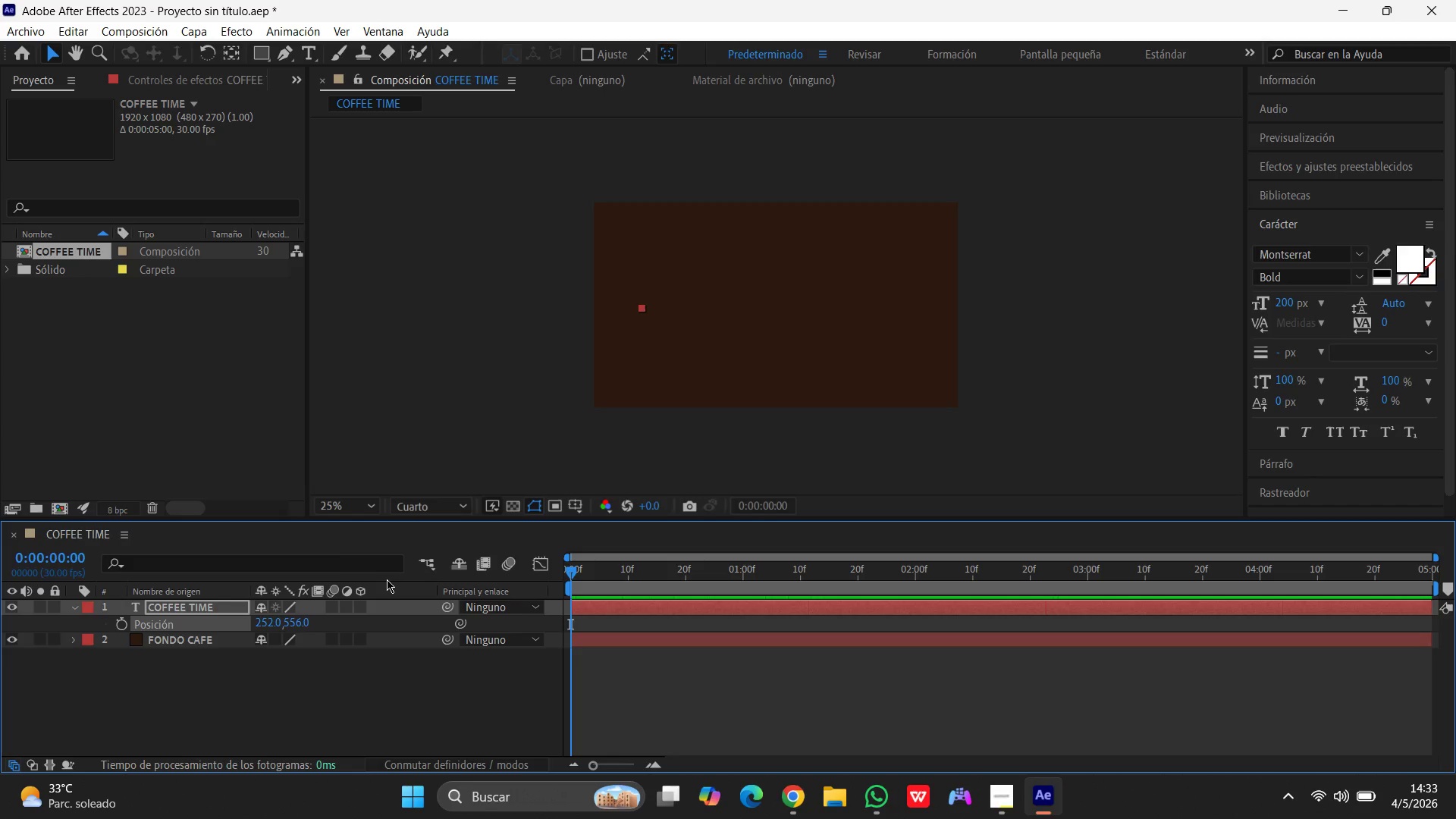 
left_click([125, 625])
 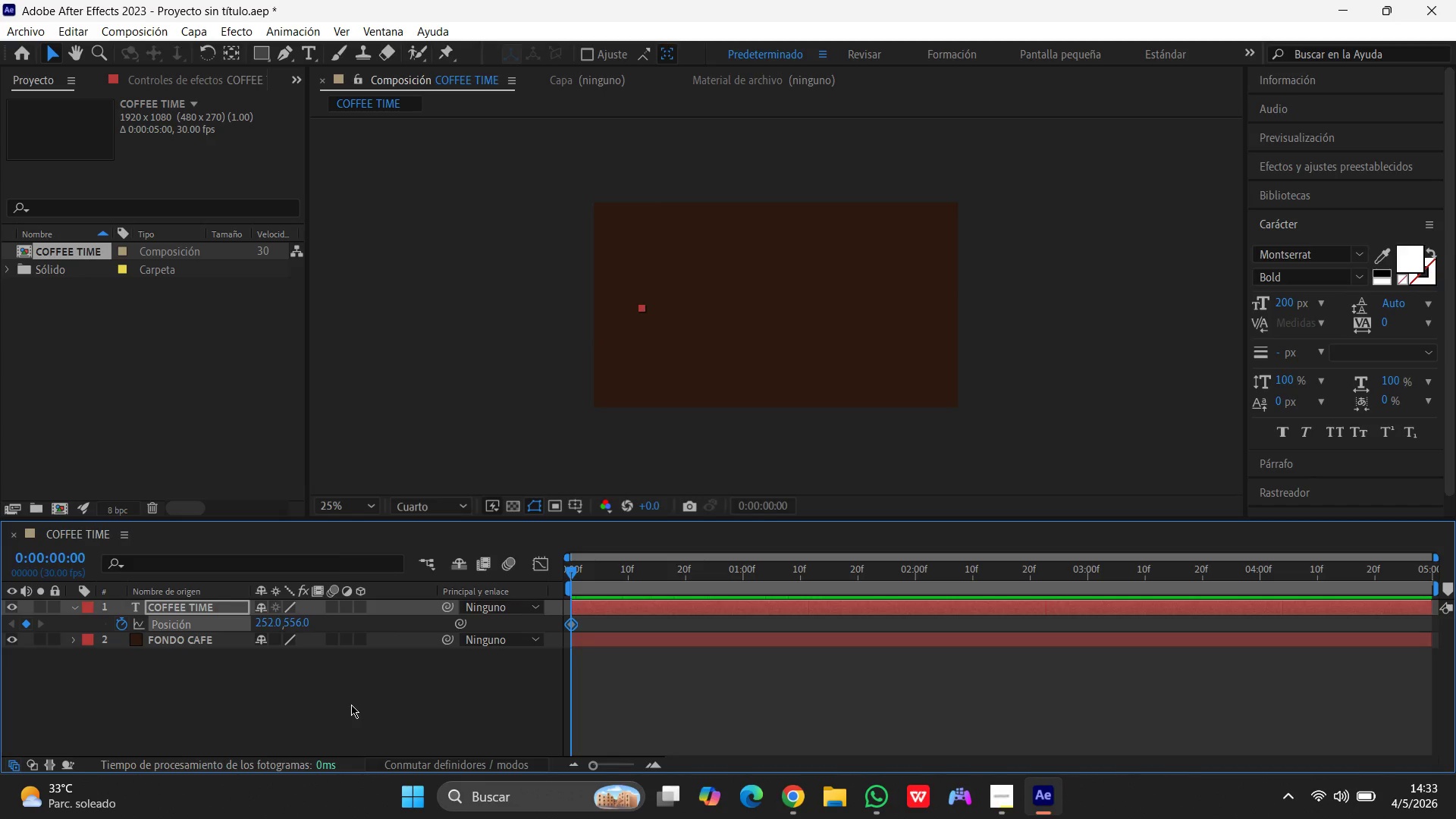 
wait(8.56)
 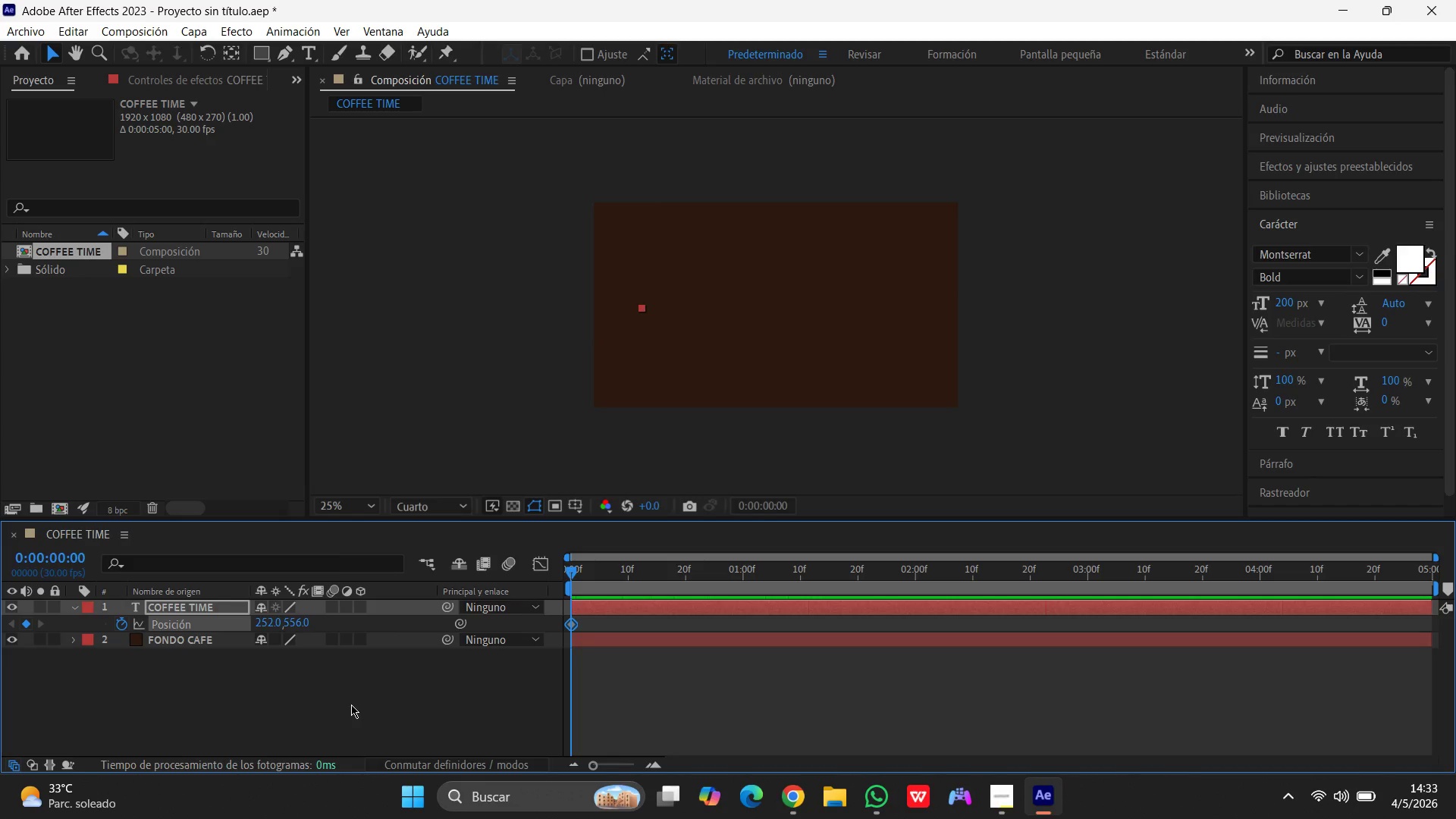 
left_click([294, 621])
 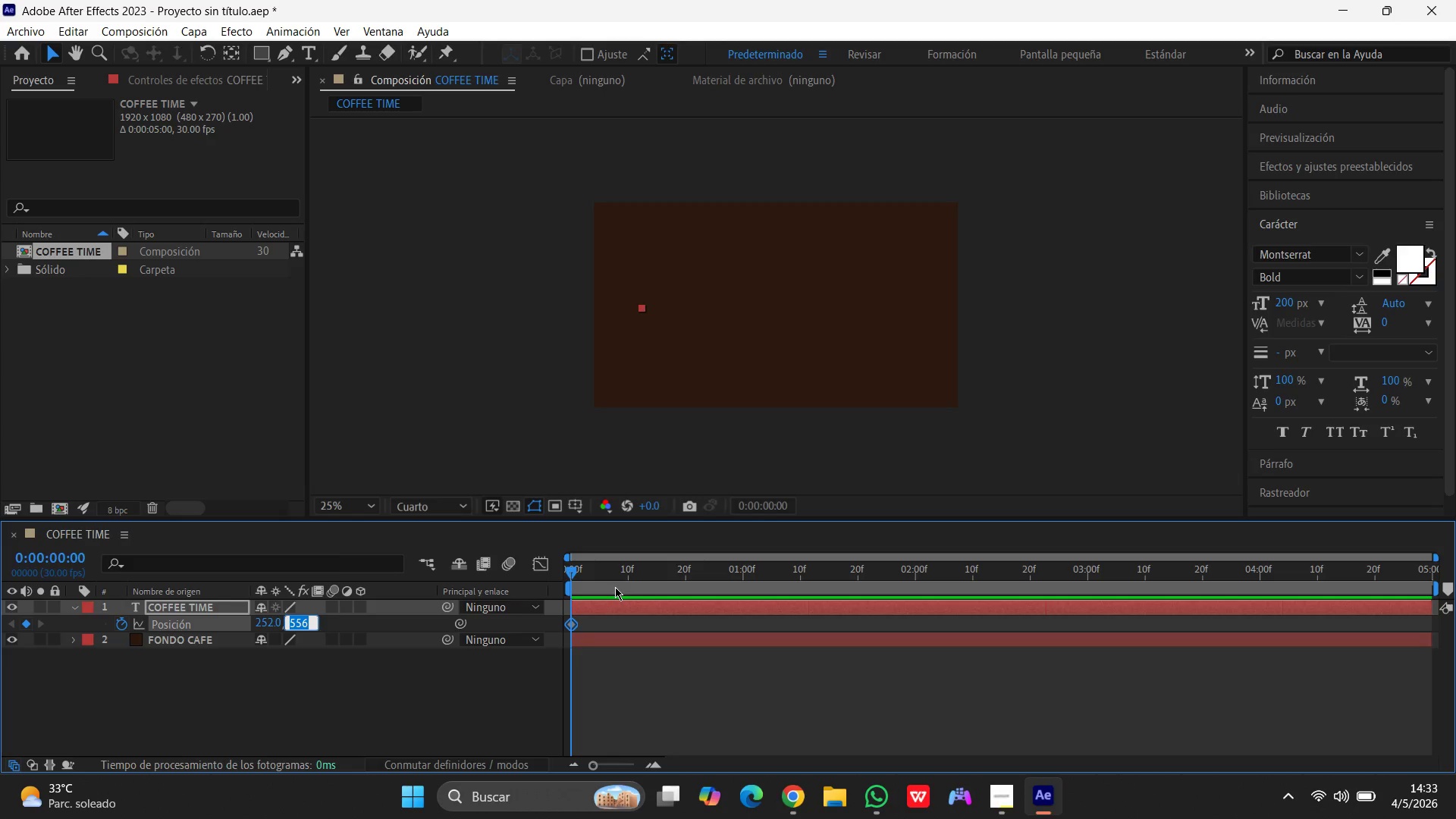 
key(Numpad5)
 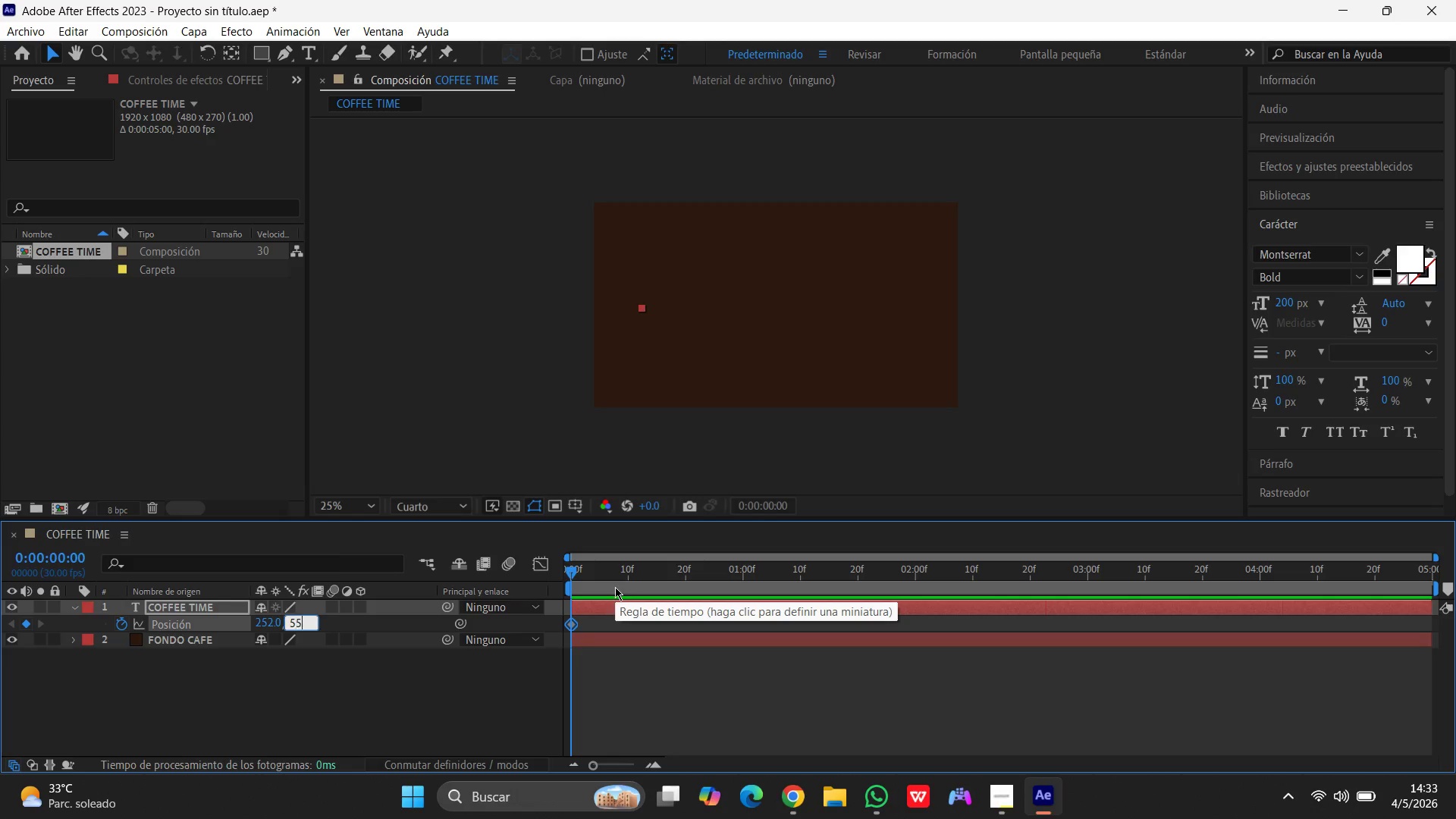 
key(Numpad5)
 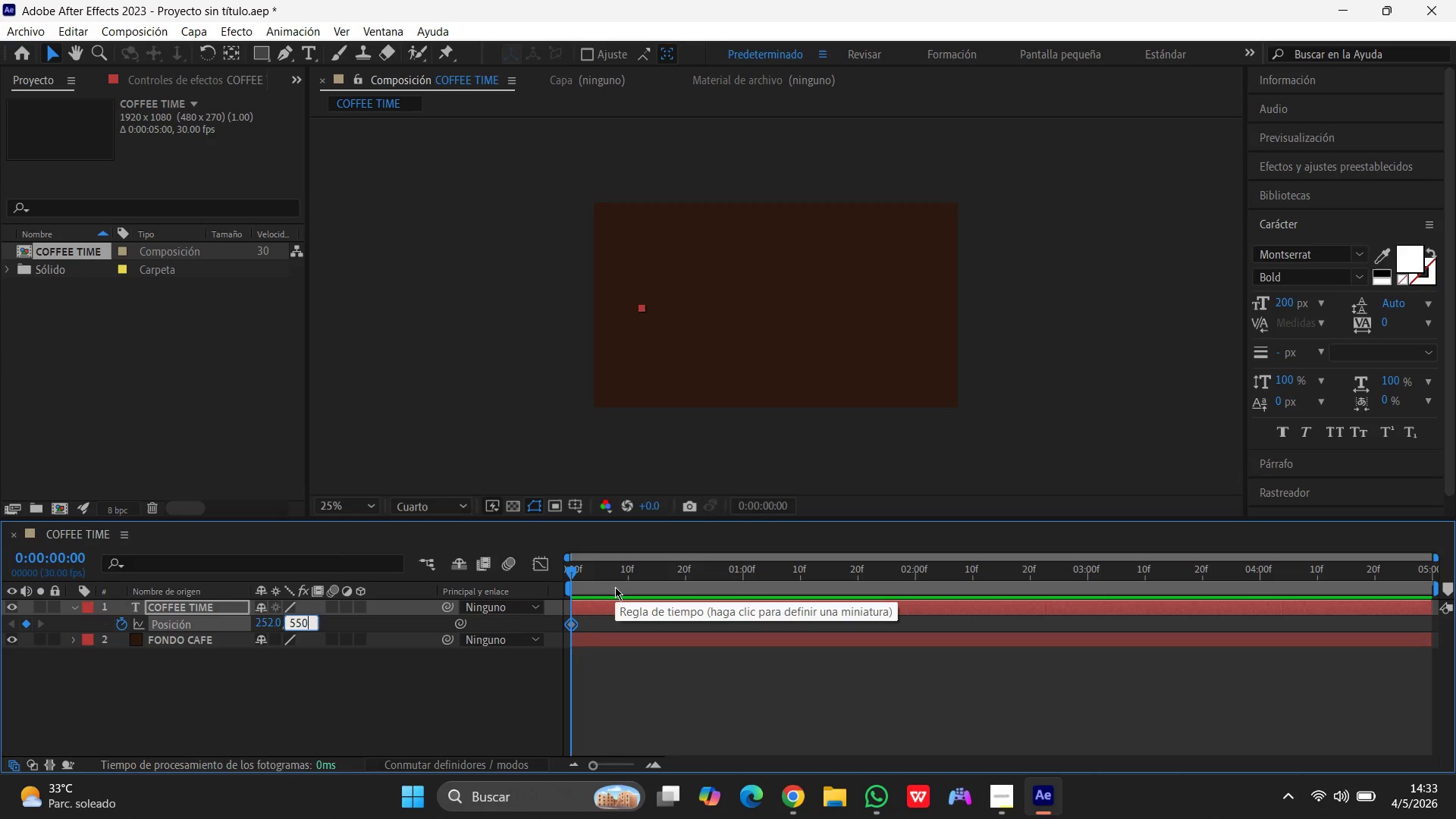 
key(Numpad0)
 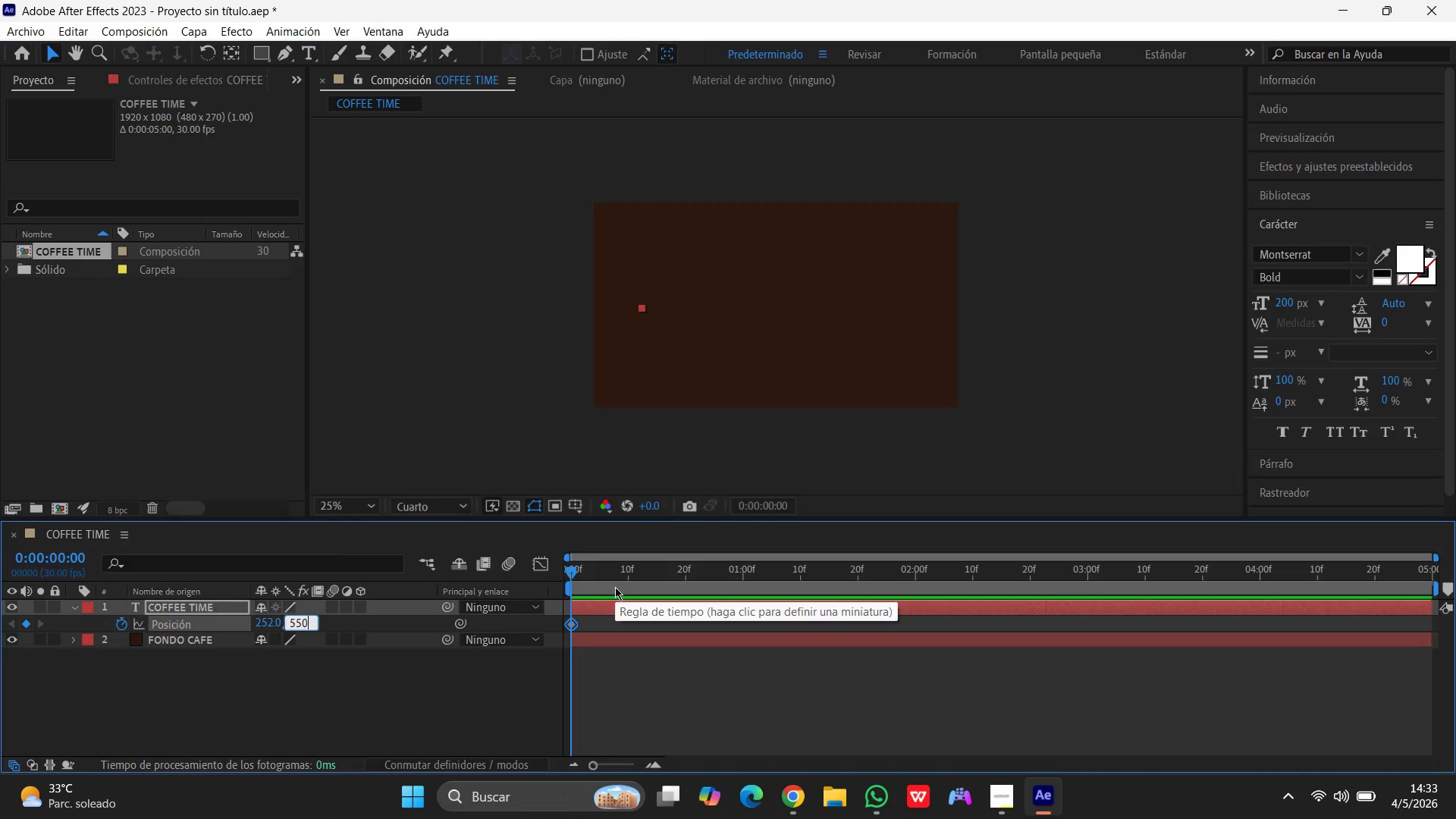 
key(Enter)
 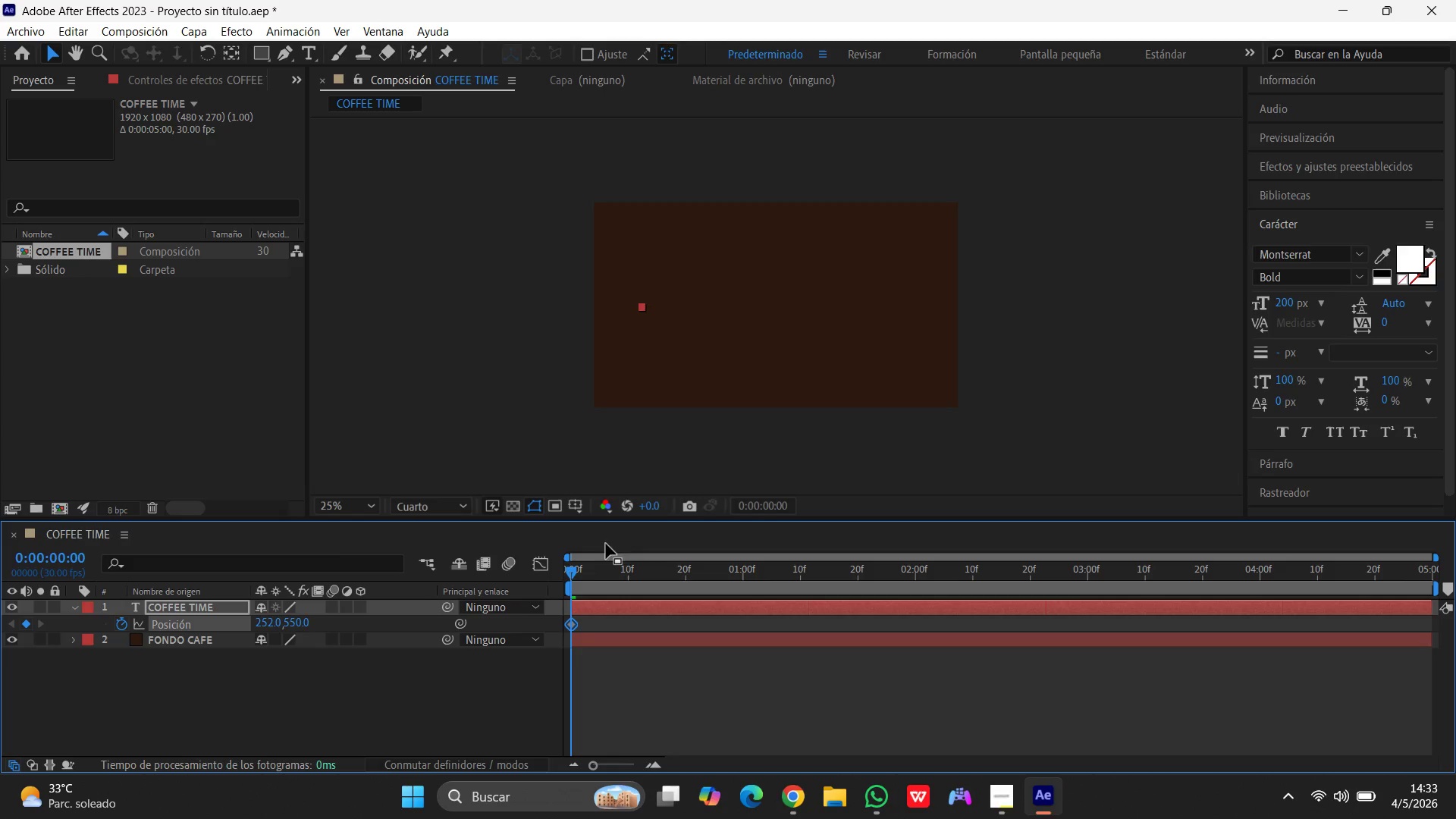 
left_click_drag(start_coordinate=[569, 576], to_coordinate=[826, 563])
 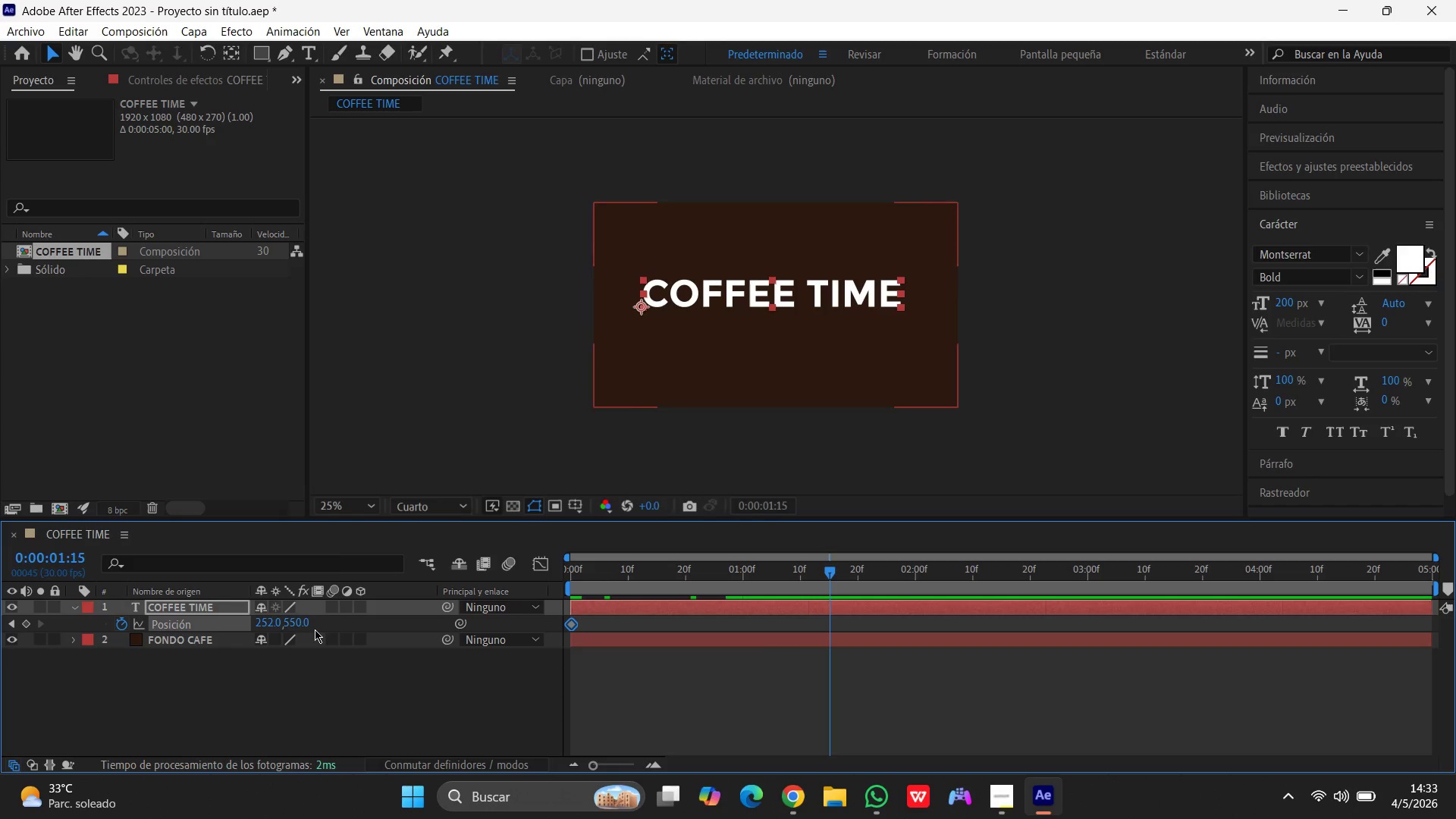 
left_click([303, 623])
 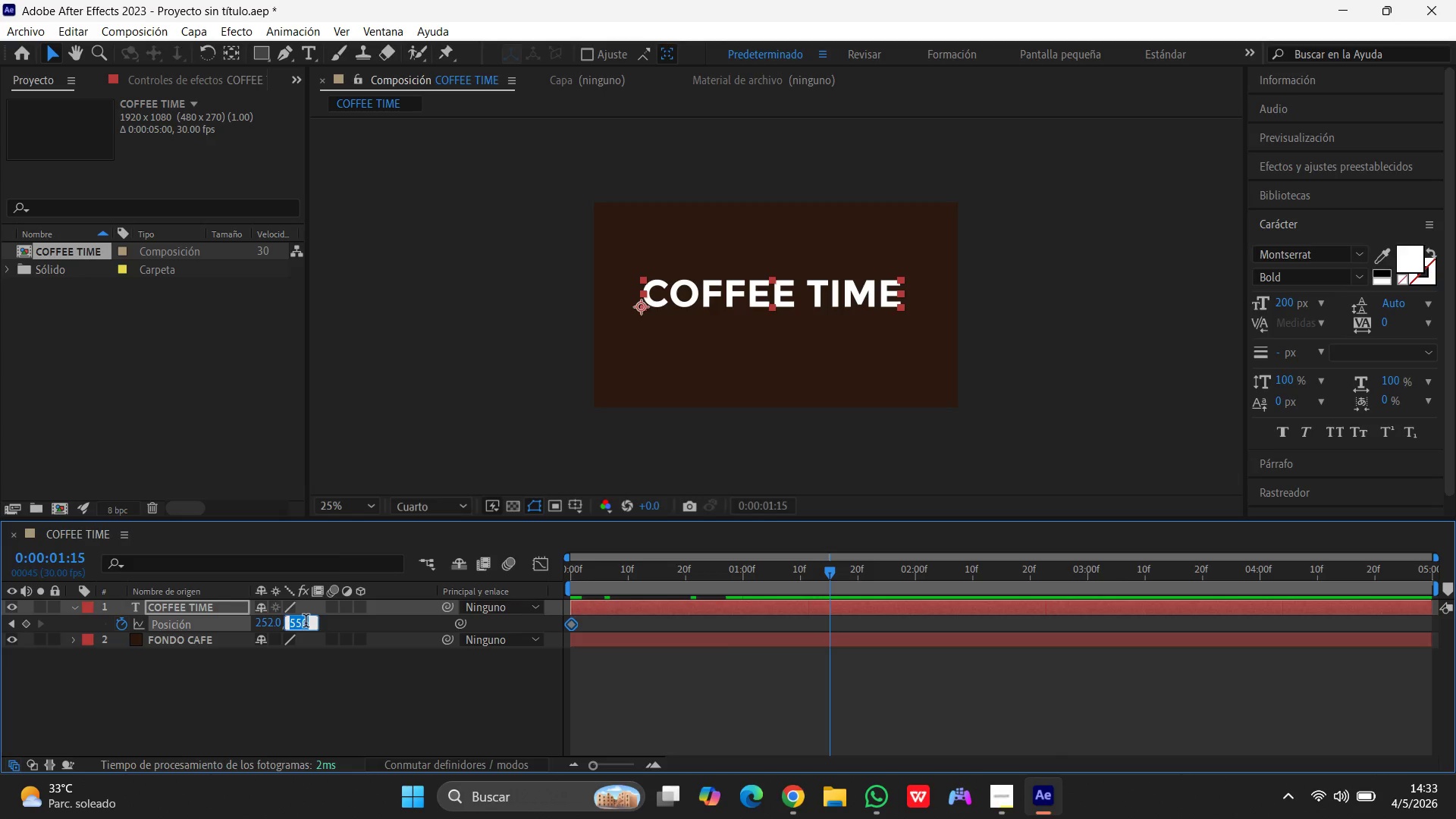 
key(Numpad5)
 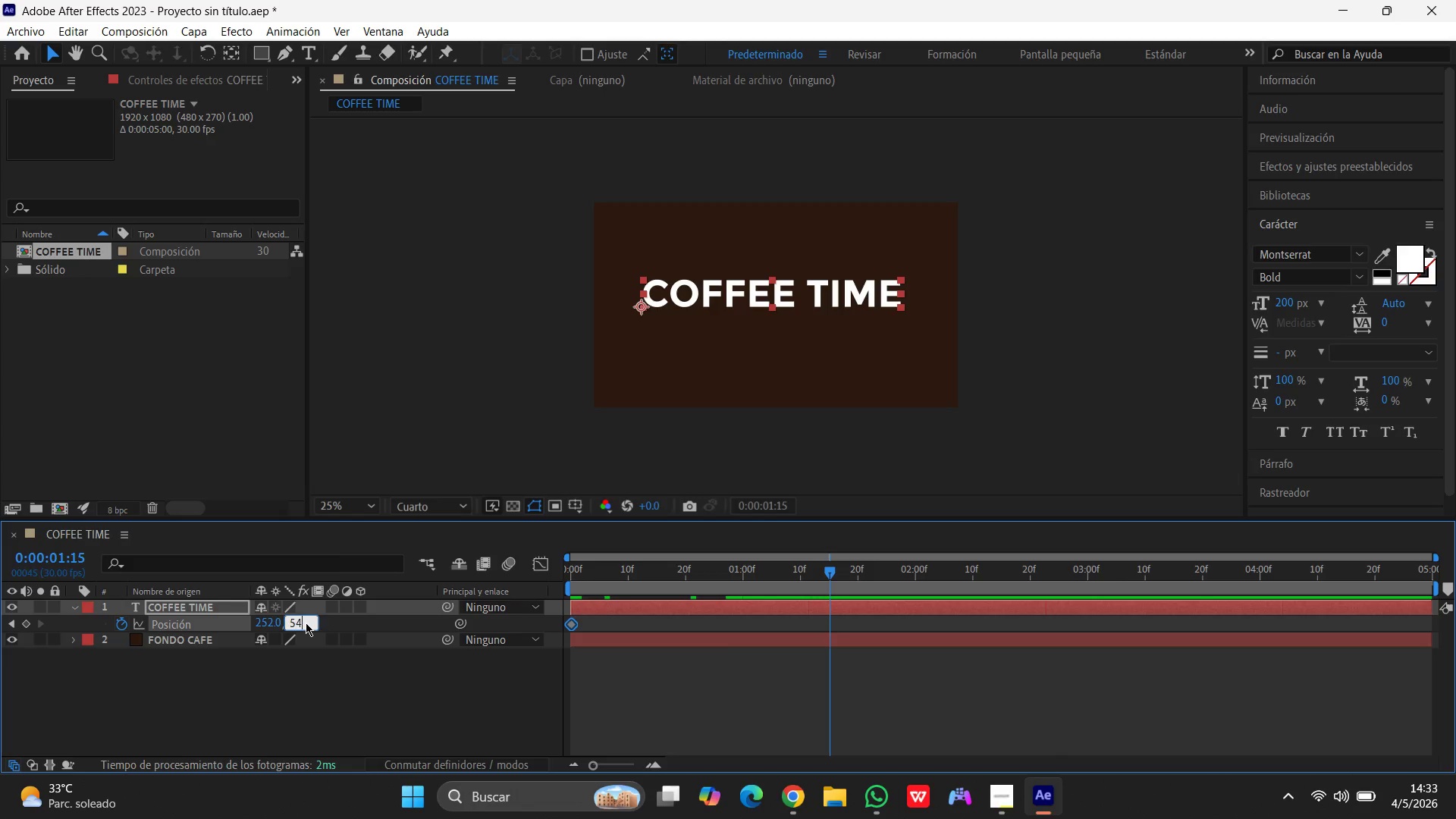 
key(Numpad4)
 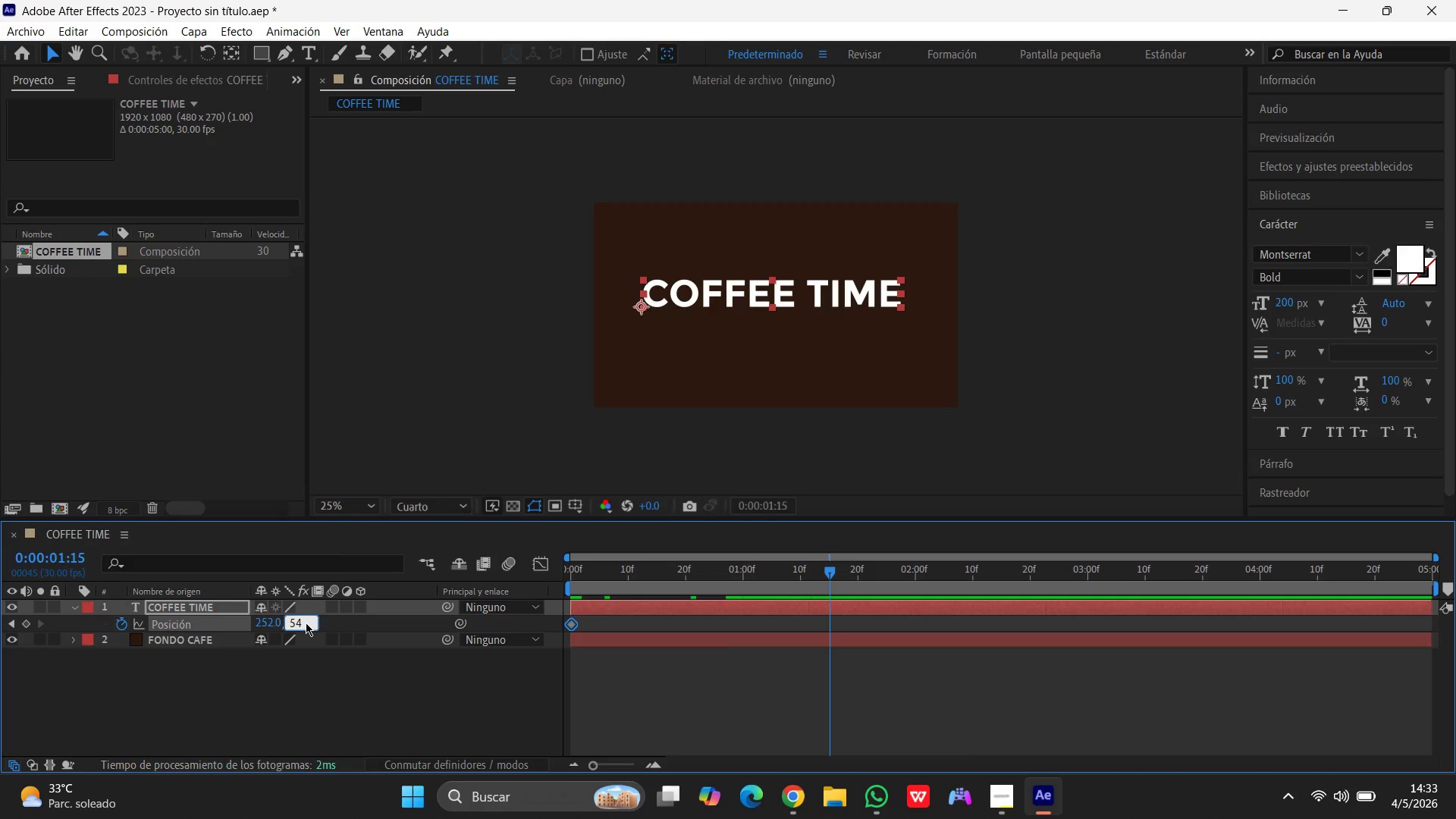 
key(Numpad0)
 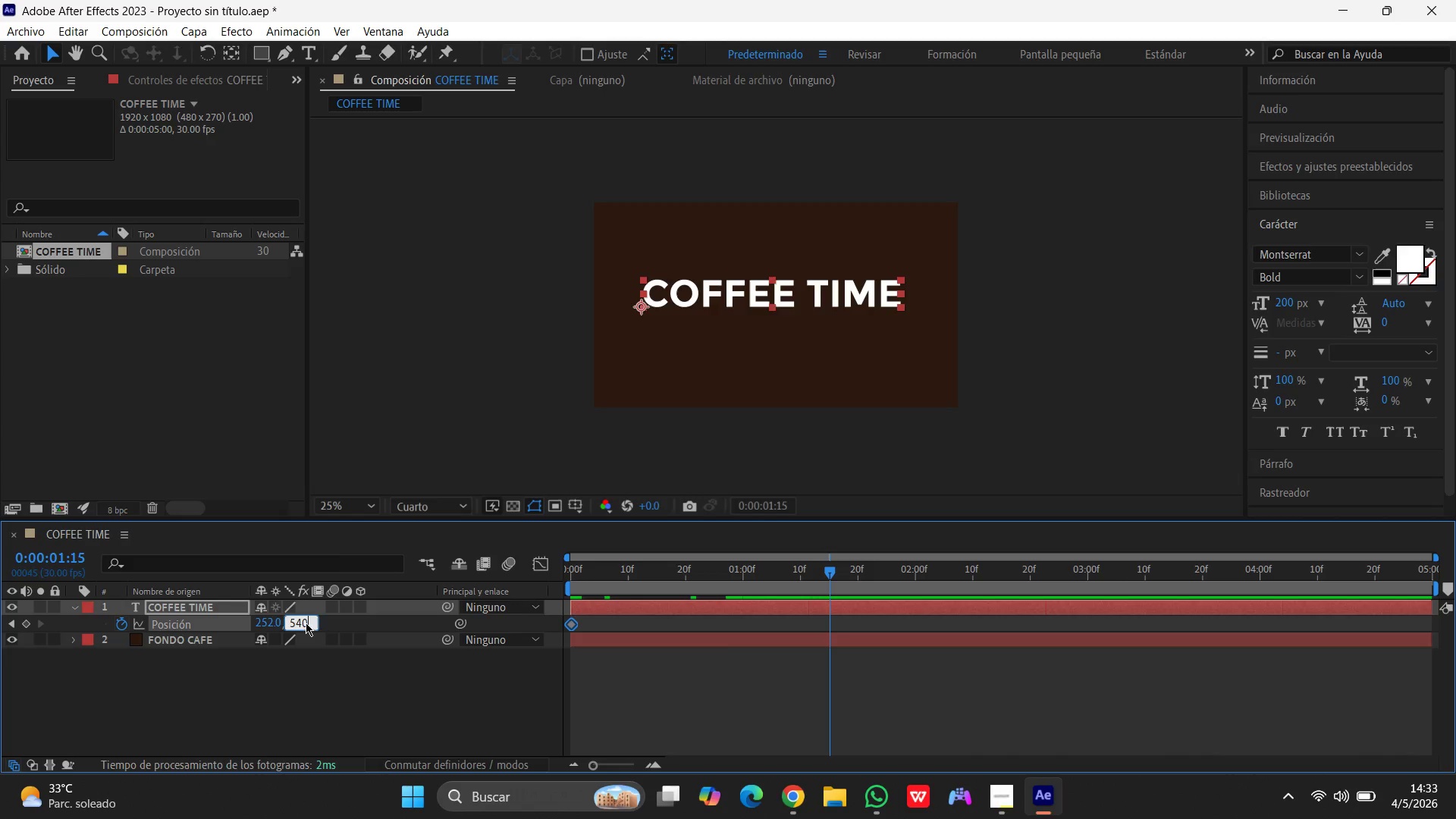 
key(Enter)
 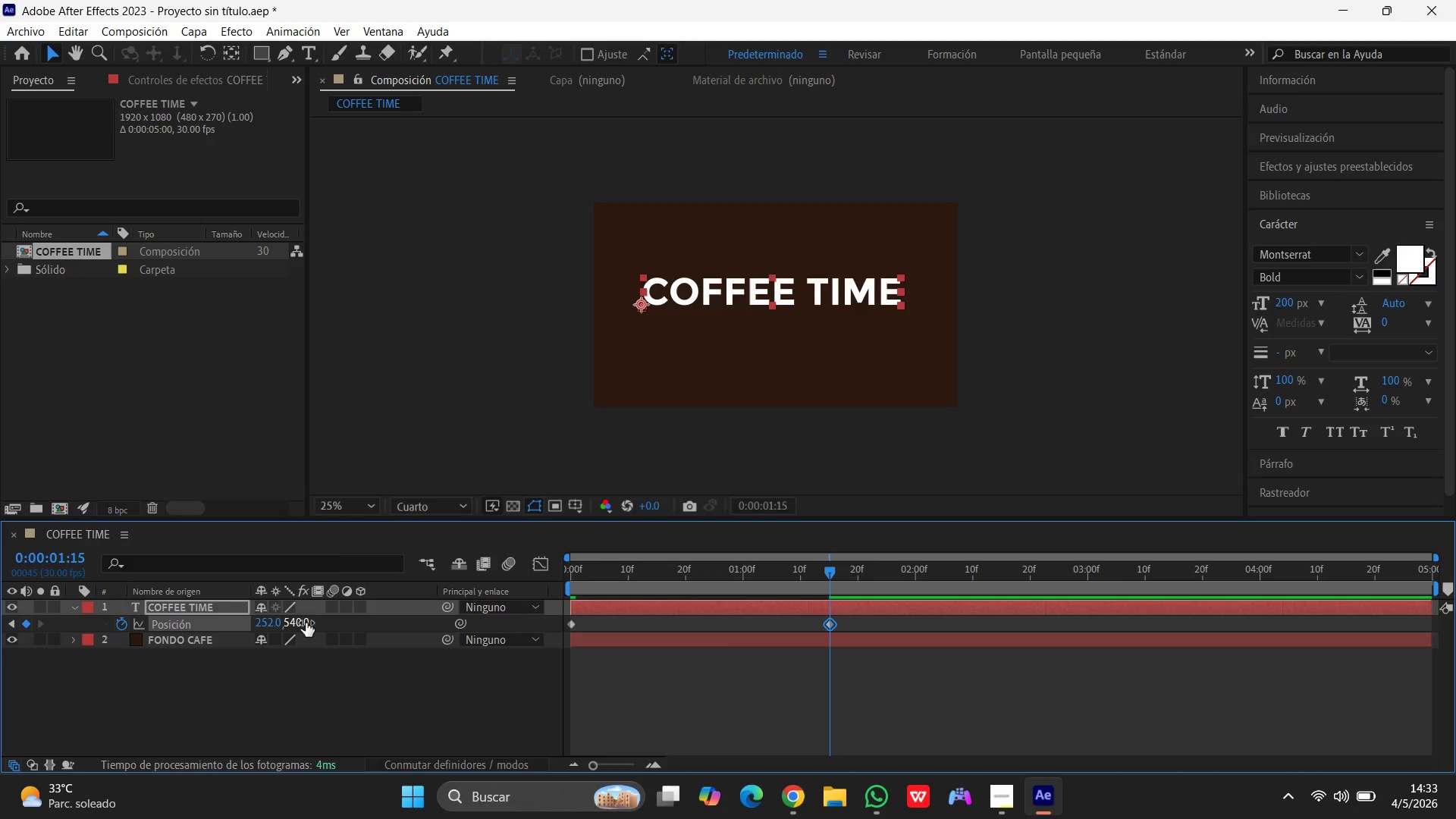 
wait(5.45)
 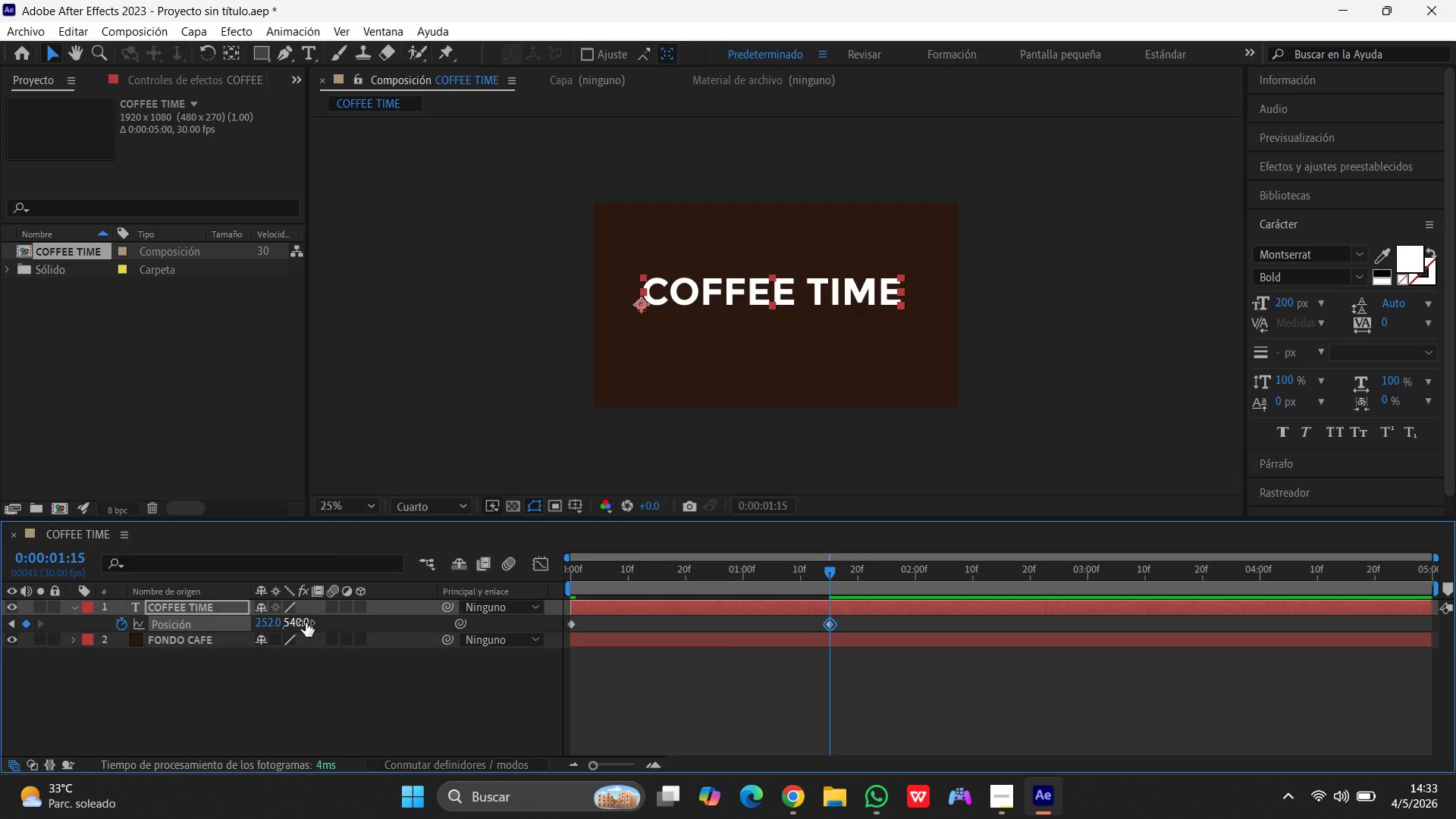 
mouse_move([194, 598])
 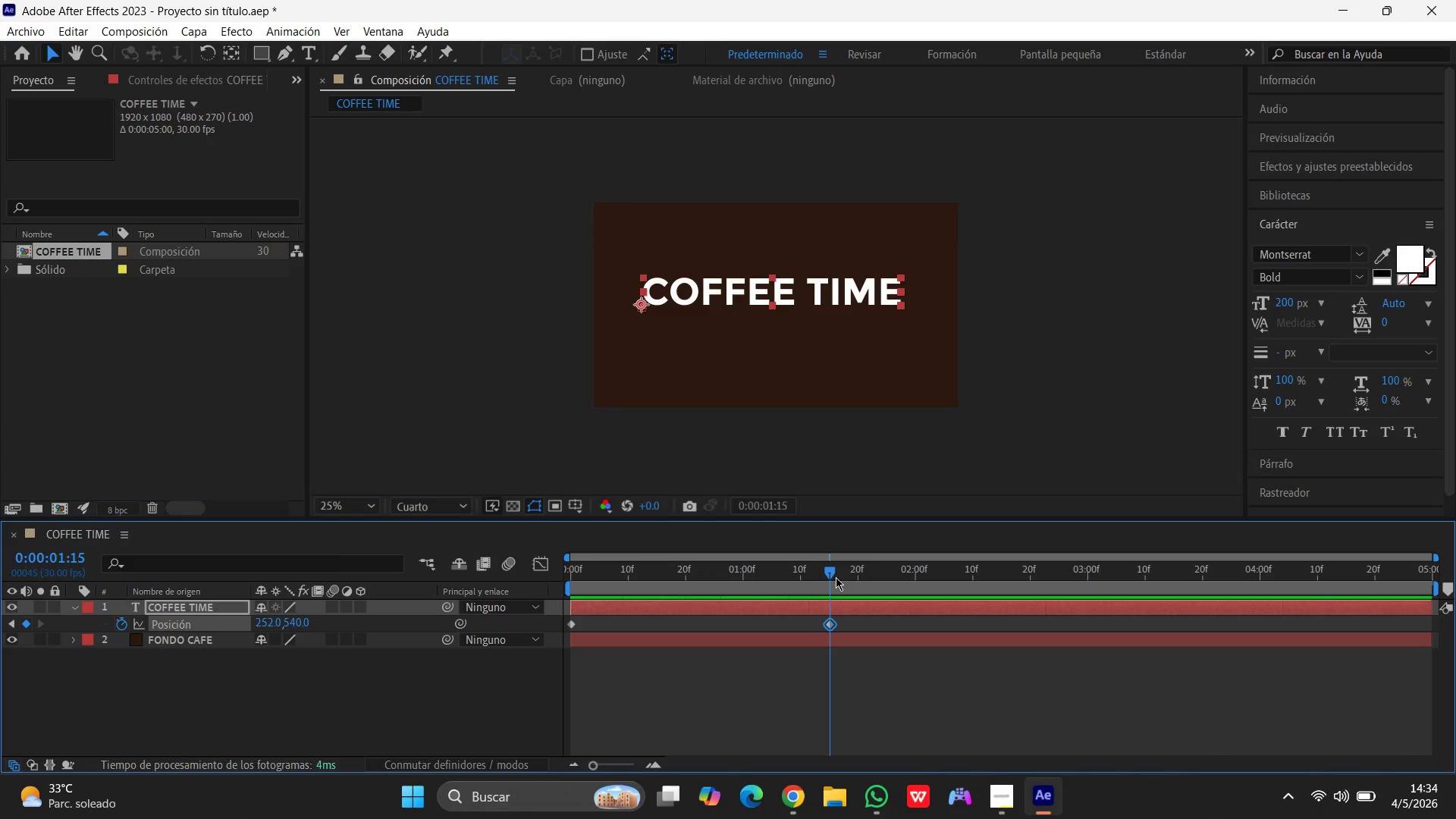 
left_click_drag(start_coordinate=[833, 576], to_coordinate=[407, 617])
 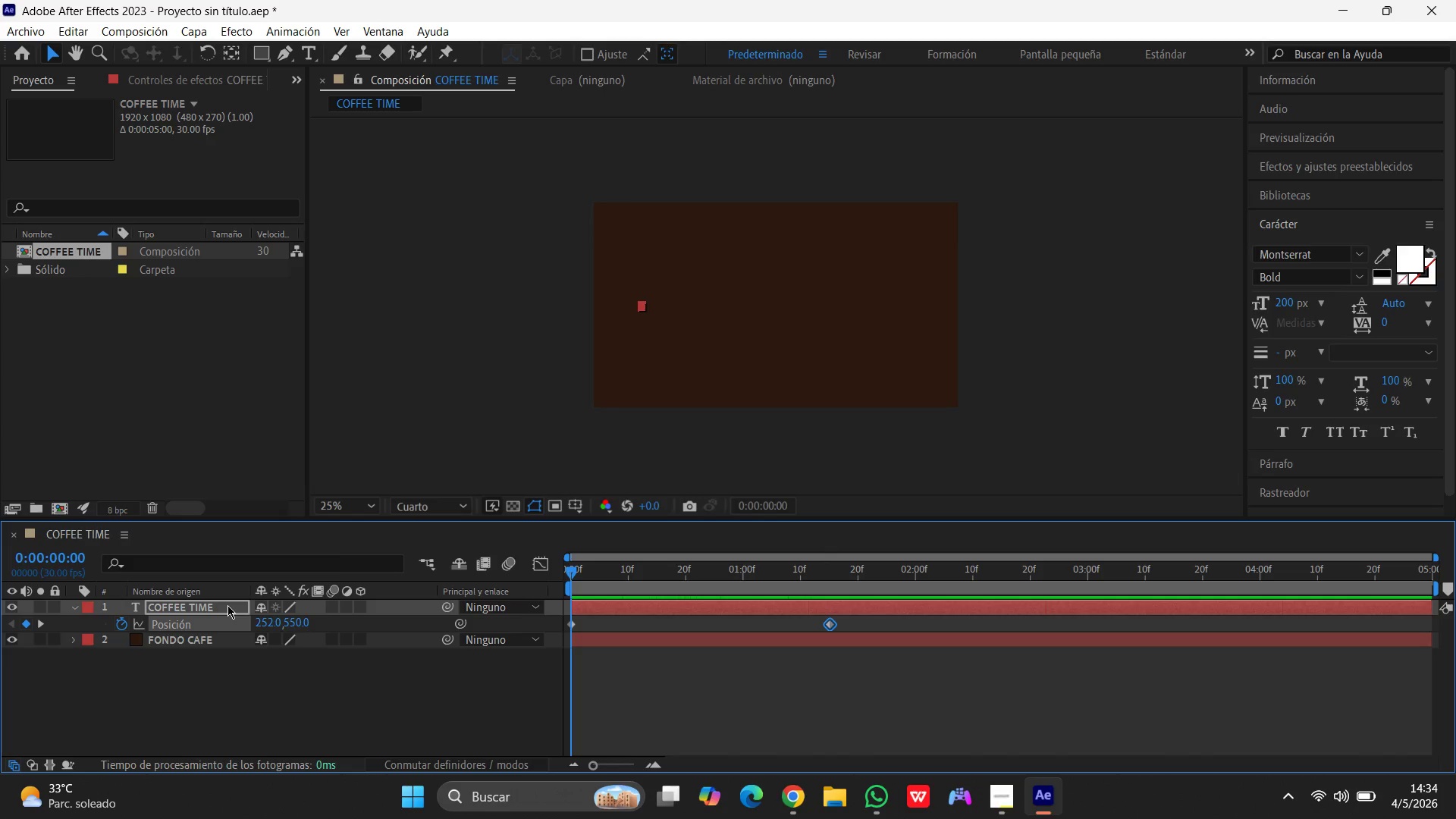 
left_click([227, 605])
 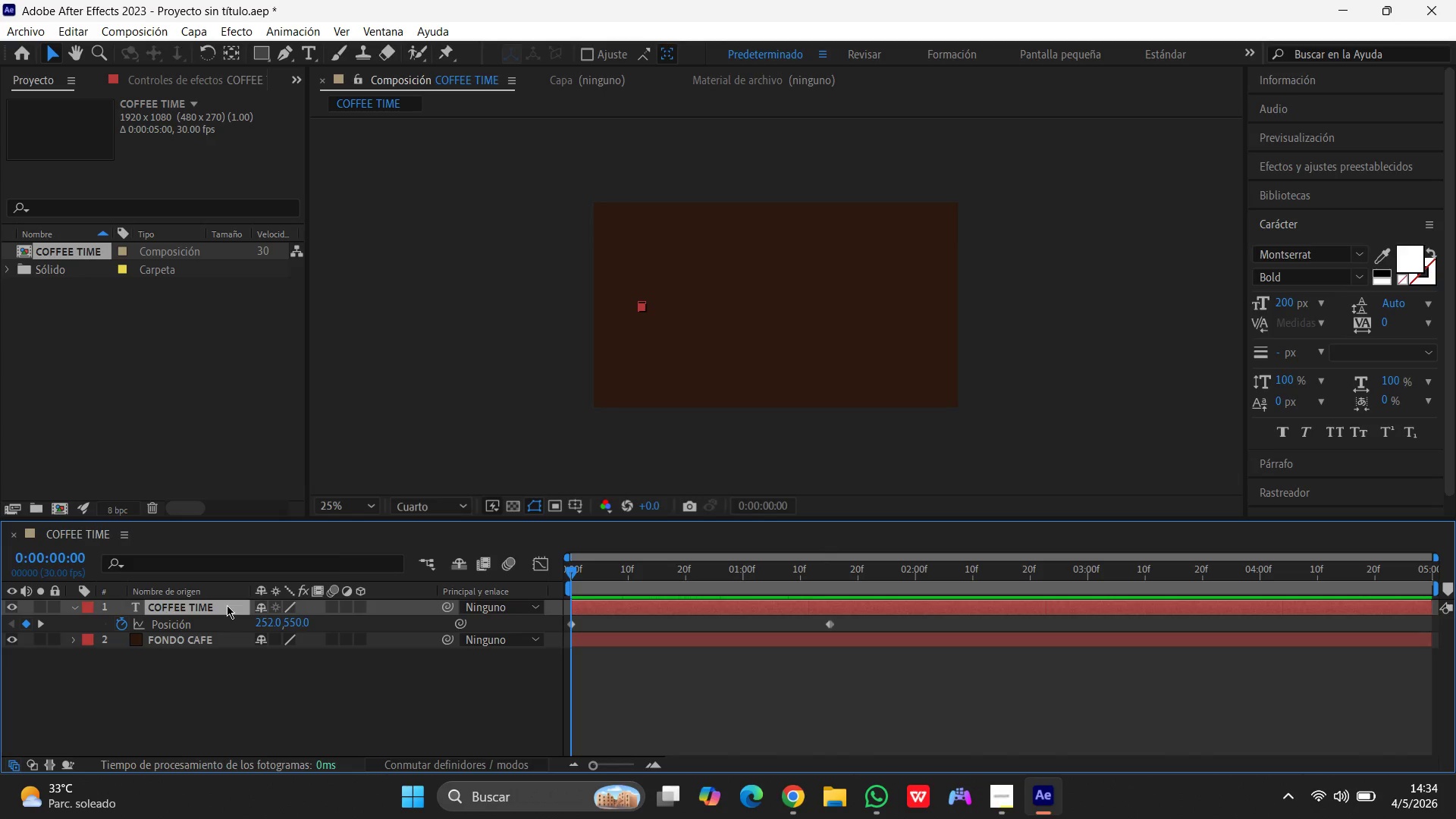 
left_click([227, 605])
 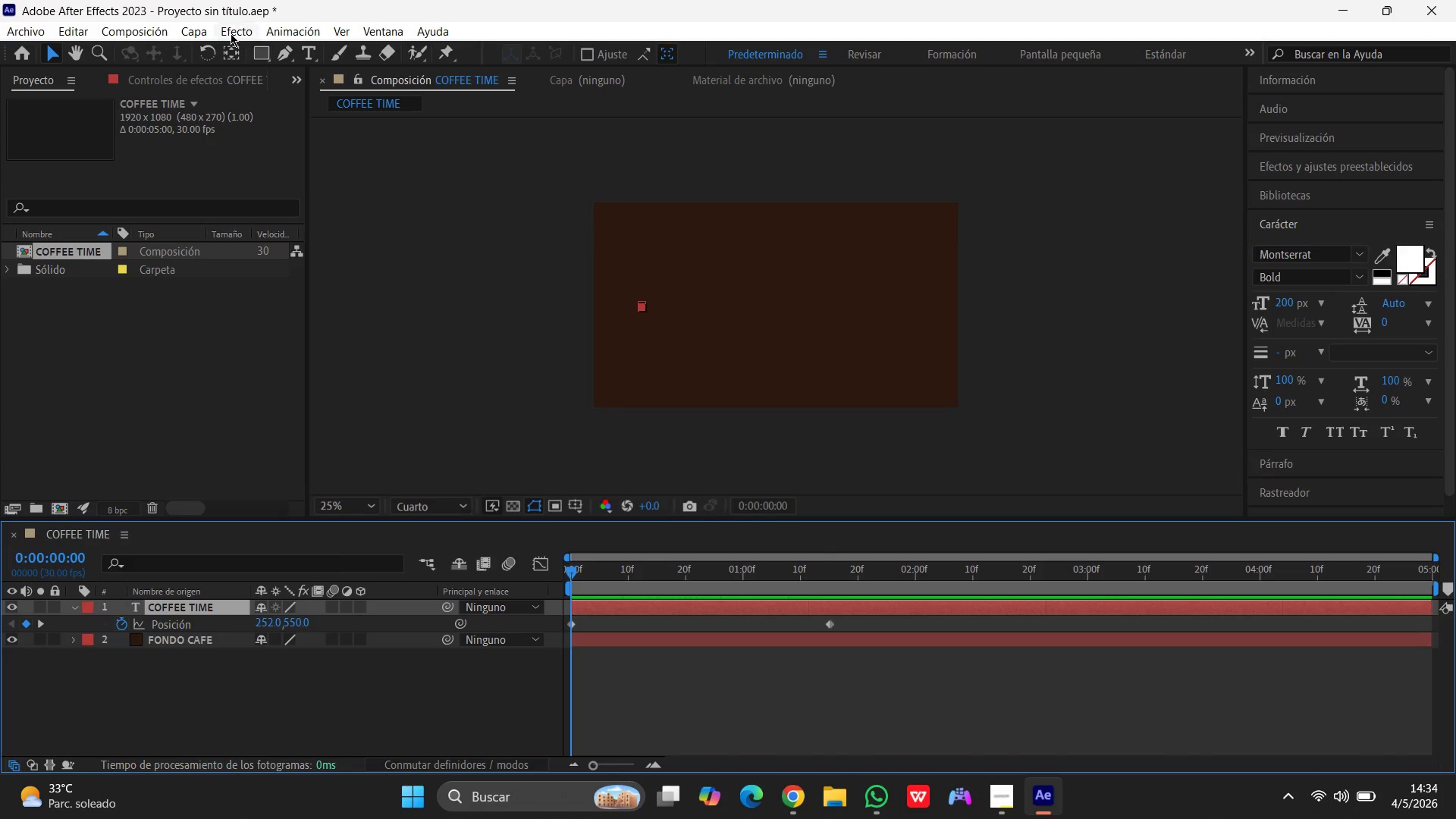 
left_click([234, 30])
 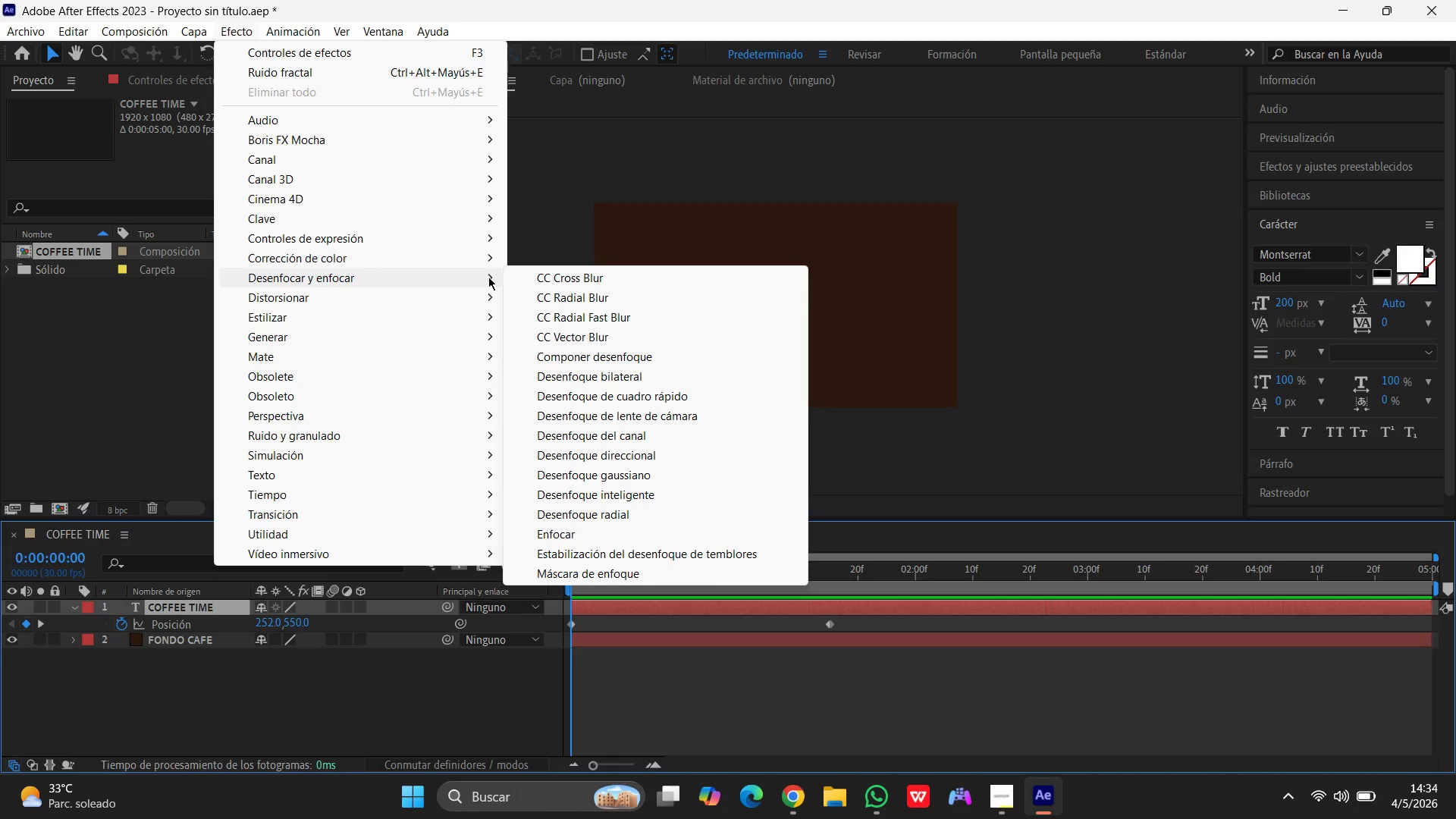 
wait(12.84)
 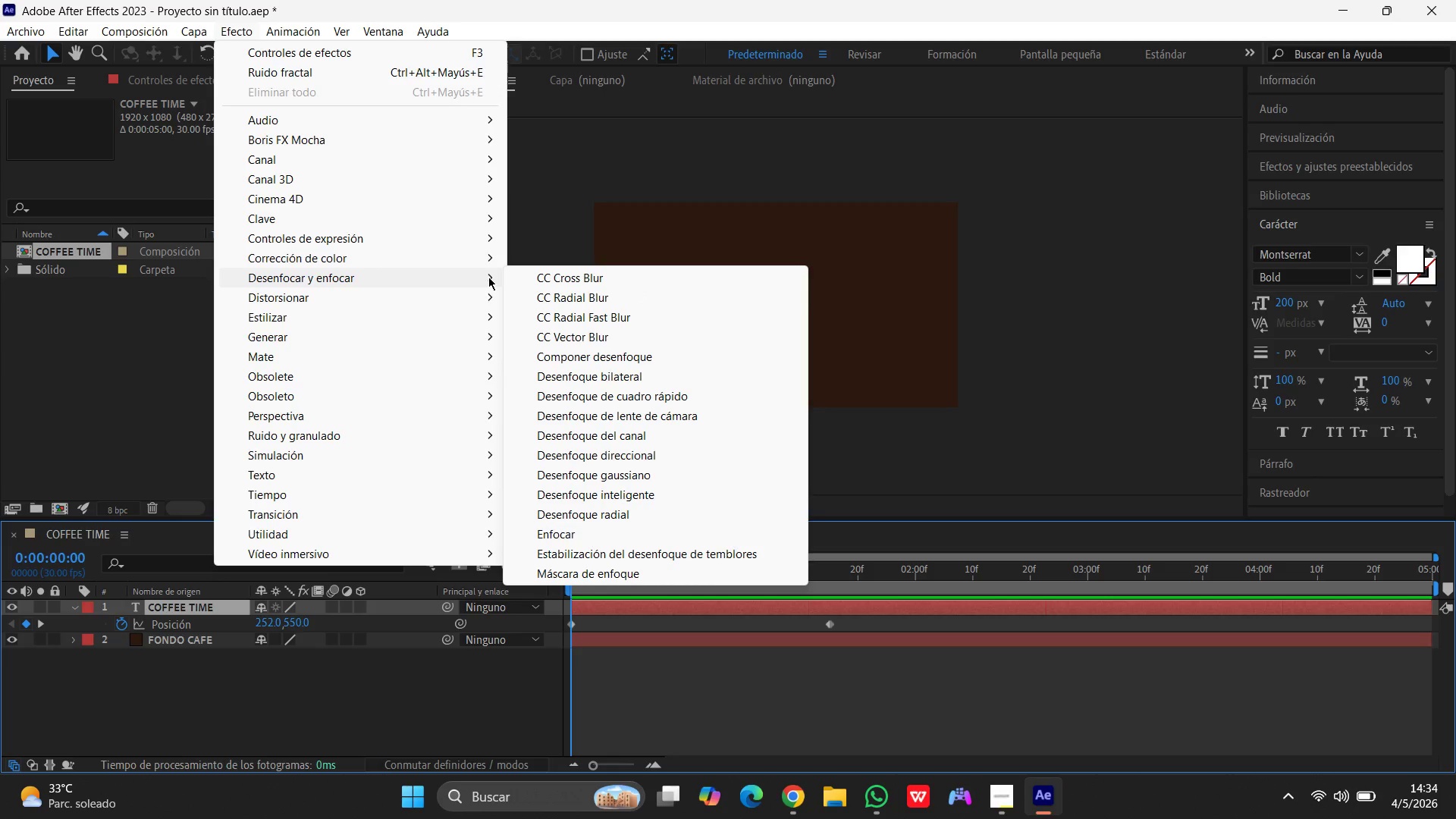 
left_click([601, 393])
 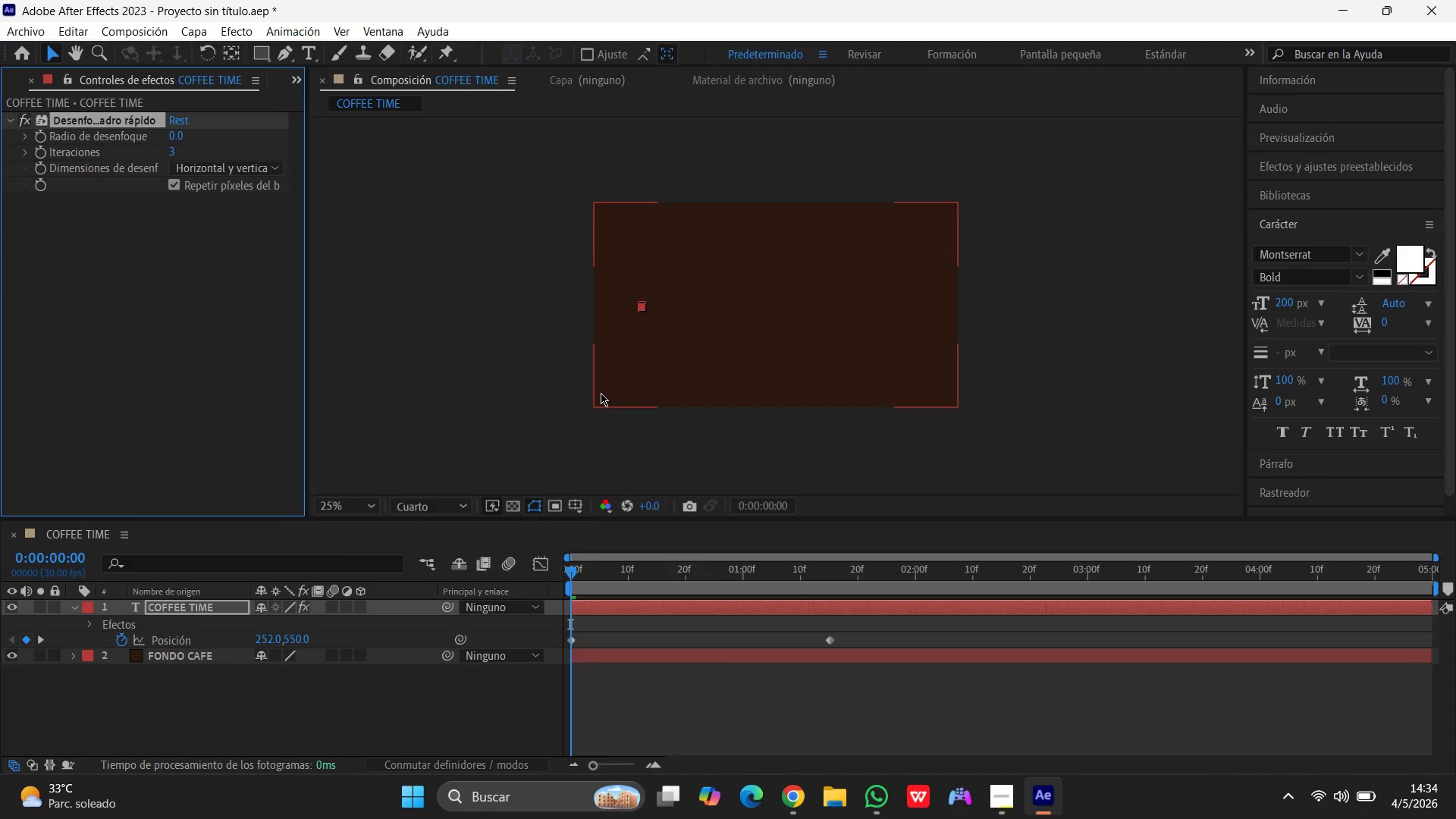 
wait(9.59)
 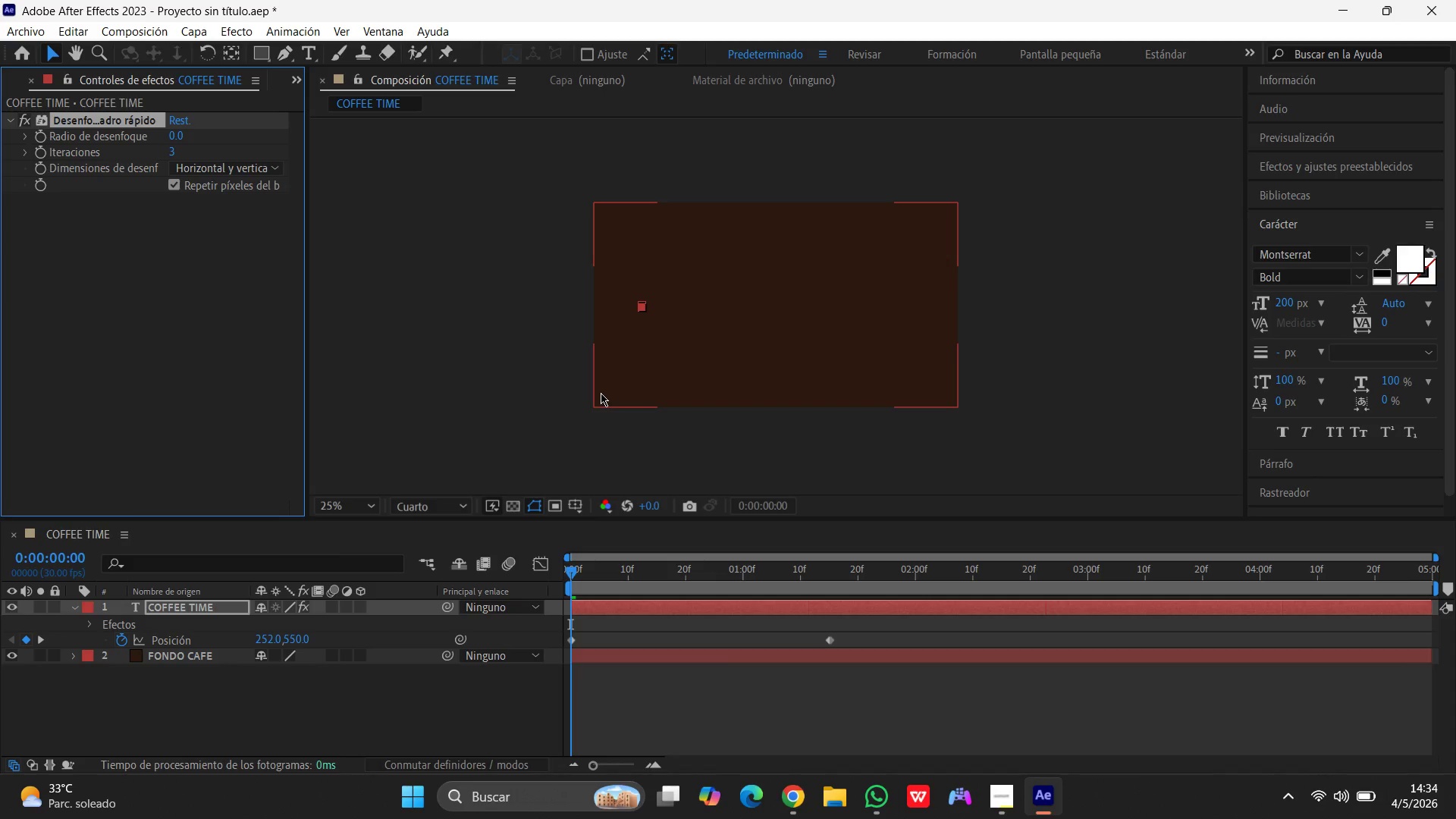 
left_click([91, 622])
 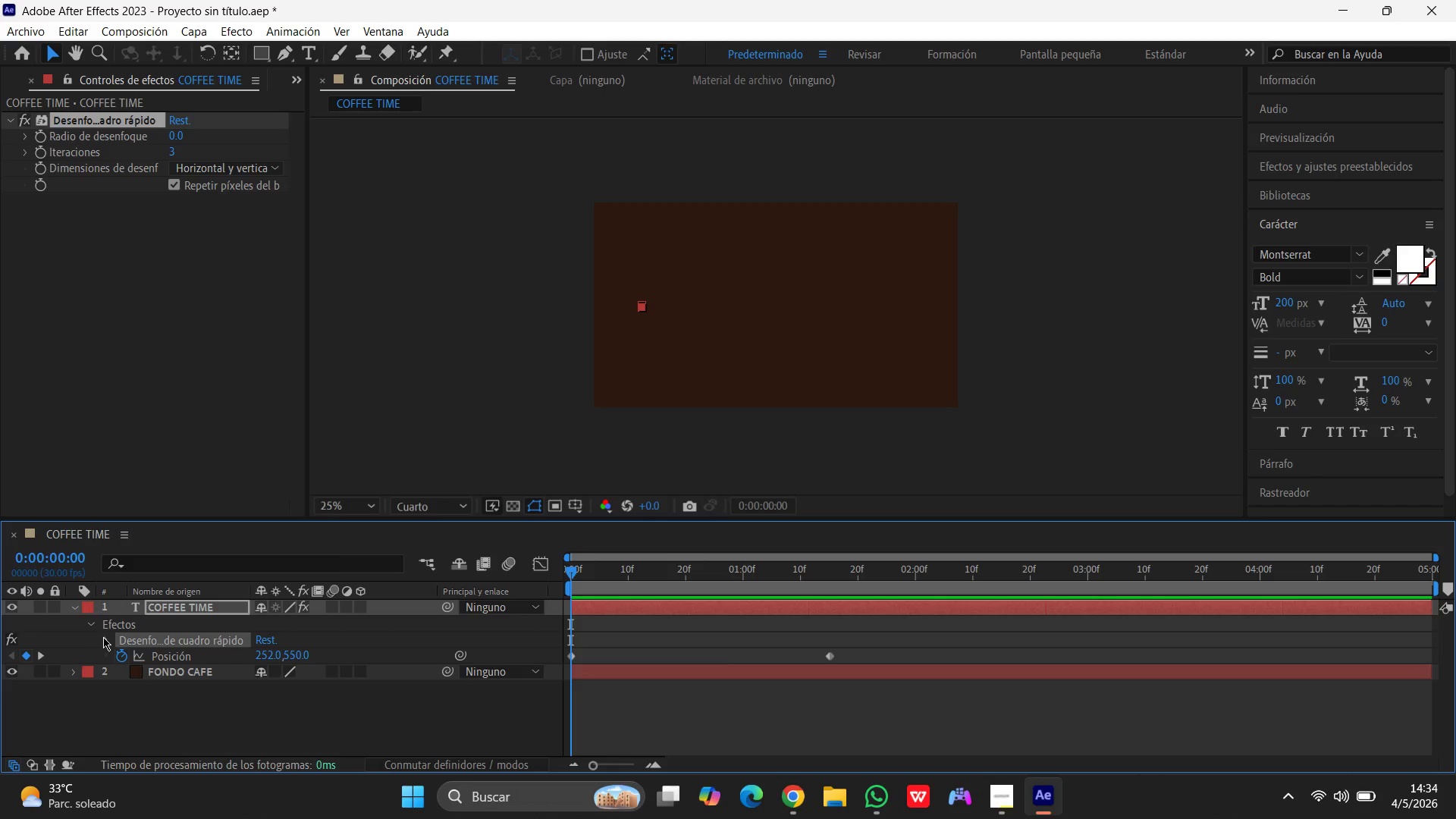 
left_click([108, 639])
 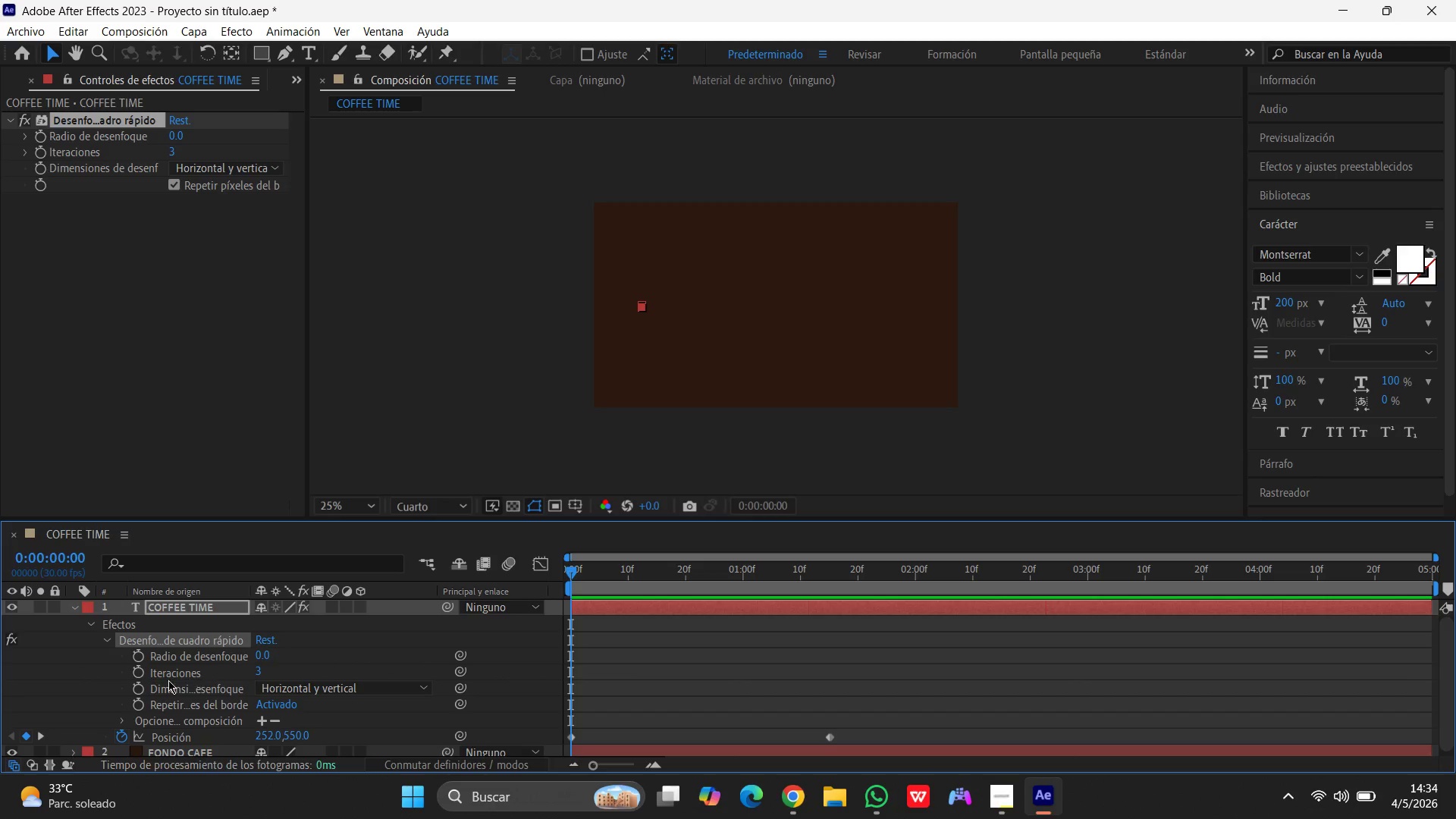 
wait(6.59)
 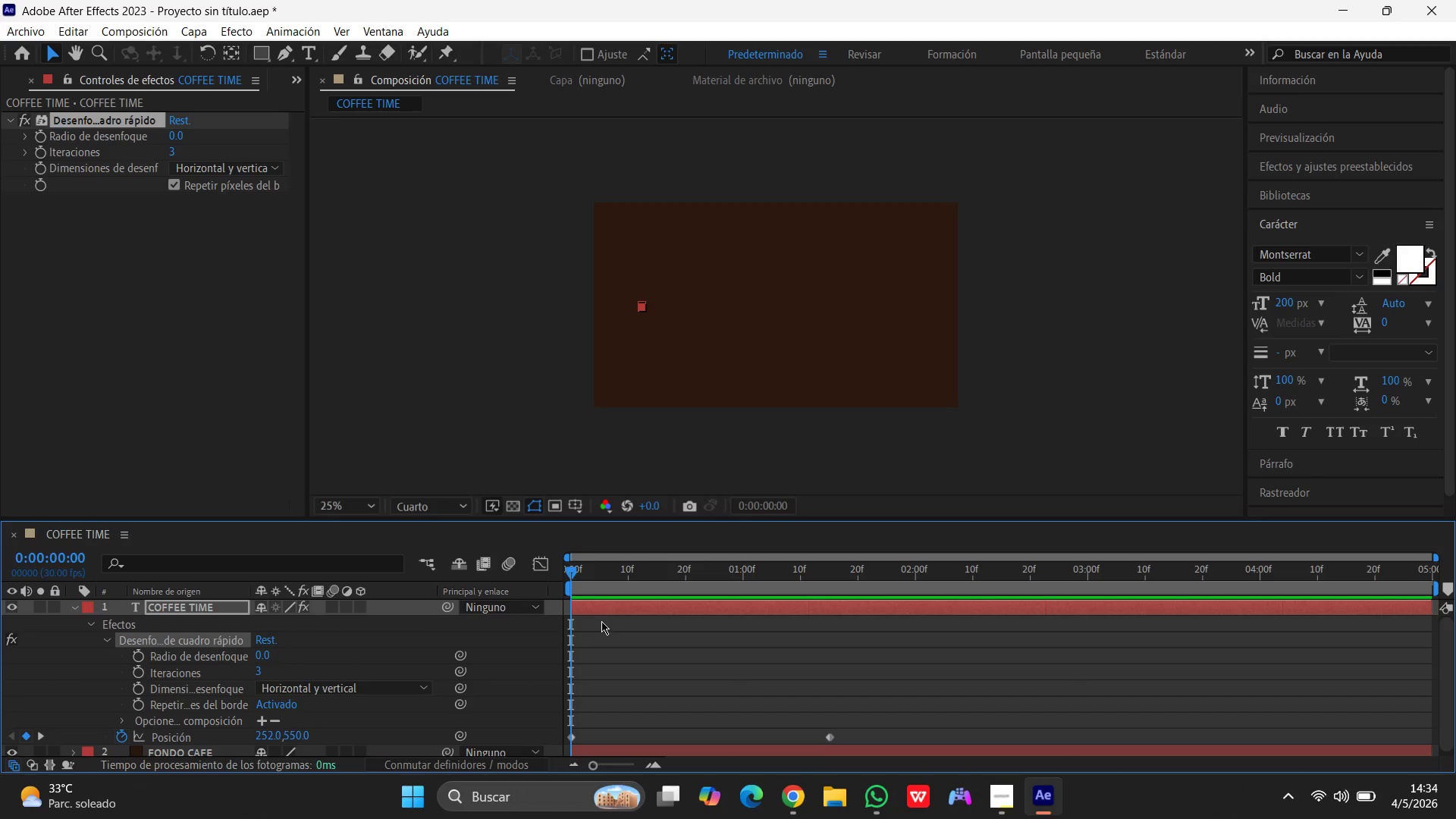 
left_click([139, 657])
 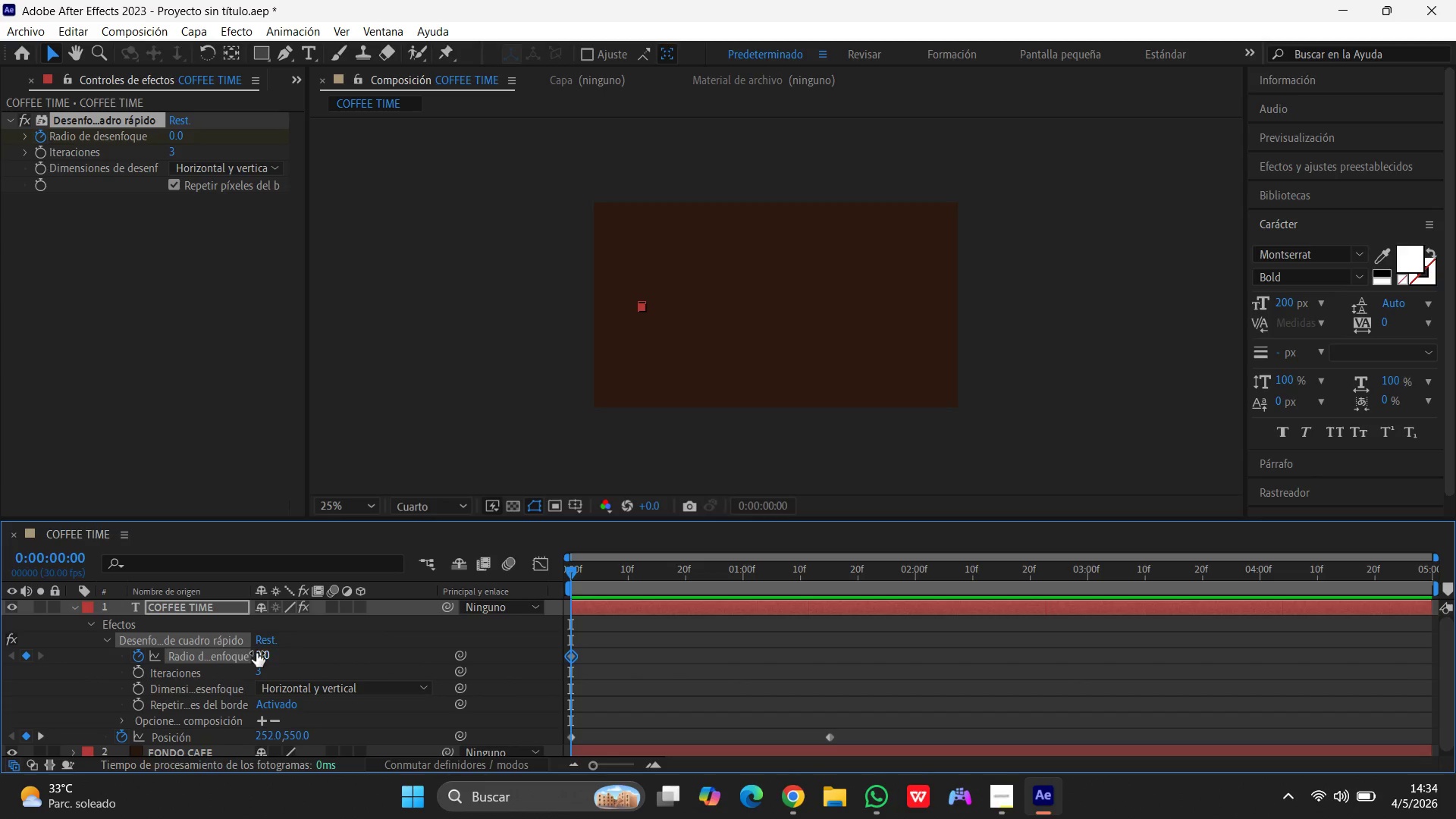 
left_click([256, 653])
 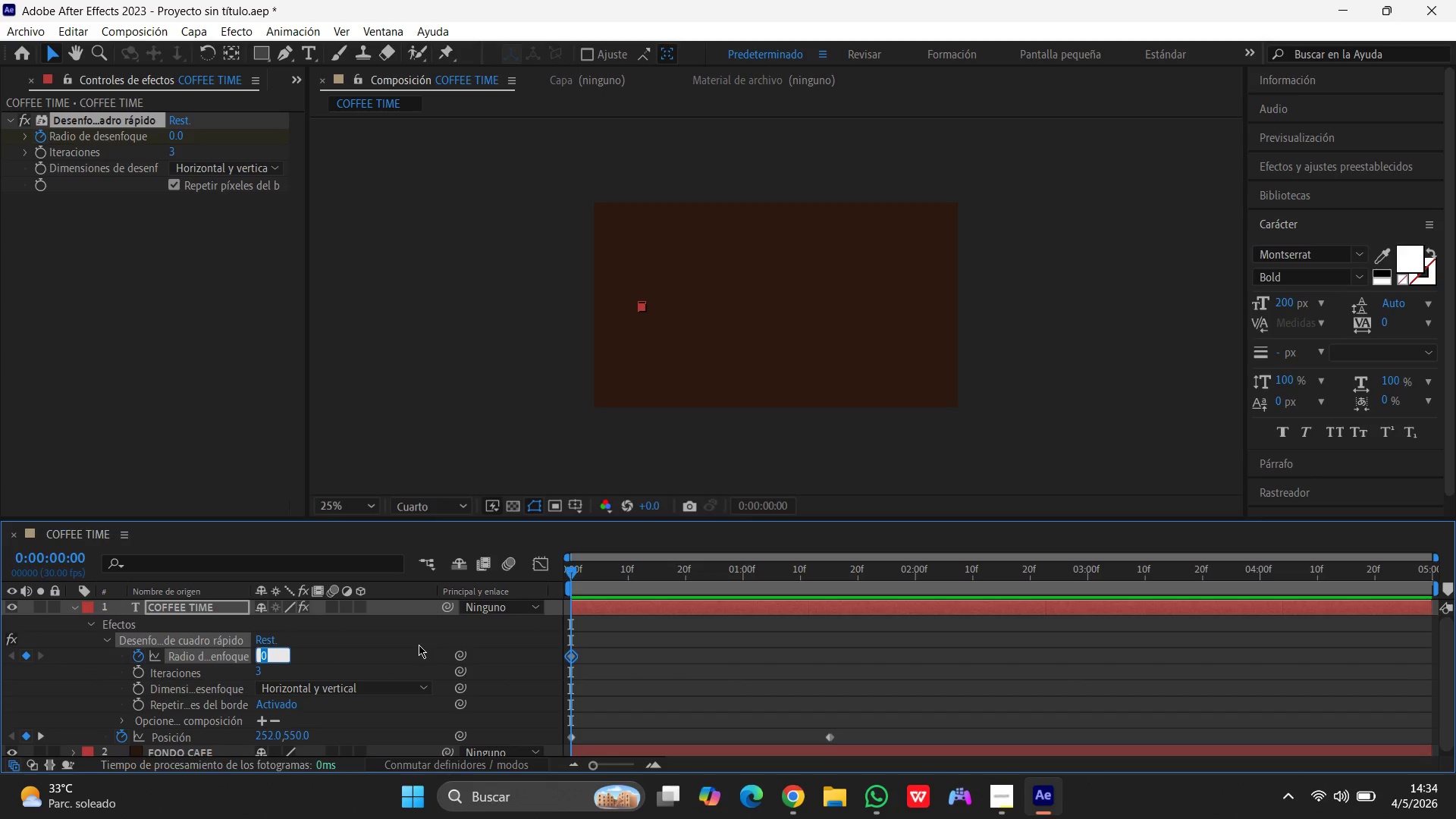 
key(Numpad2)
 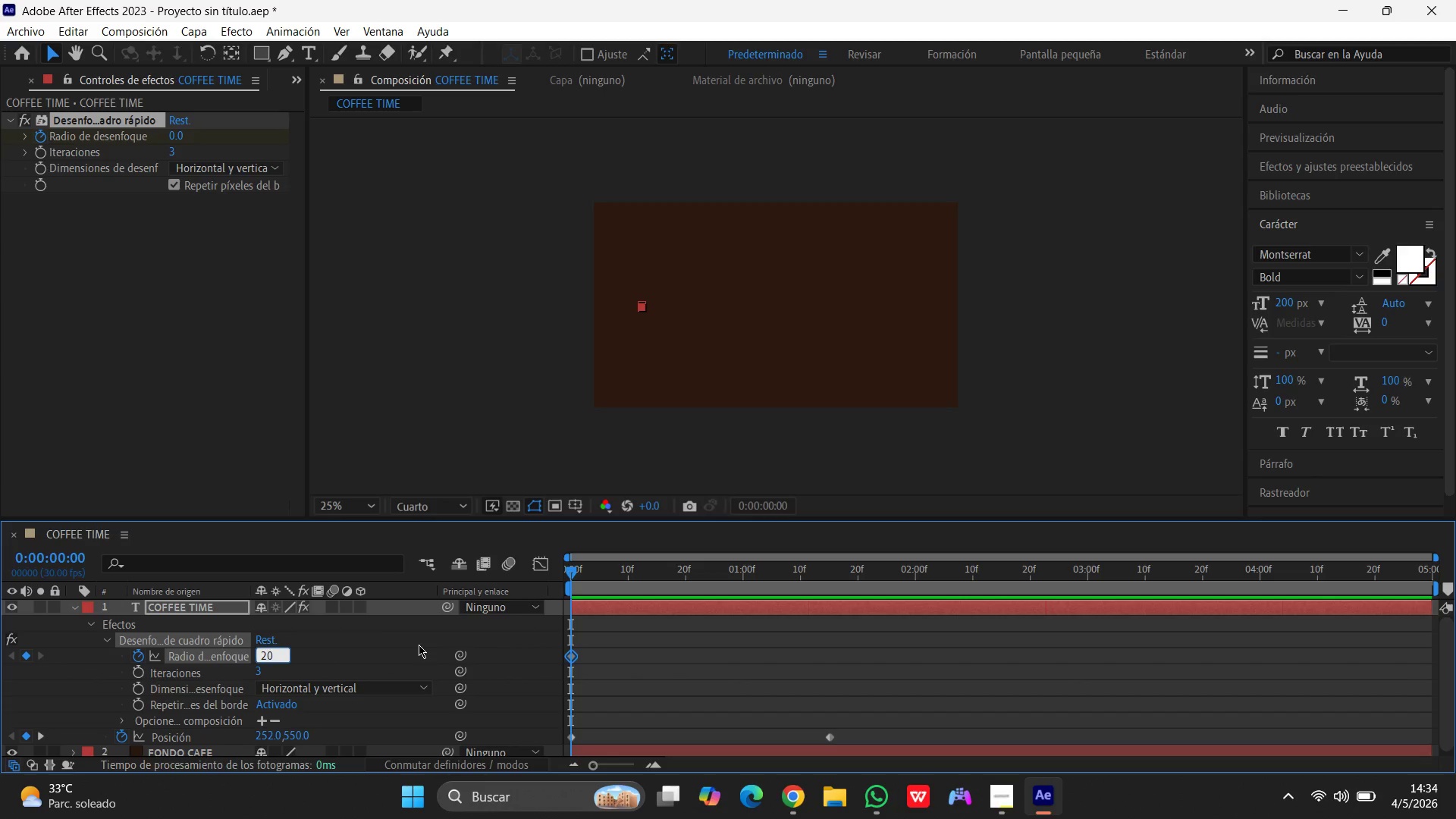 
key(Numpad0)
 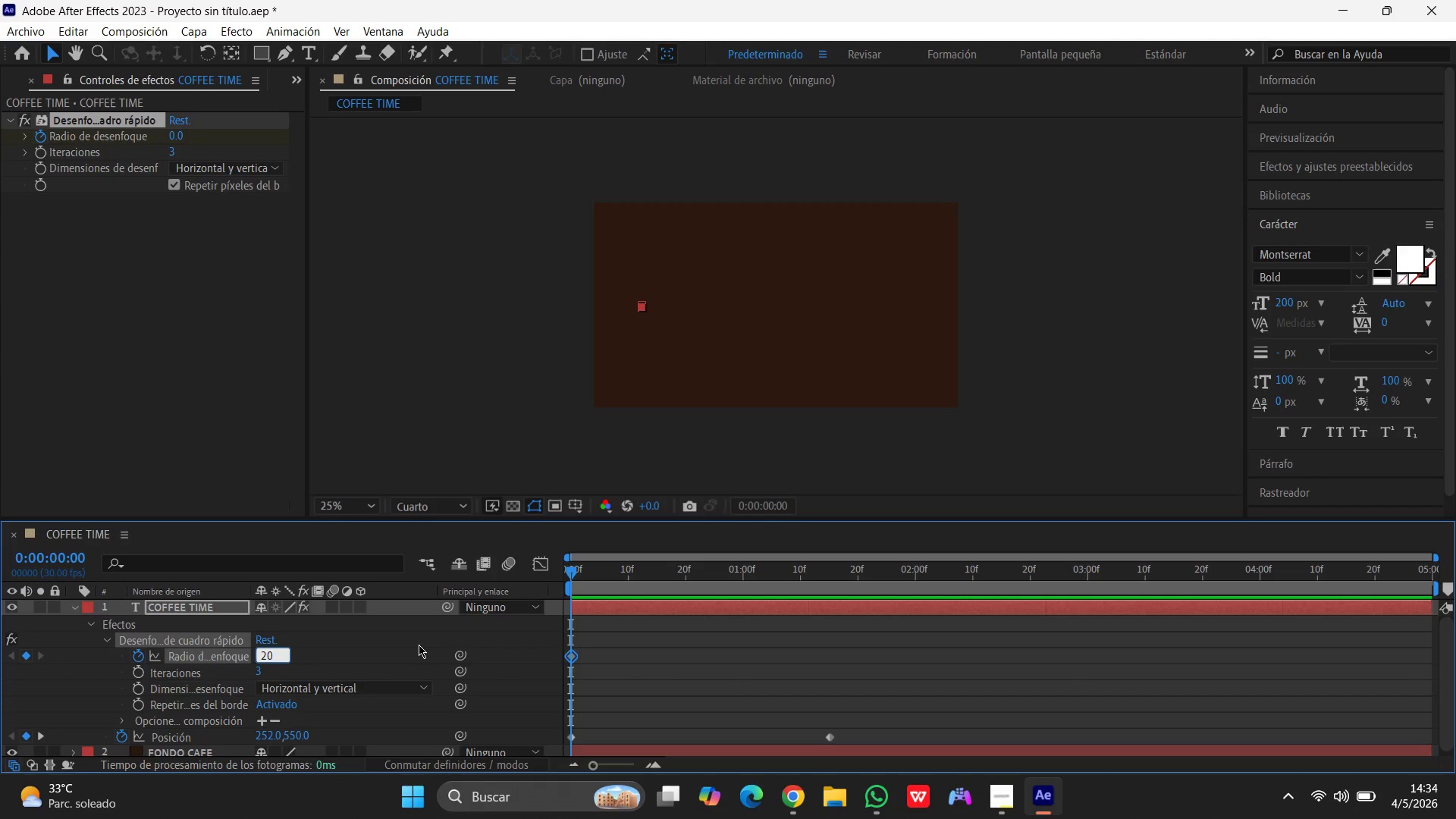 
key(Enter)
 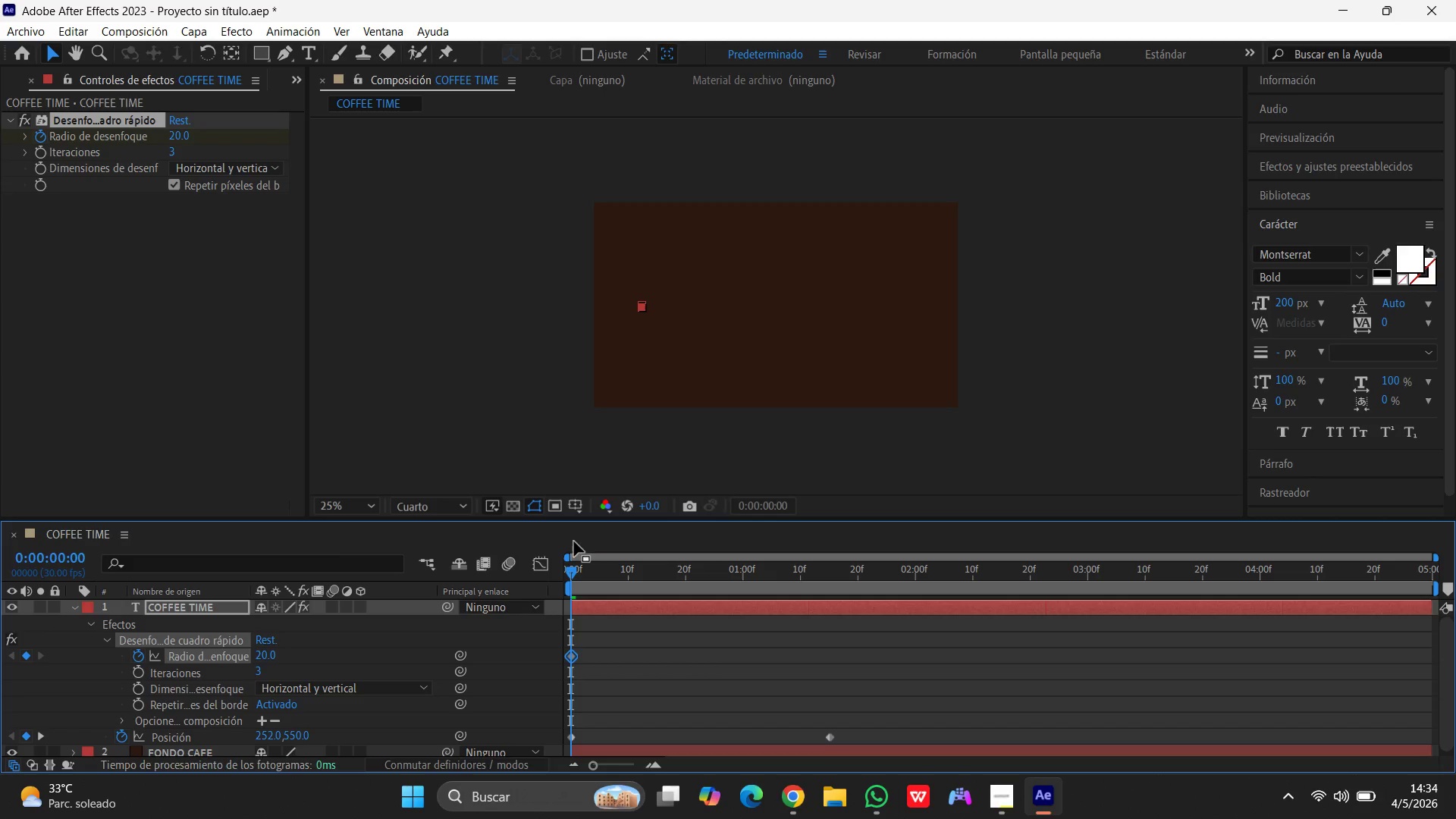 
wait(5.19)
 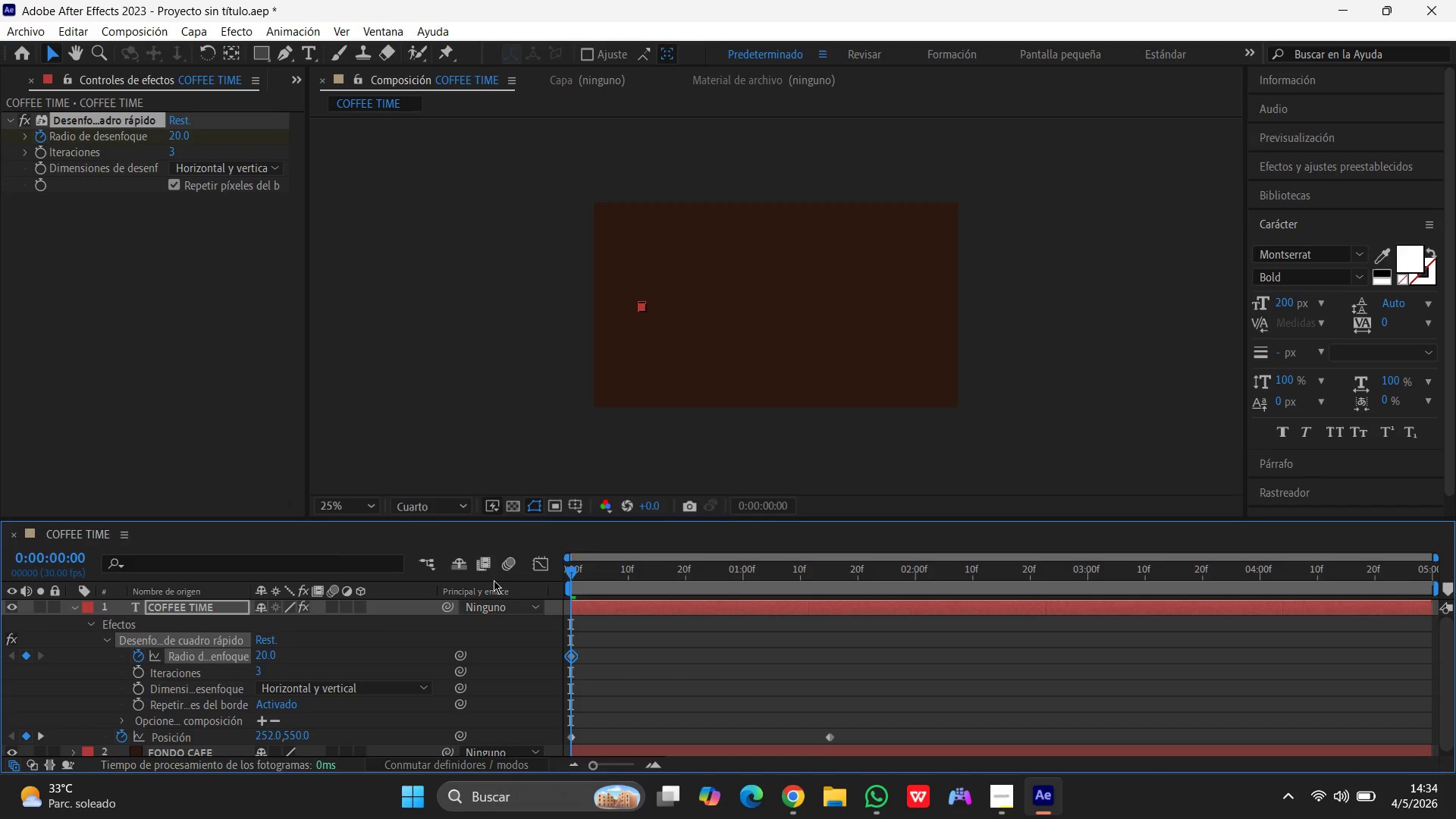 
left_click_drag(start_coordinate=[575, 573], to_coordinate=[830, 564])
 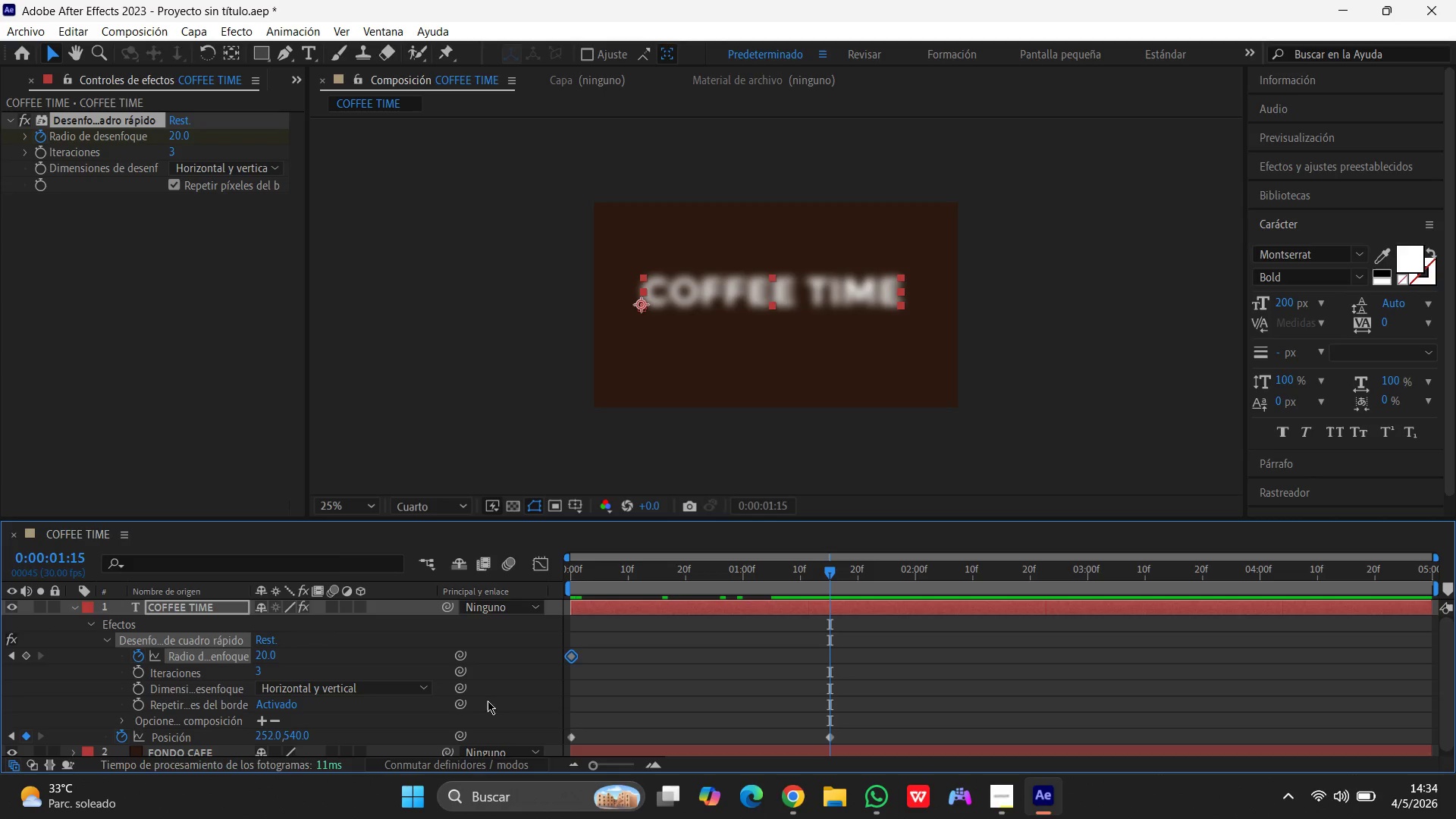 
left_click([261, 654])
 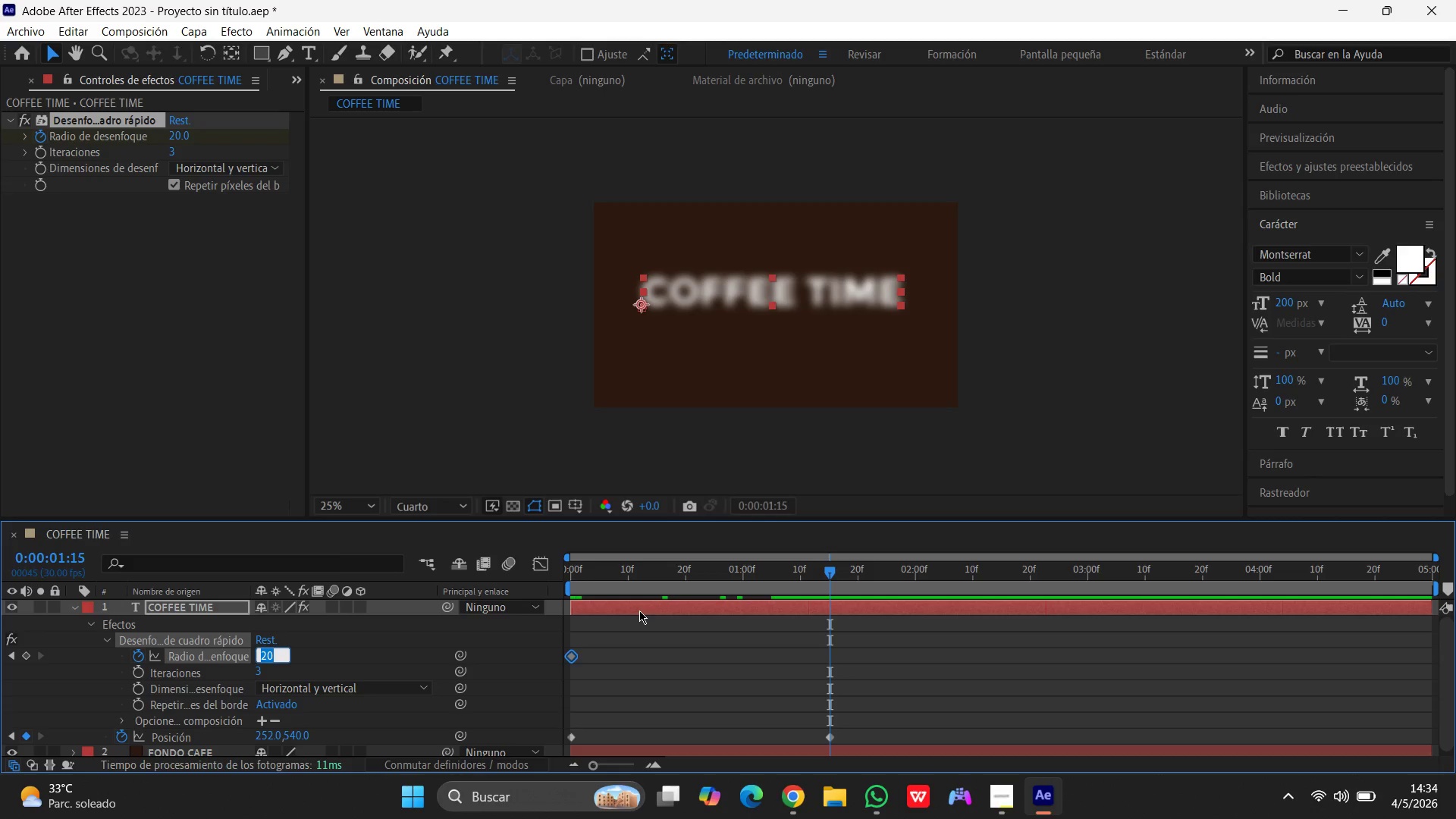 
key(Numpad0)
 